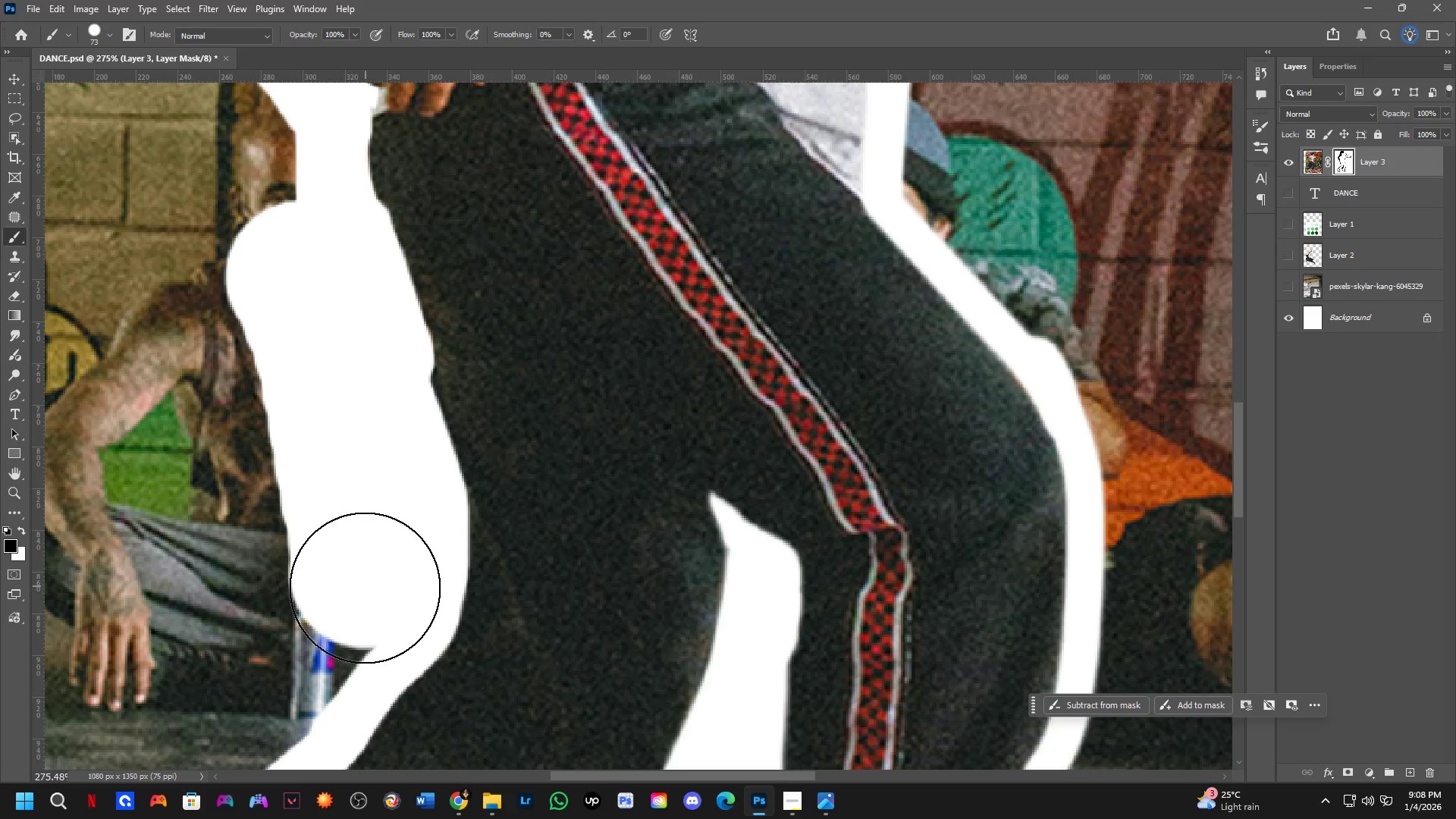 
hold_key(key=Space, duration=0.47)
 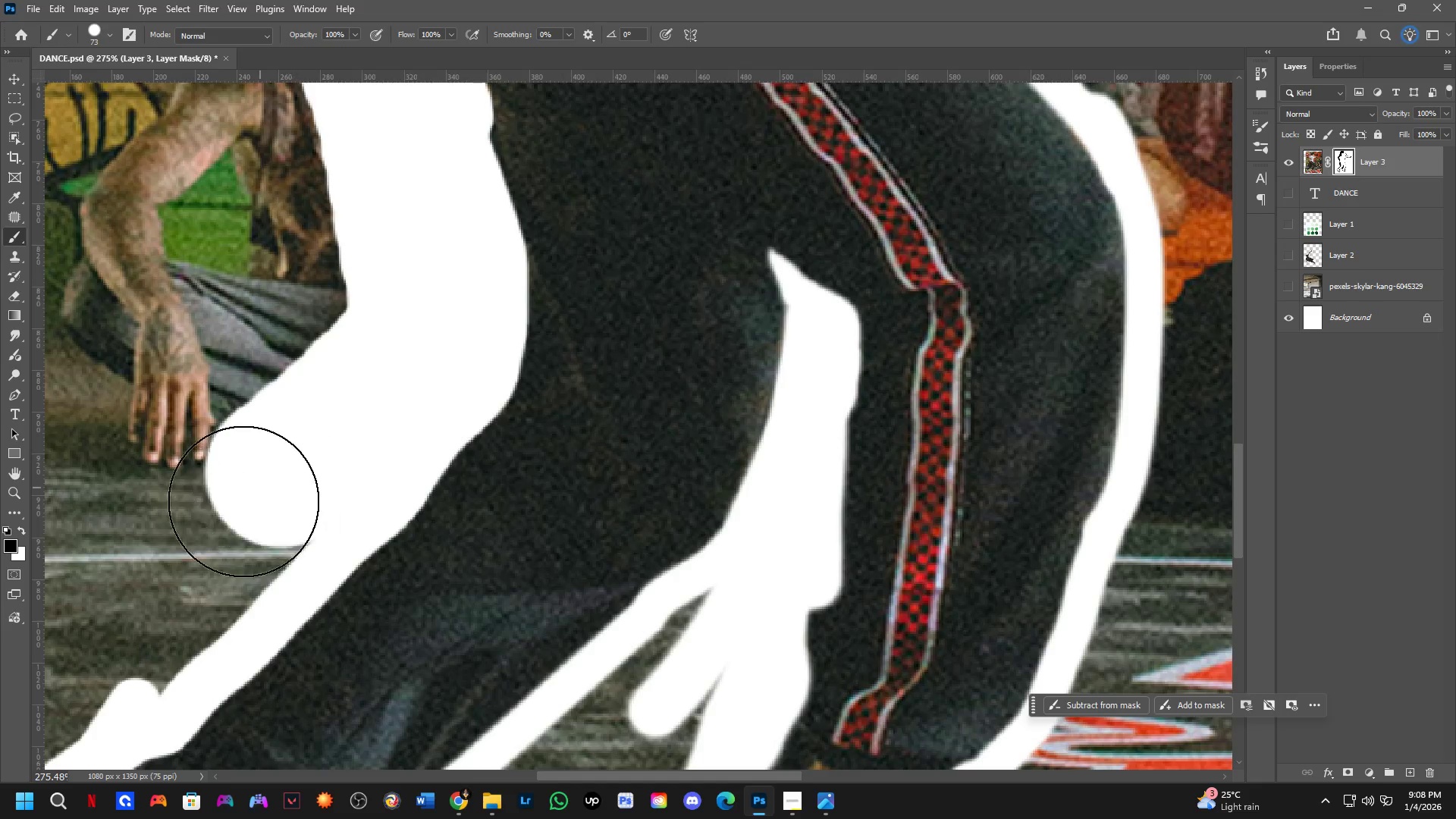 
left_click_drag(start_coordinate=[360, 576], to_coordinate=[419, 333])
 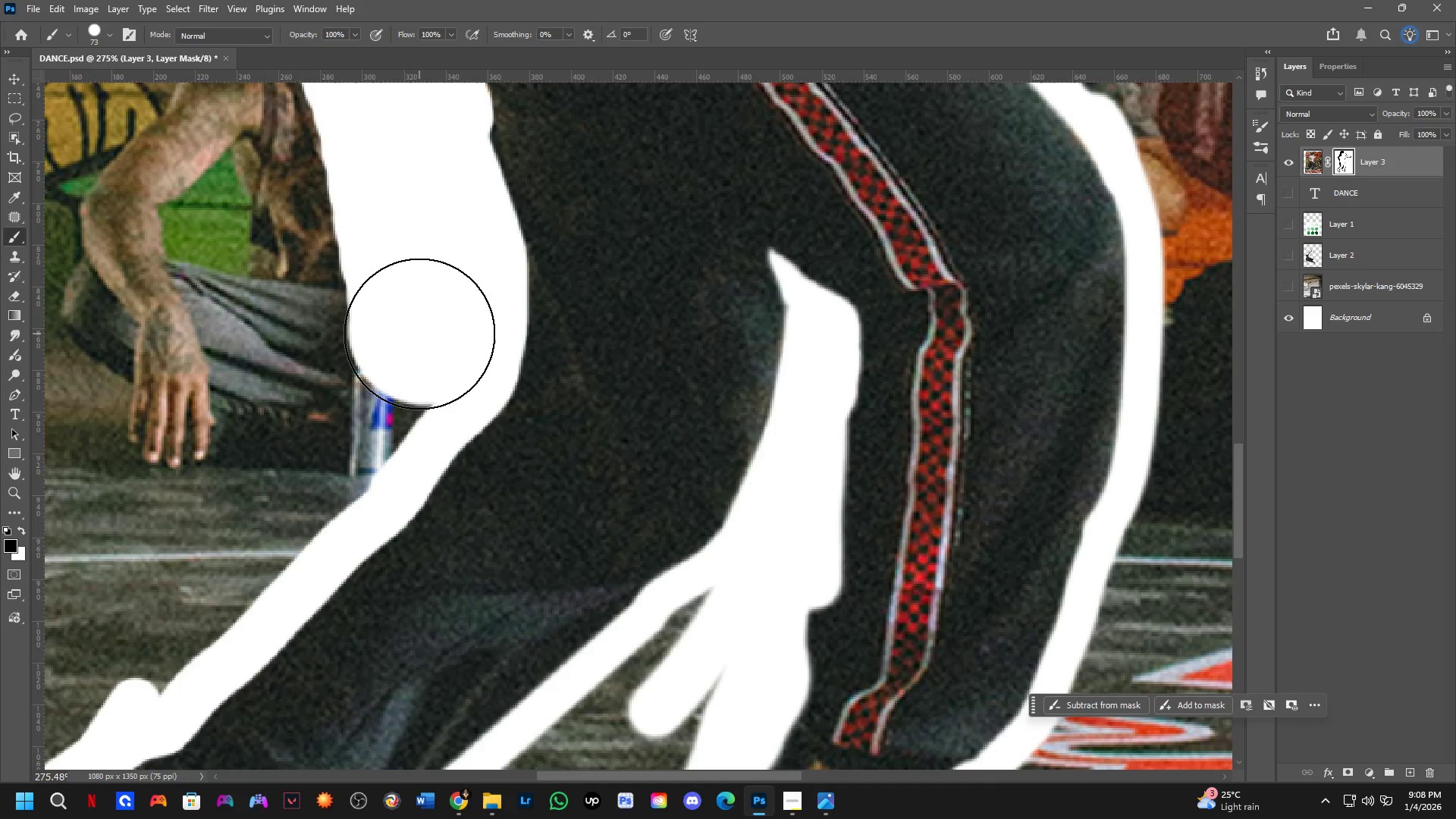 
left_click_drag(start_coordinate=[417, 340], to_coordinate=[89, 681])
 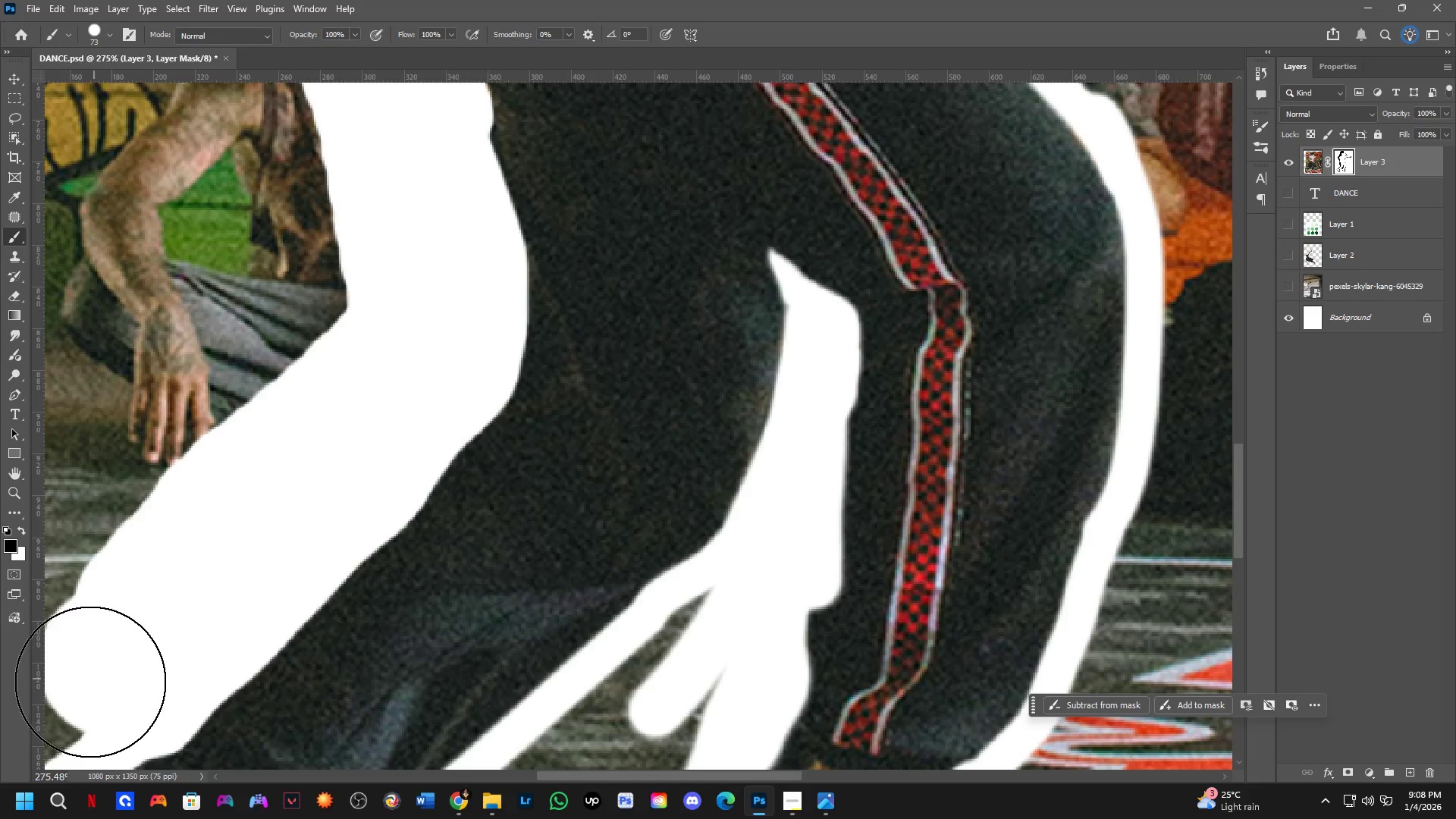 
hold_key(key=Space, duration=0.62)
 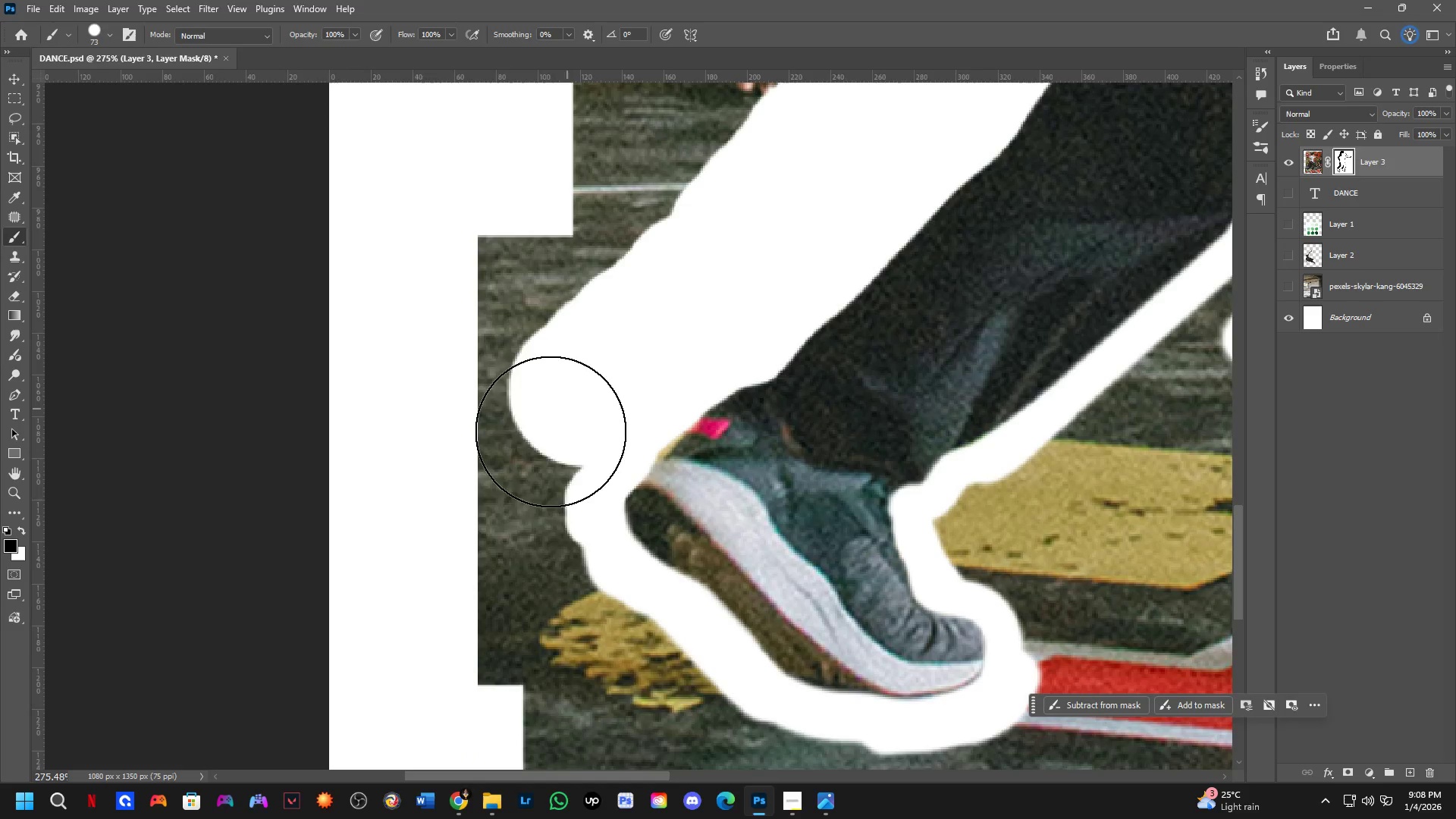 
left_click_drag(start_coordinate=[102, 657], to_coordinate=[695, 286])
 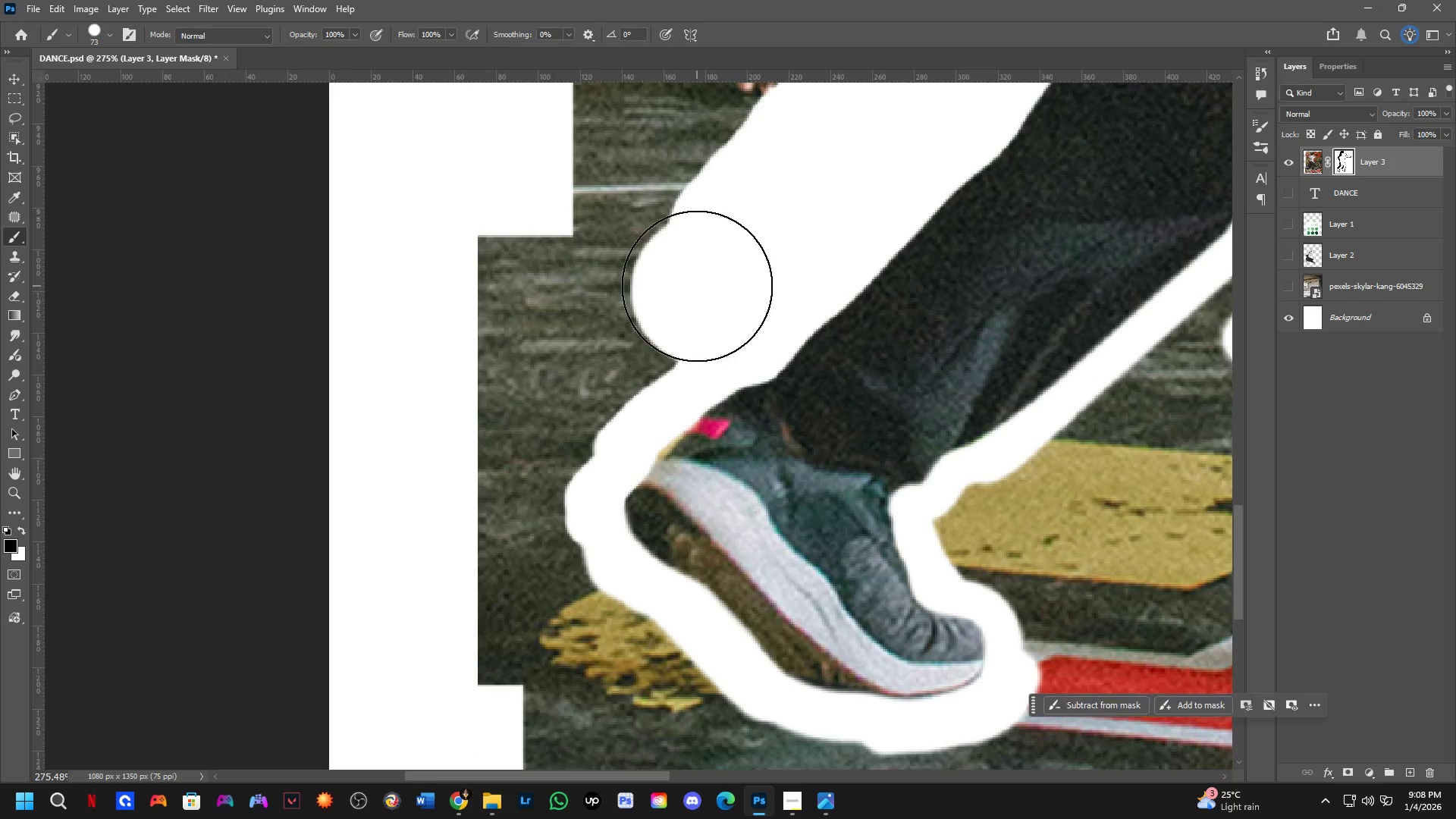 
left_click_drag(start_coordinate=[696, 288], to_coordinate=[563, 654])
 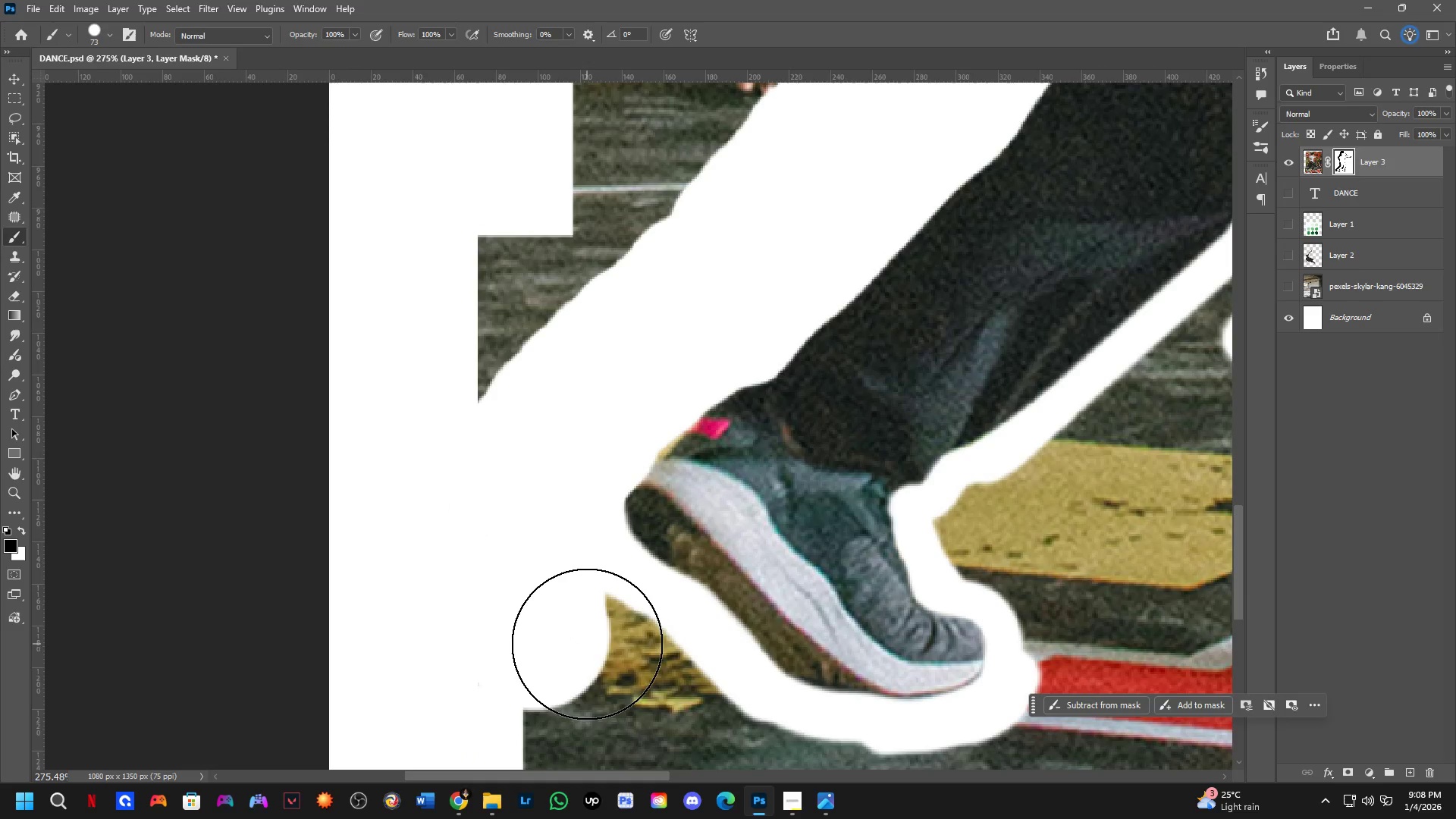 
left_click_drag(start_coordinate=[587, 644], to_coordinate=[695, 742])
 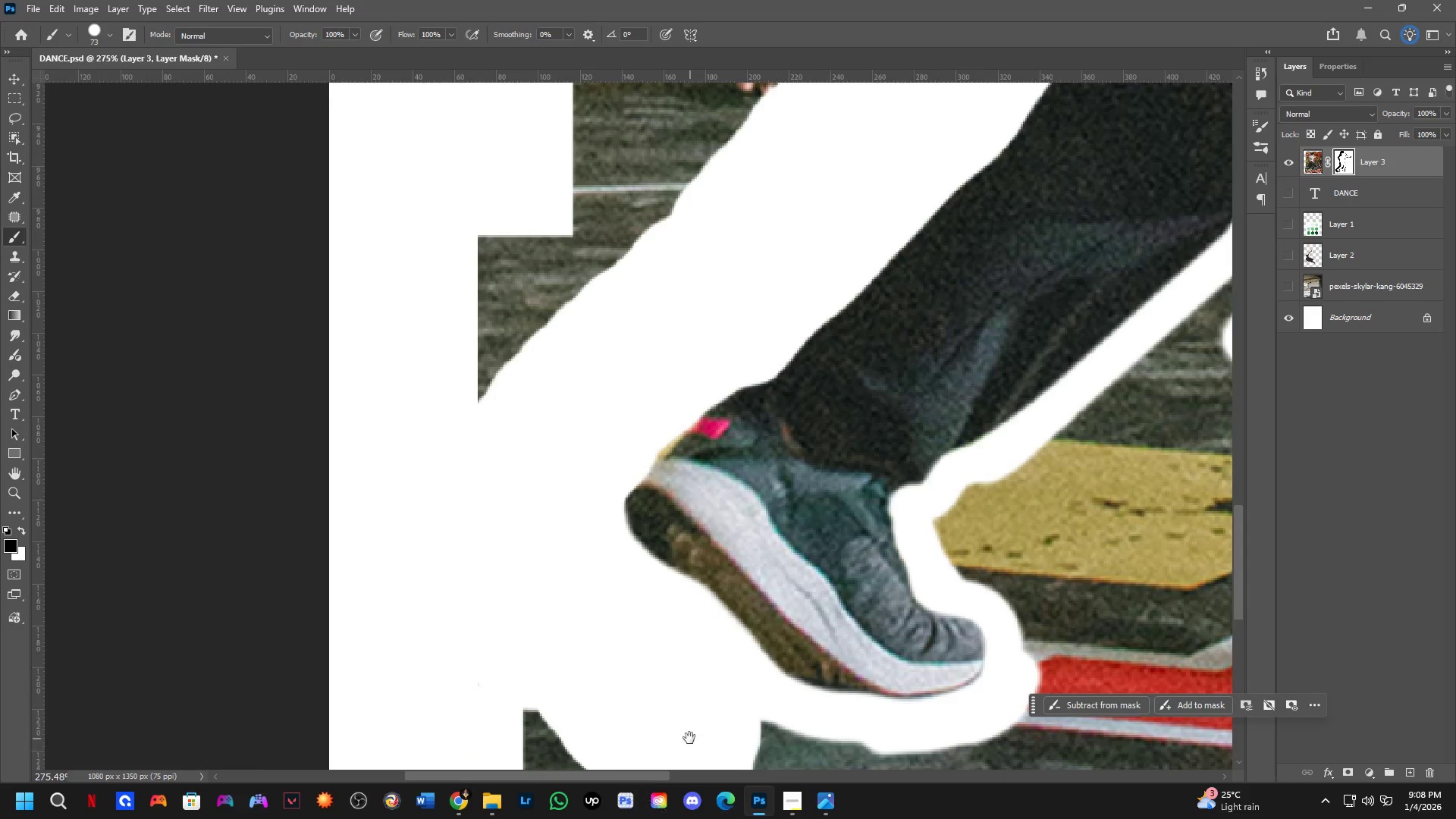 
hold_key(key=Space, duration=0.53)
 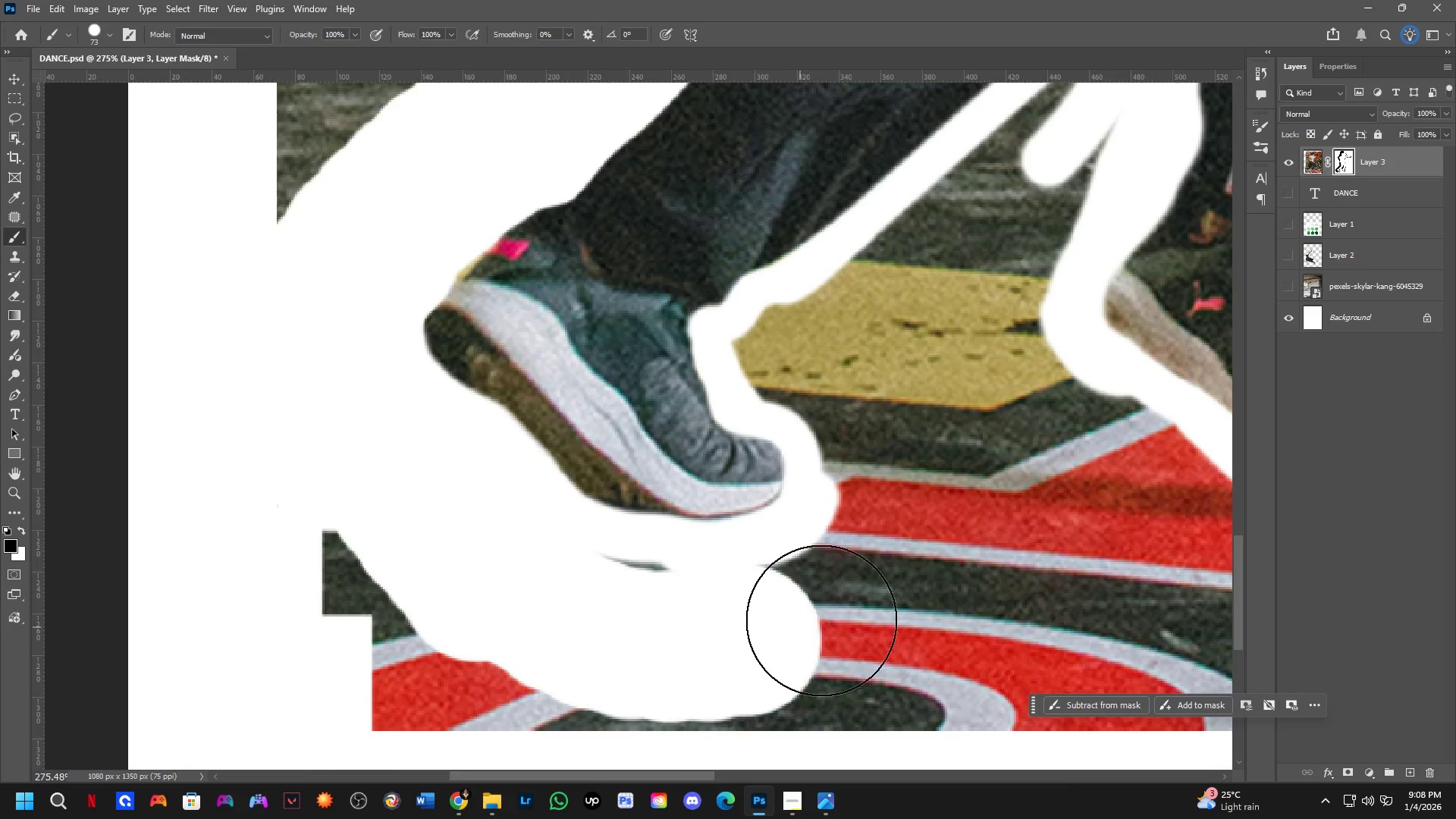 
left_click_drag(start_coordinate=[673, 725], to_coordinate=[472, 546])
 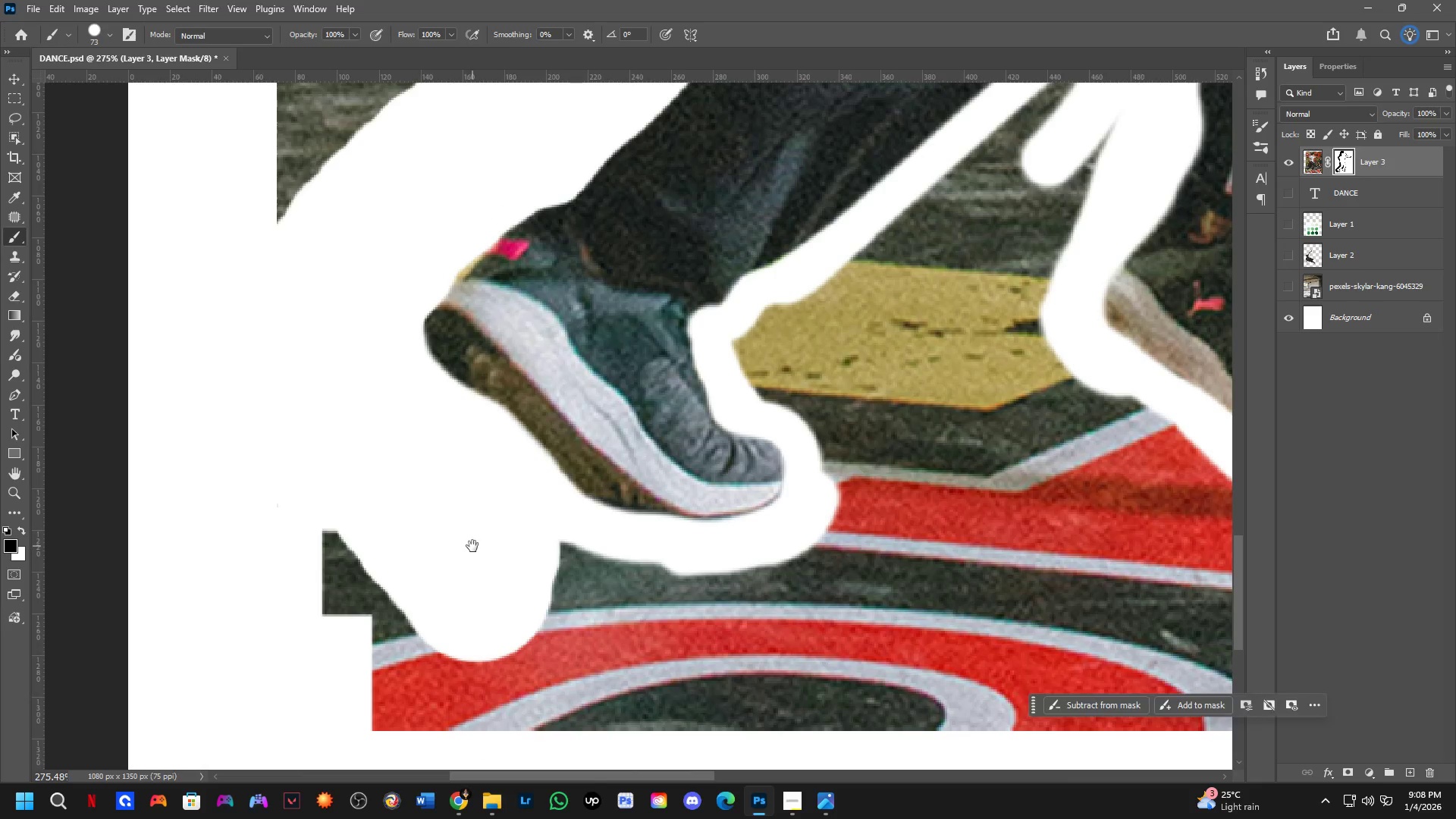 
left_click_drag(start_coordinate=[472, 546], to_coordinate=[791, 357])
 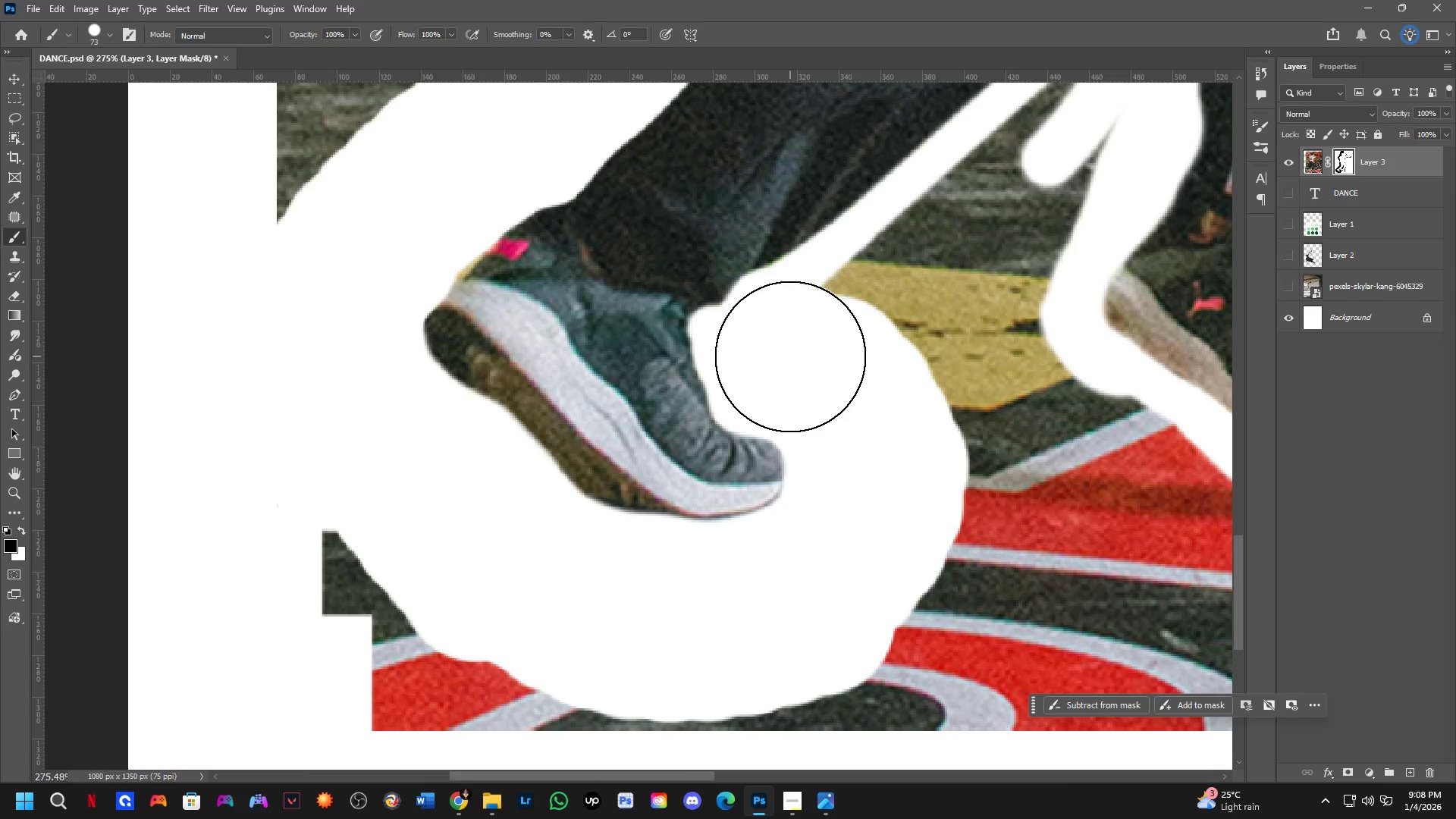 
hold_key(key=Space, duration=0.52)
 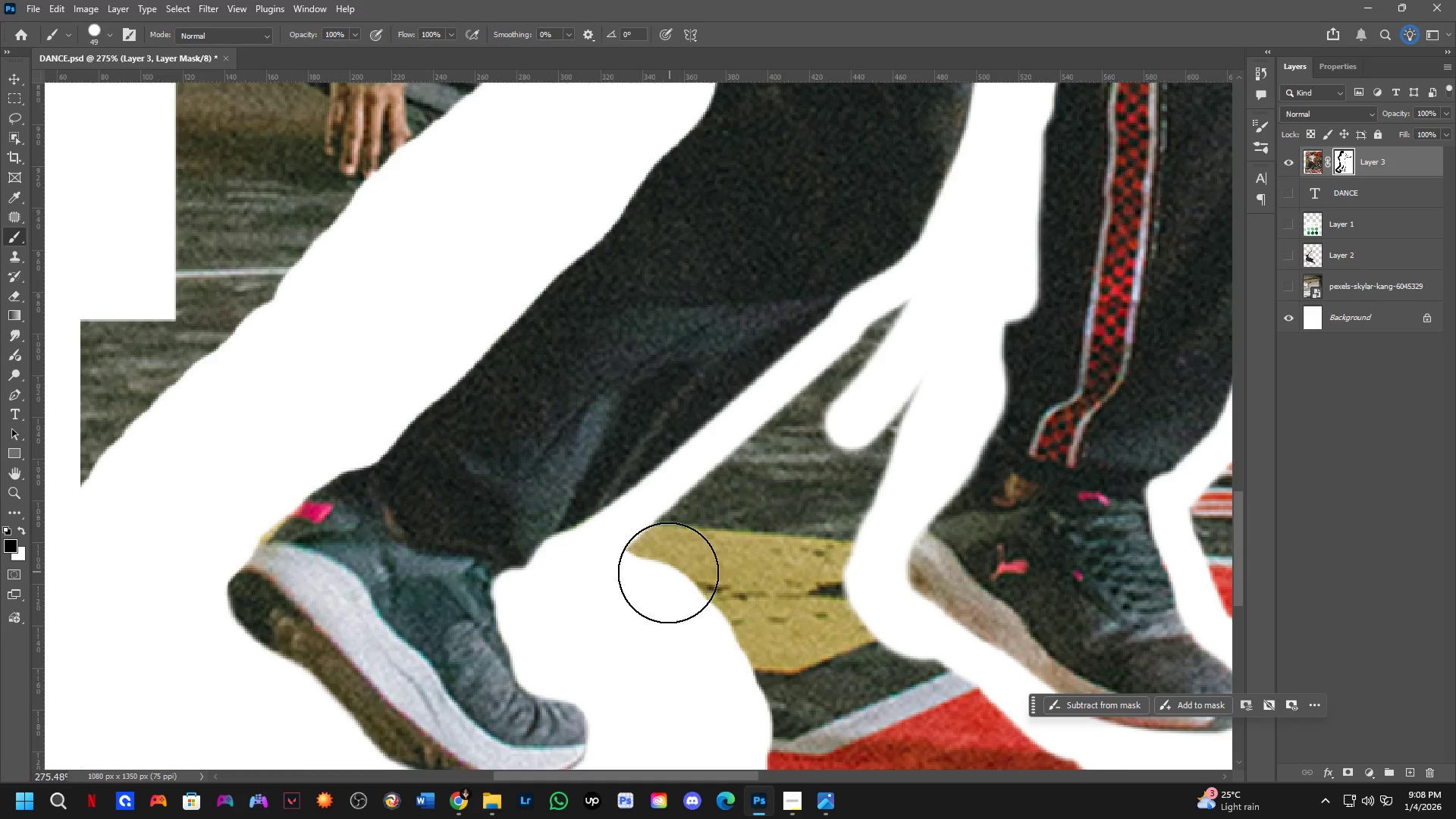 
left_click_drag(start_coordinate=[838, 347], to_coordinate=[642, 610])
 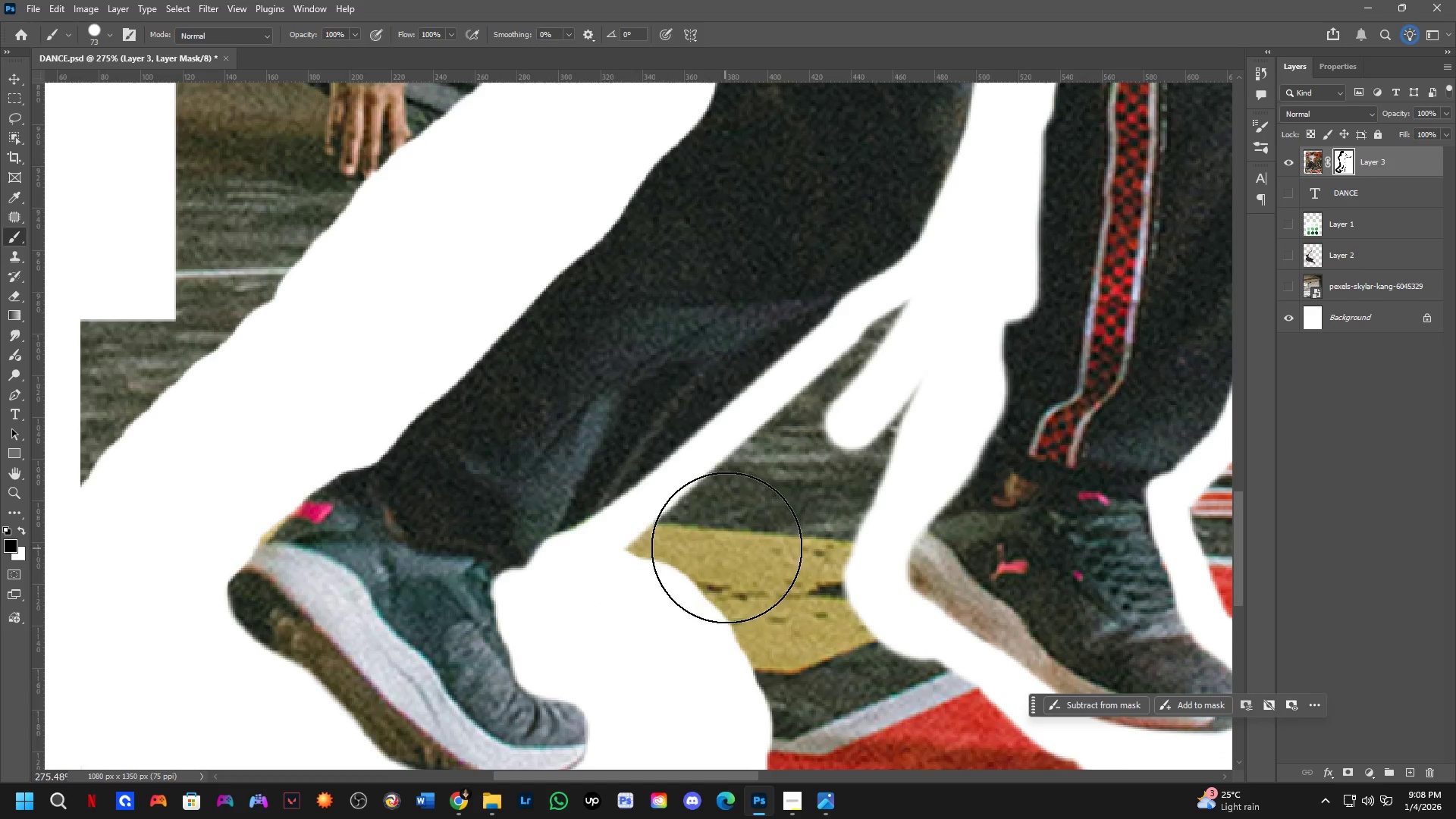 
key(Alt+AltLeft)
 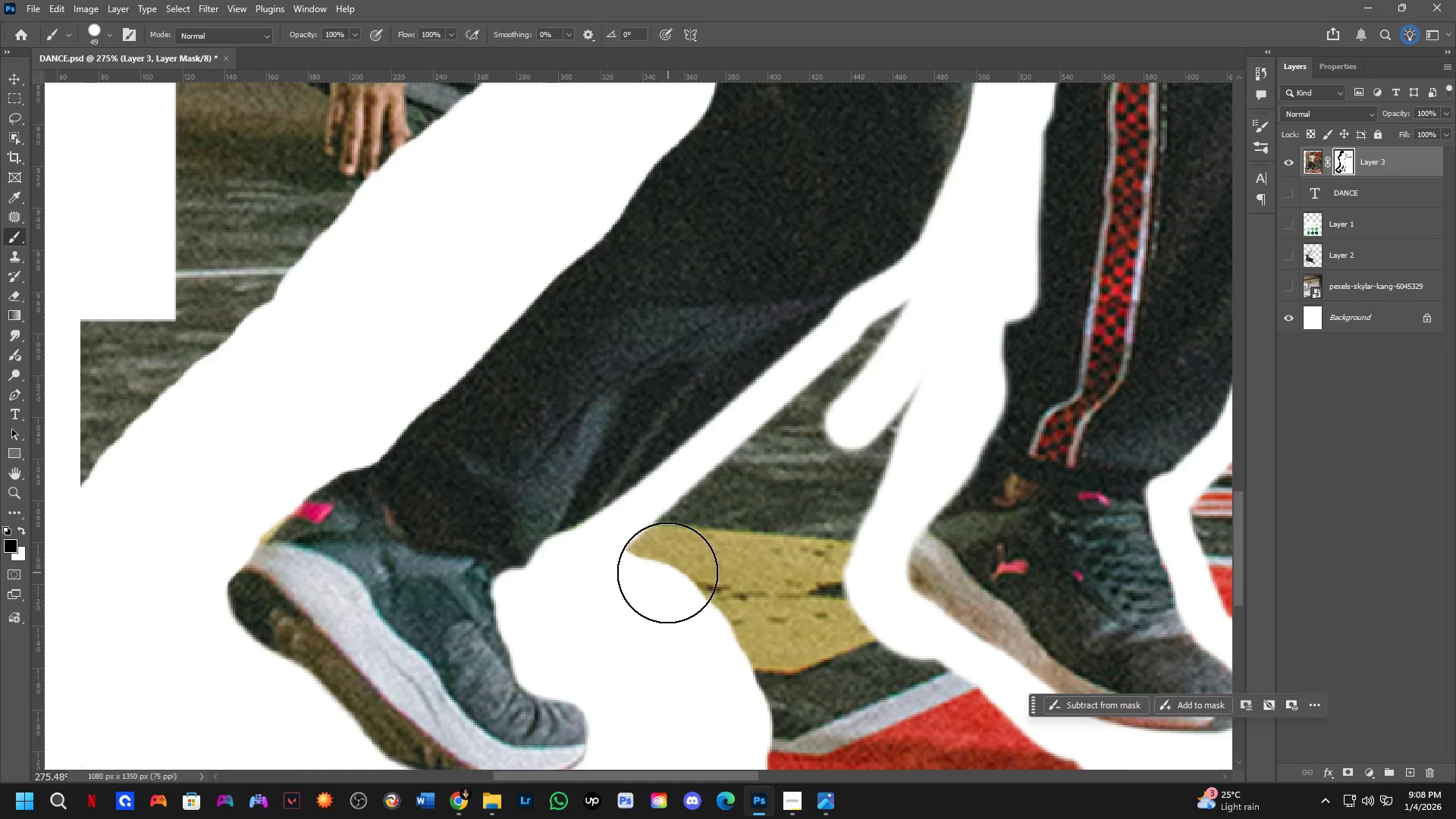 
left_click_drag(start_coordinate=[654, 565], to_coordinate=[921, 311])
 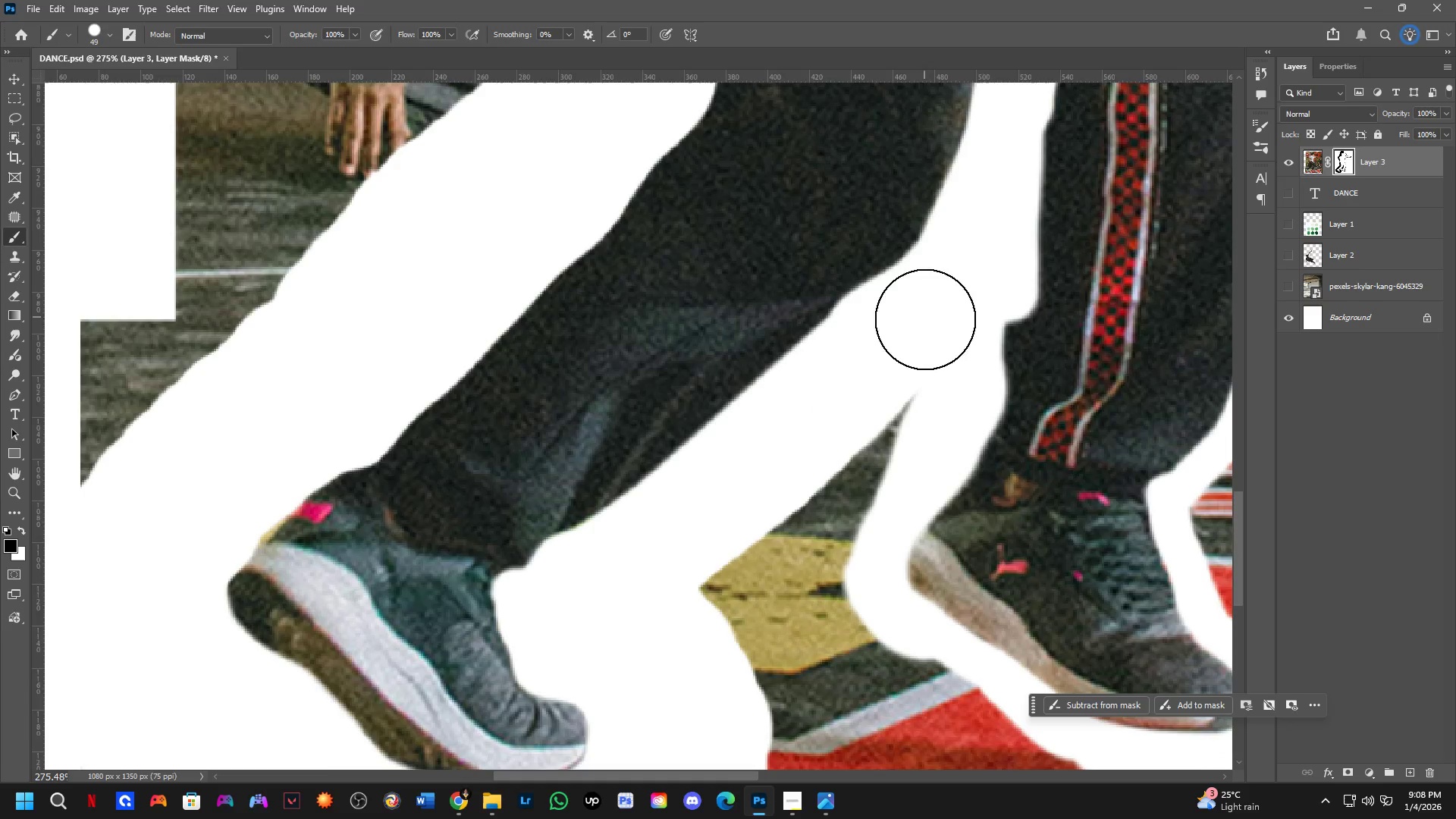 
hold_key(key=Space, duration=1.5)
 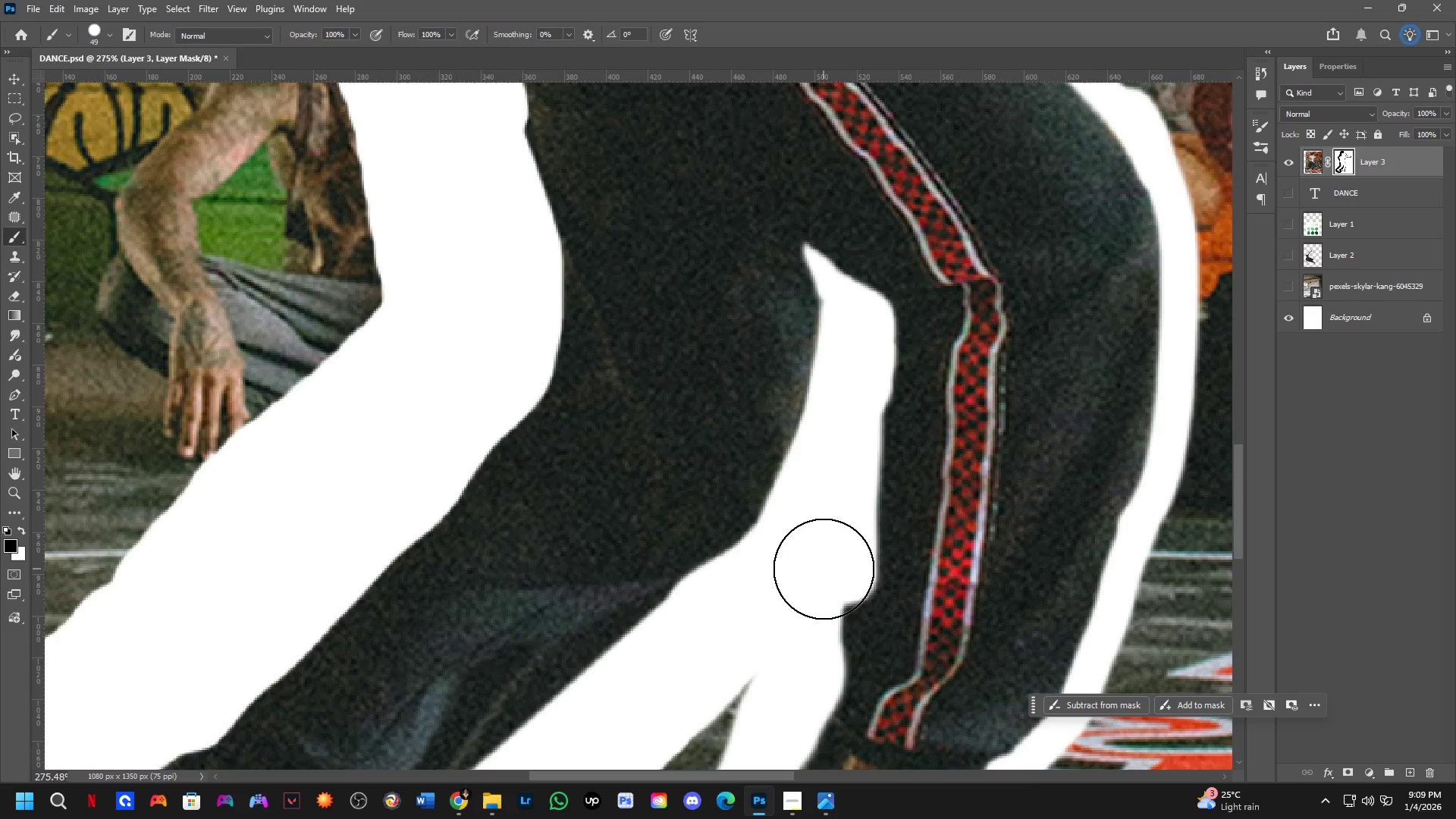 
left_click_drag(start_coordinate=[918, 347], to_coordinate=[756, 629])
 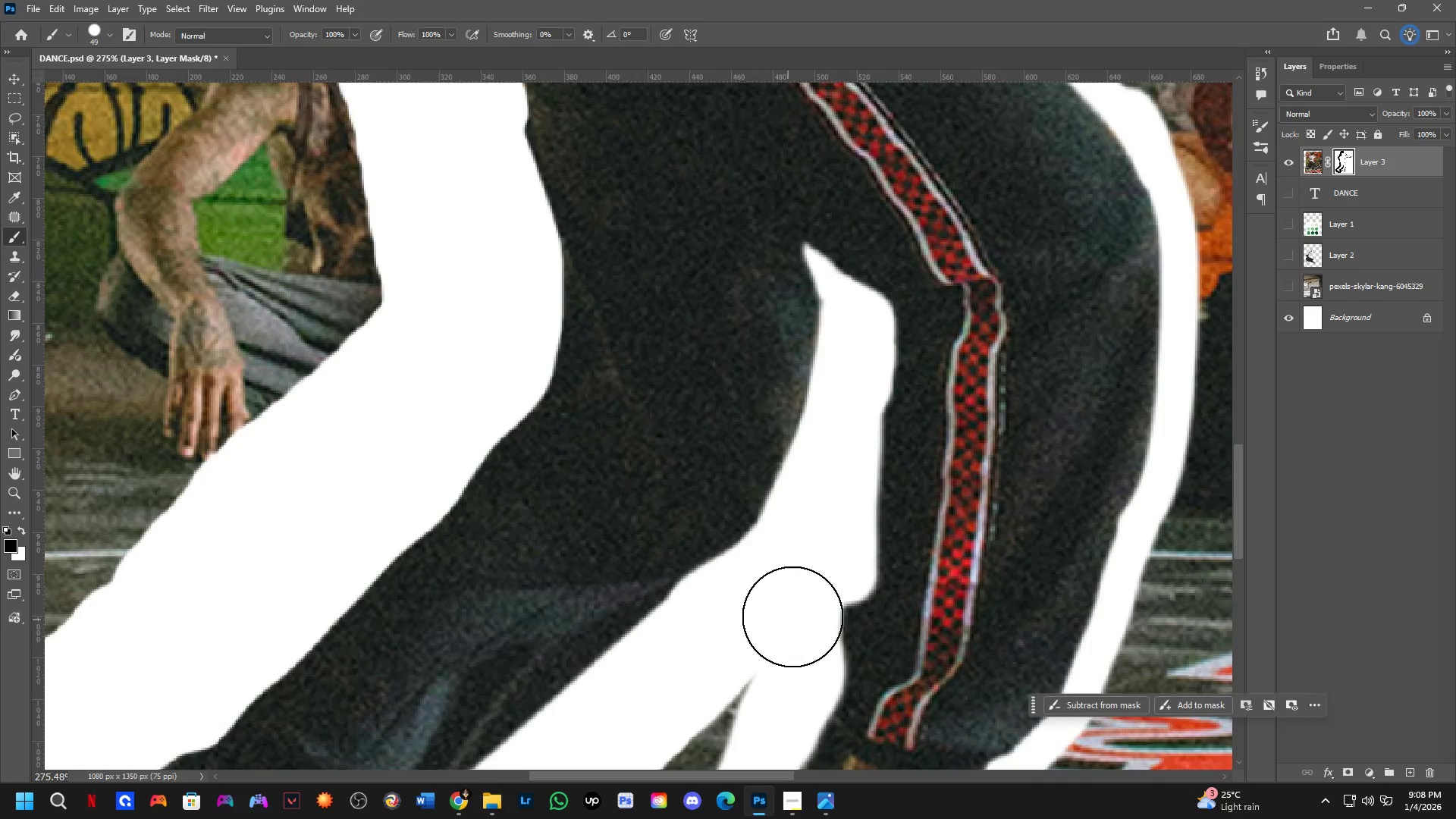 
key(Space)
 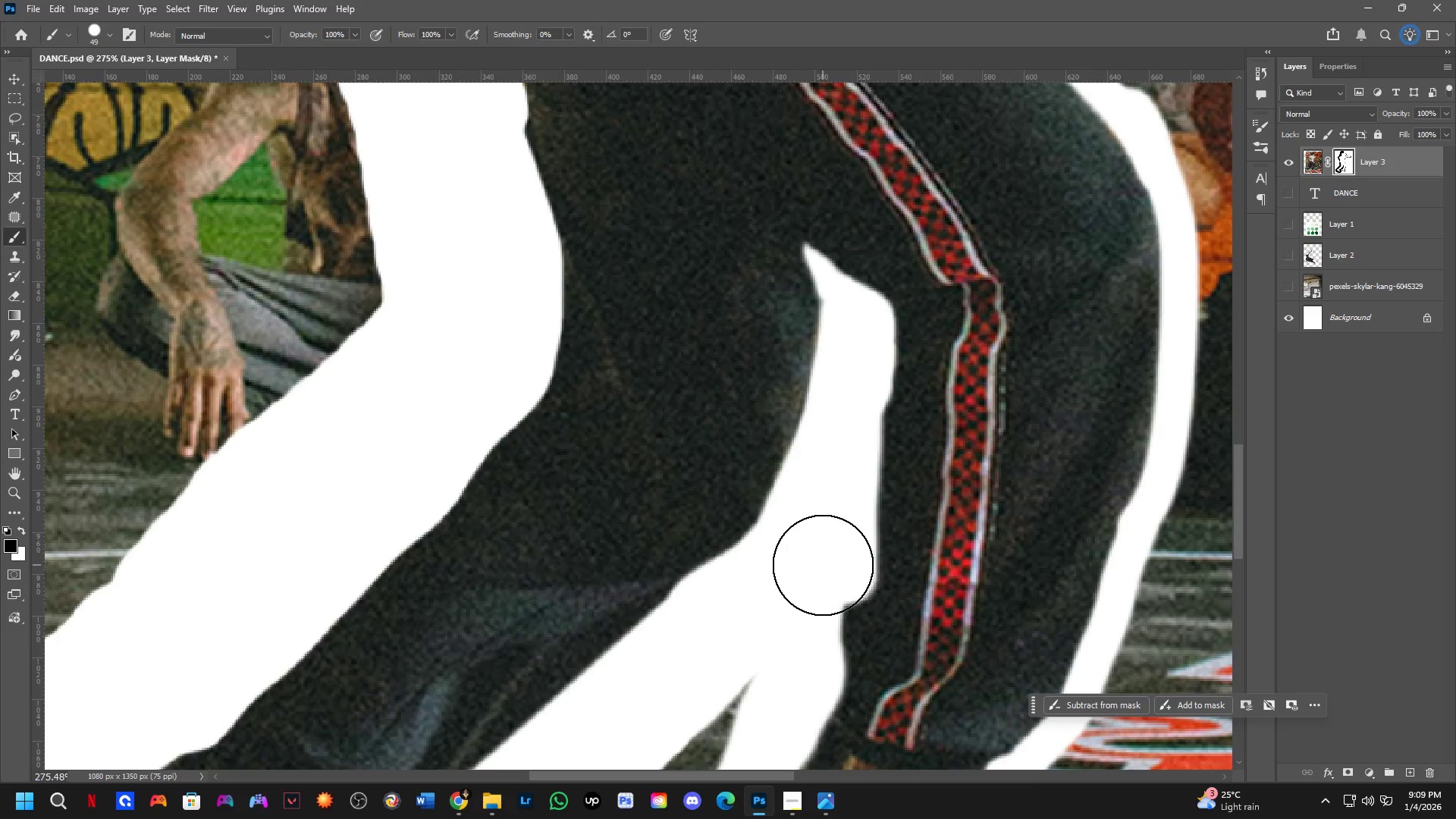 
left_click_drag(start_coordinate=[823, 565], to_coordinate=[786, 679])
 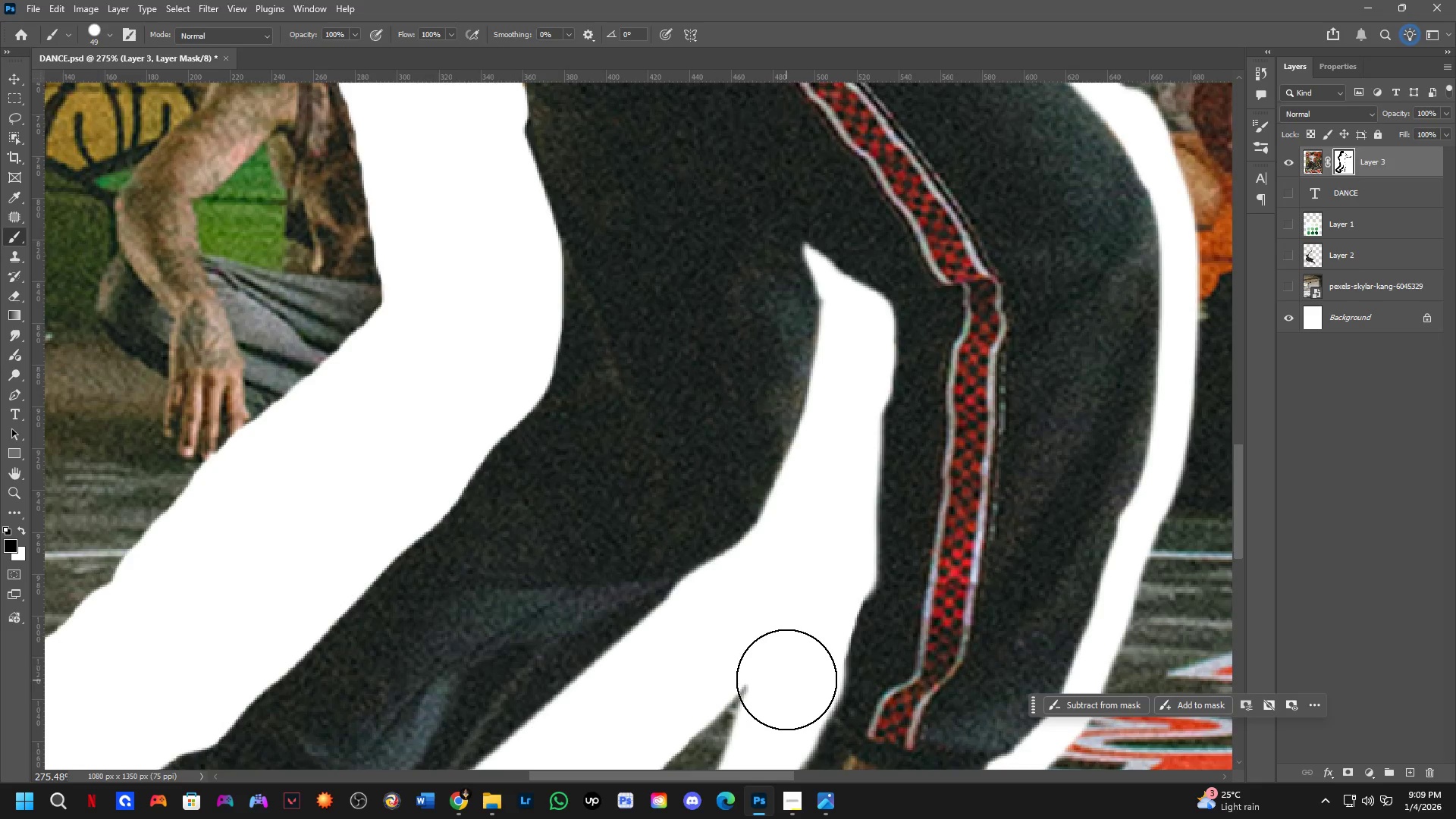 
key(Alt+AltLeft)
 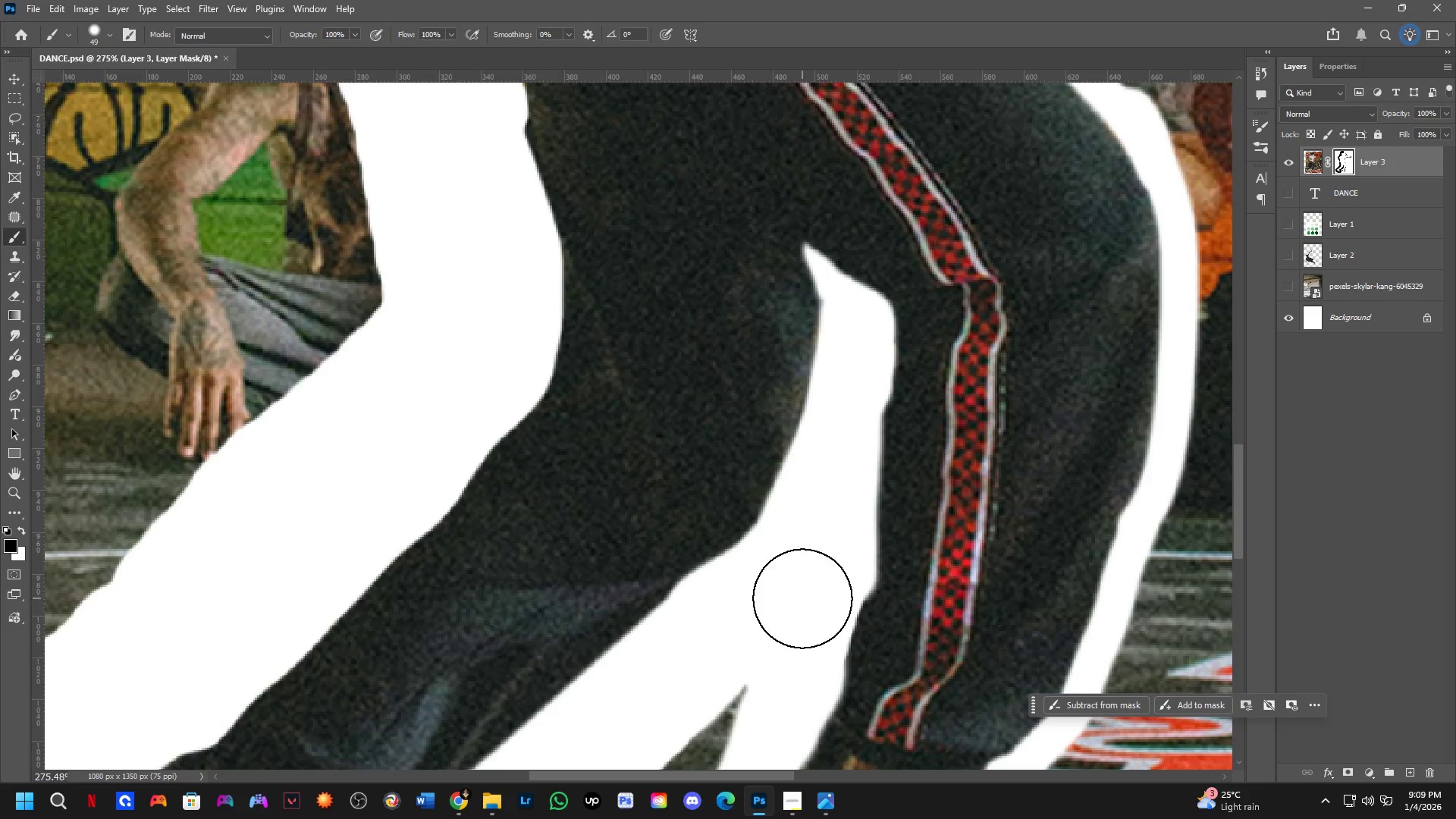 
left_click_drag(start_coordinate=[809, 583], to_coordinate=[805, 611])
 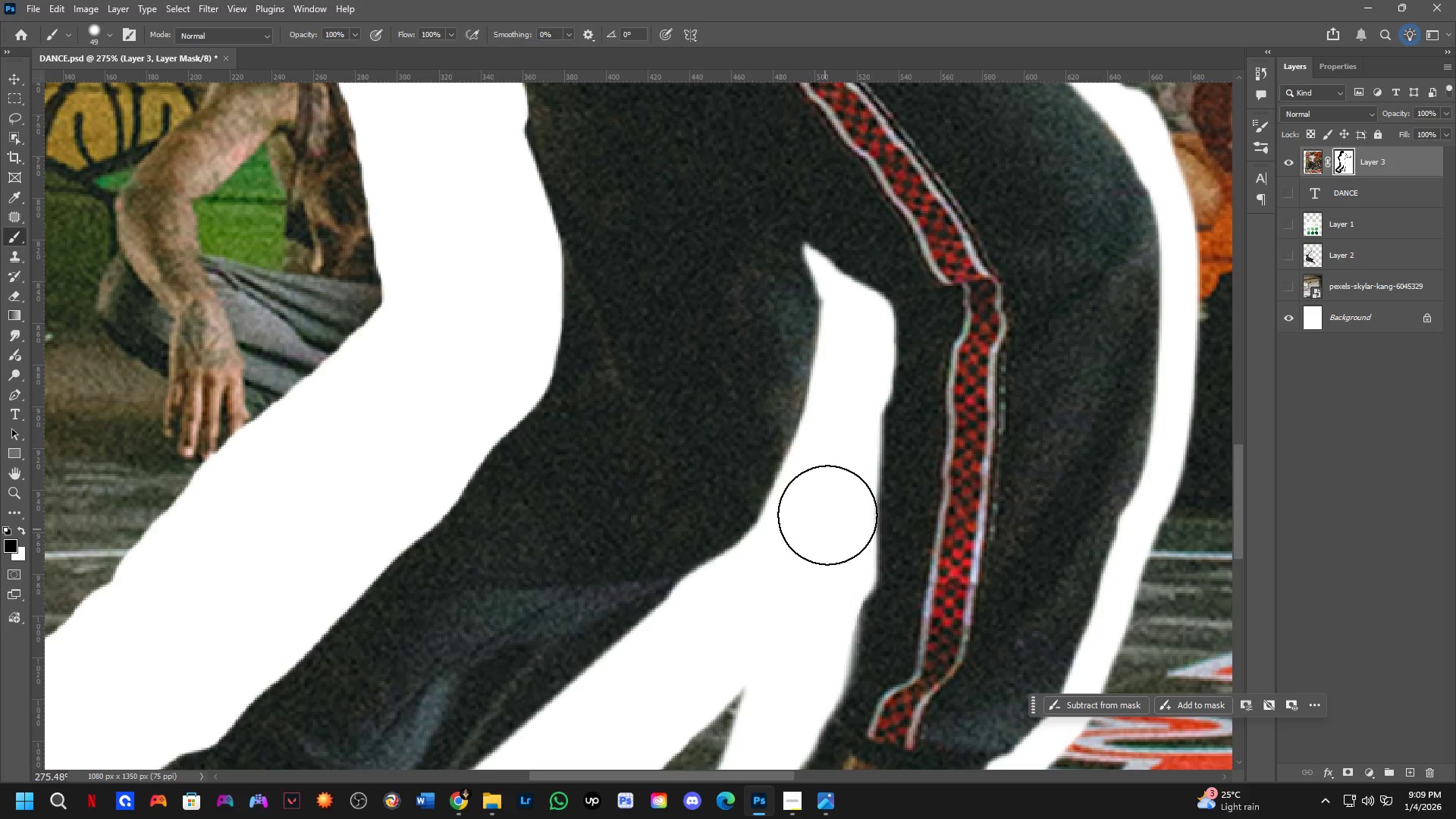 
hold_key(key=AltLeft, duration=0.67)
 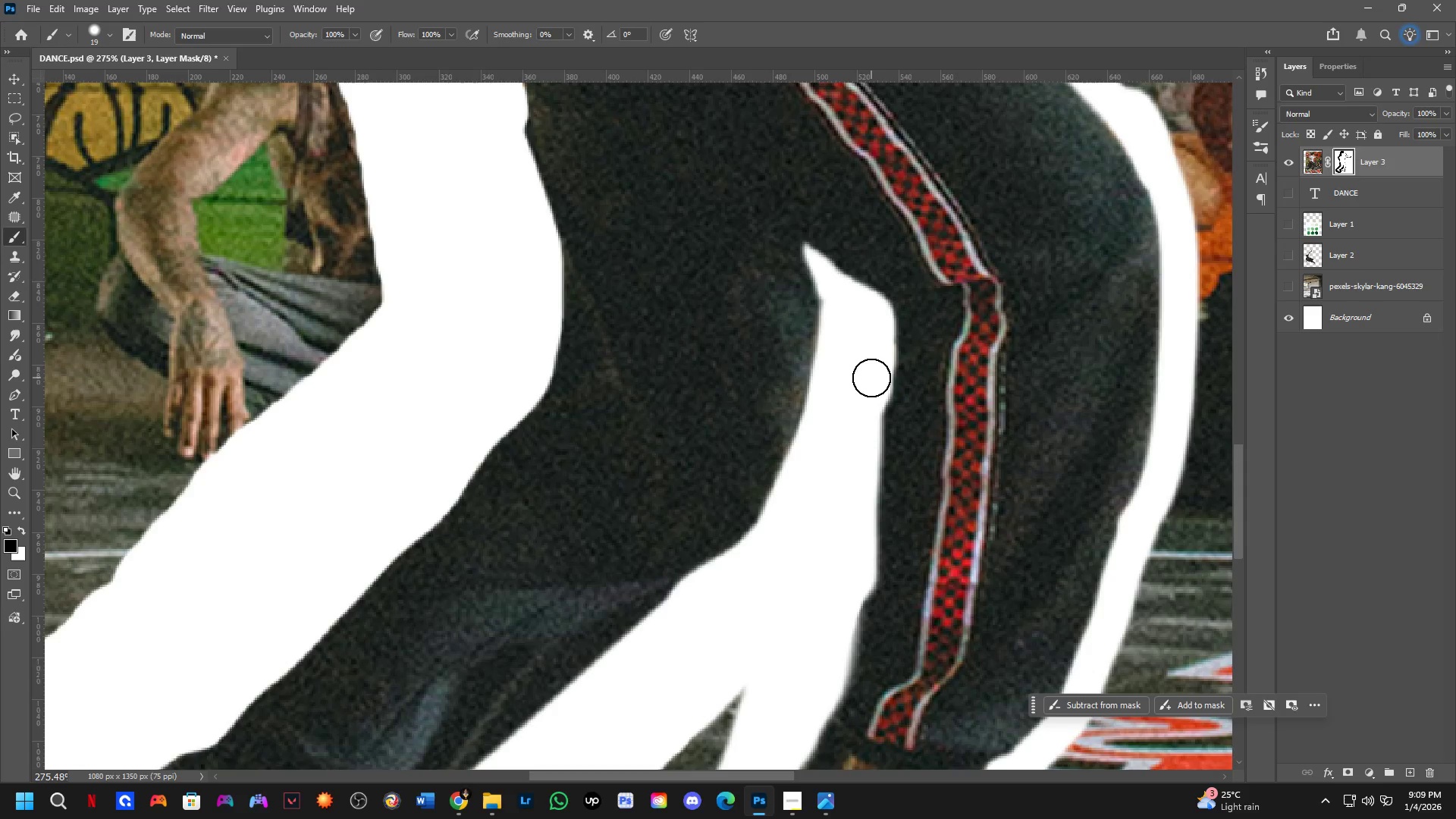 
key(Alt+AltLeft)
 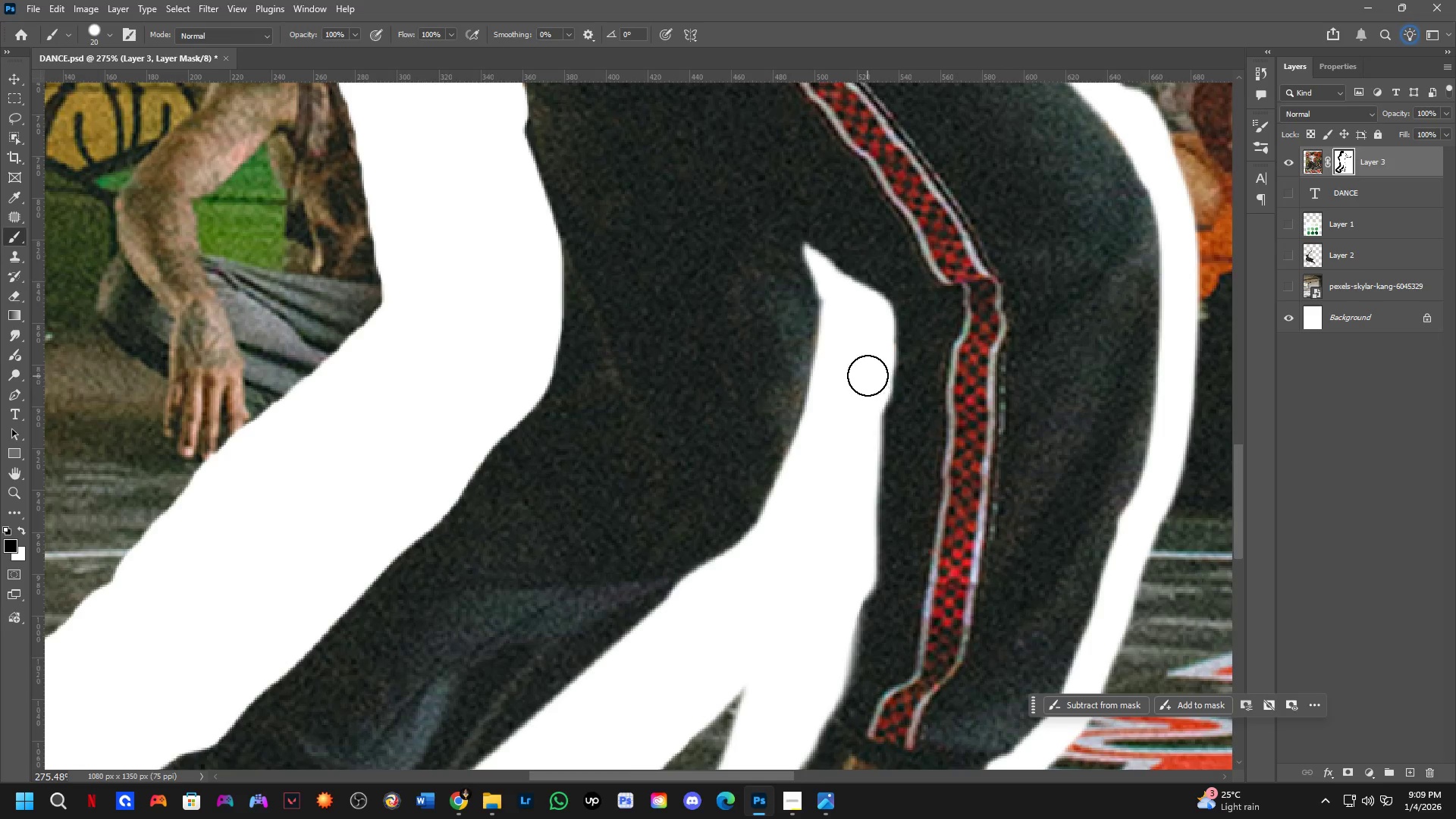 
left_click_drag(start_coordinate=[867, 372], to_coordinate=[841, 511])
 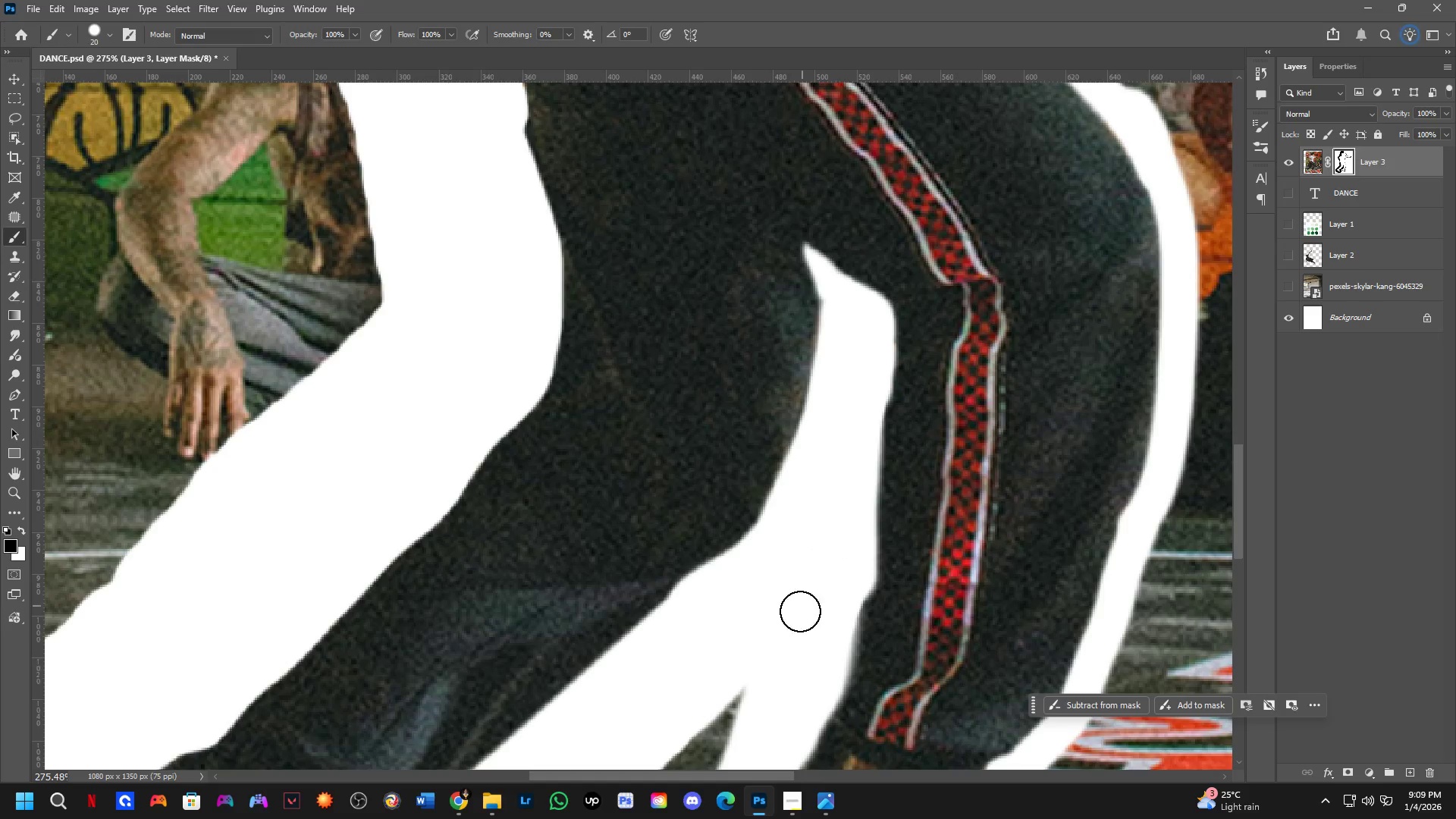 
hold_key(key=Space, duration=0.47)
 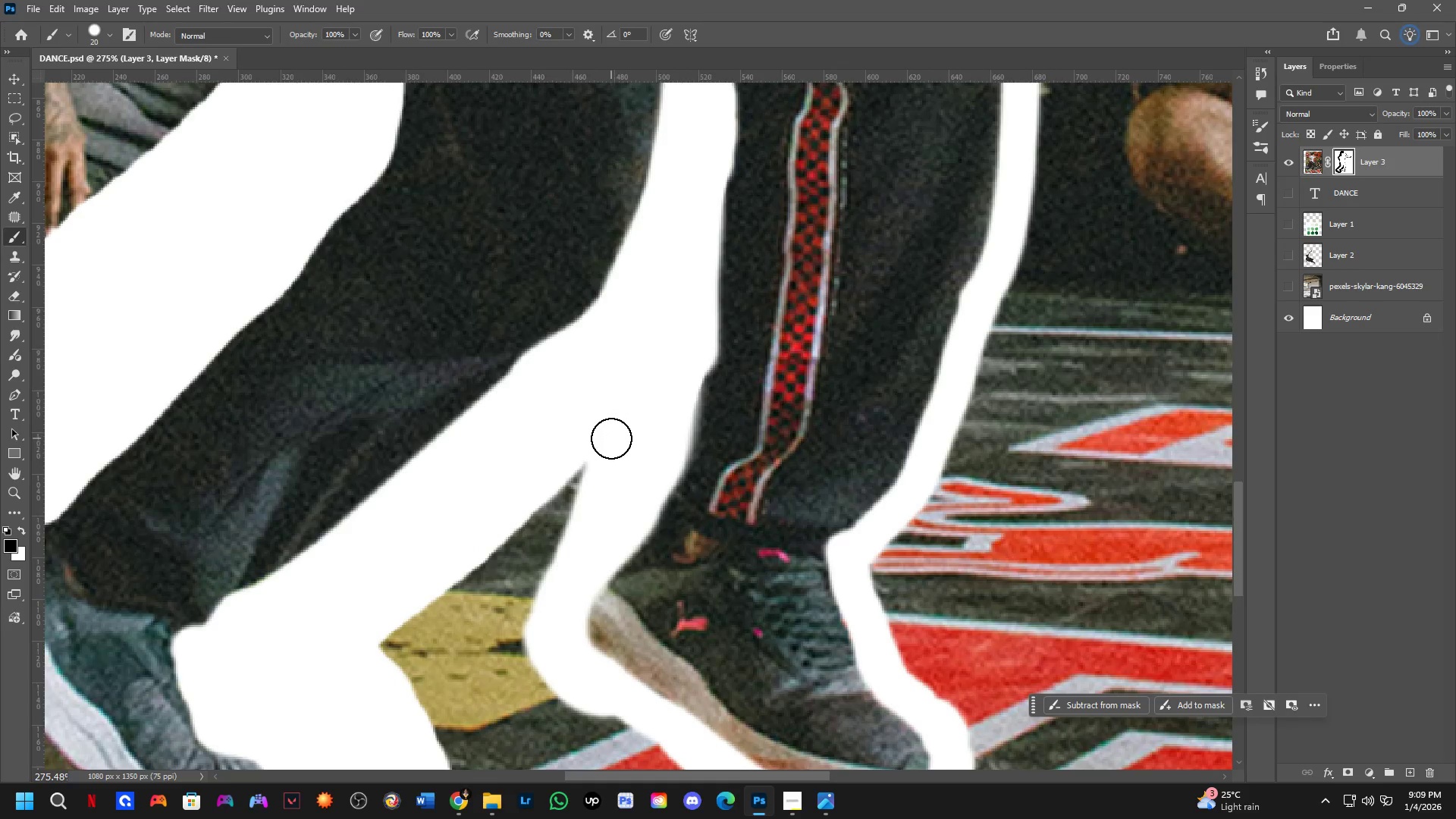 
left_click_drag(start_coordinate=[795, 624], to_coordinate=[636, 399])
 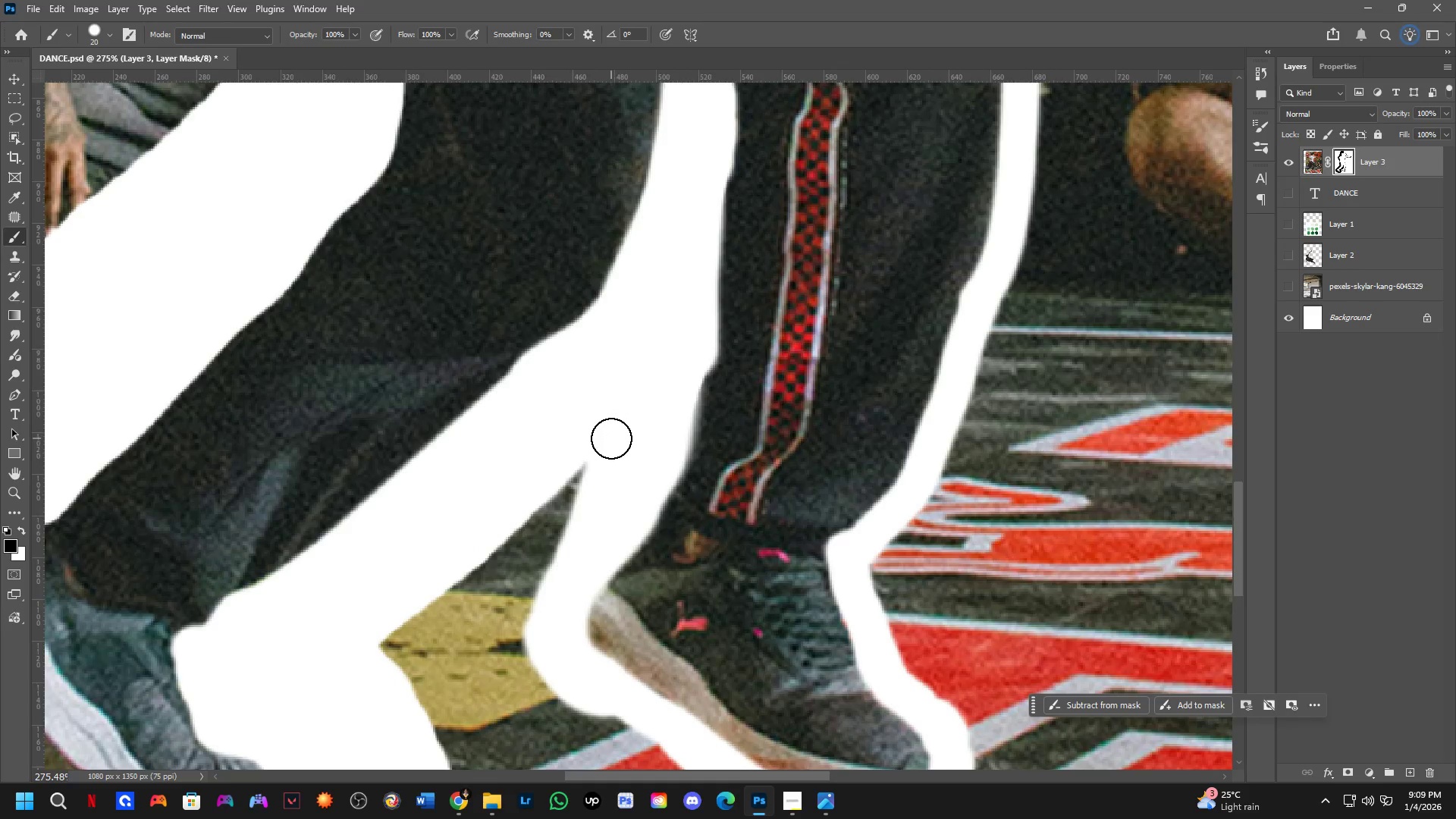 
key(Alt+AltLeft)
 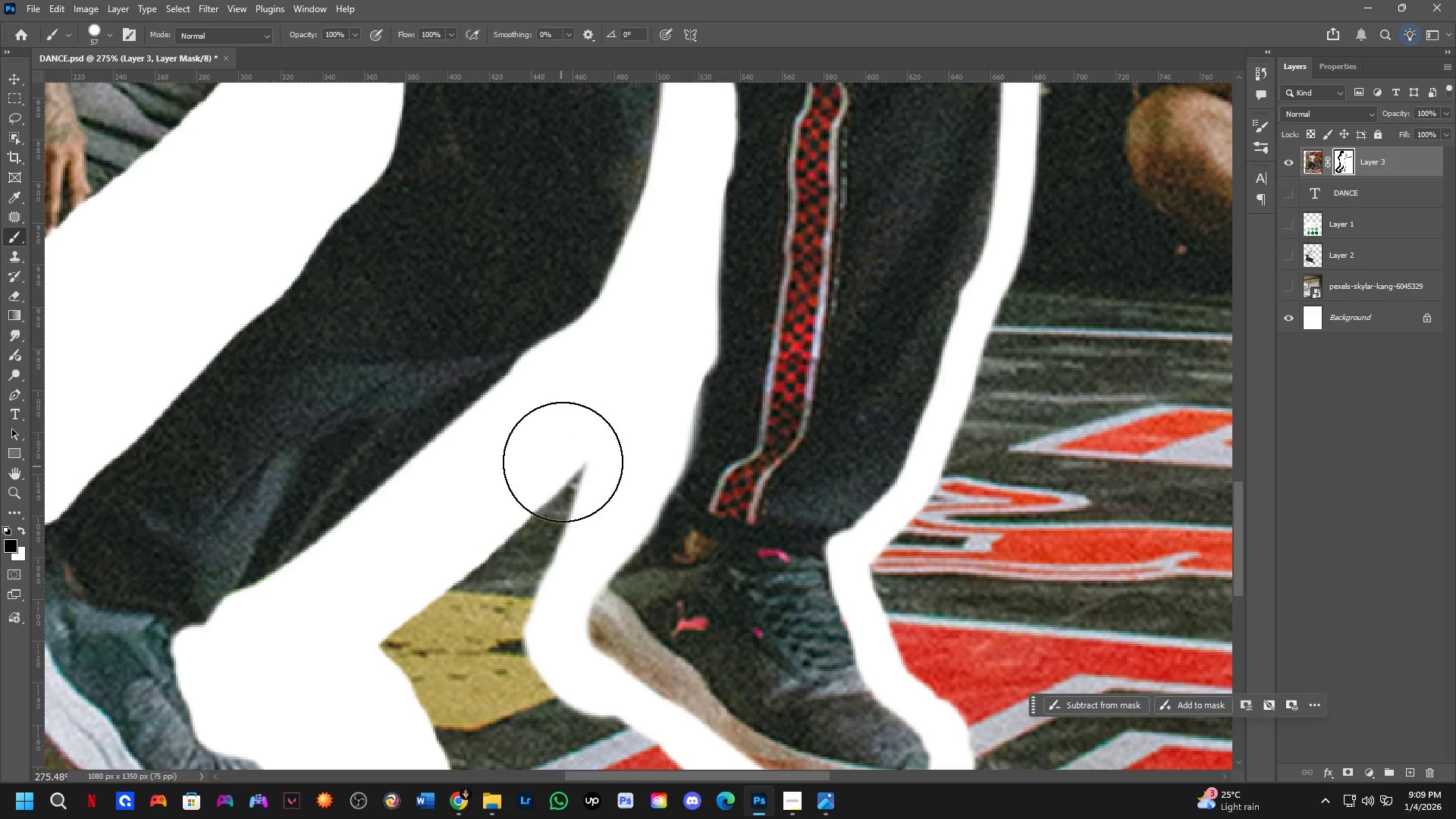 
left_click_drag(start_coordinate=[567, 448], to_coordinate=[507, 664])
 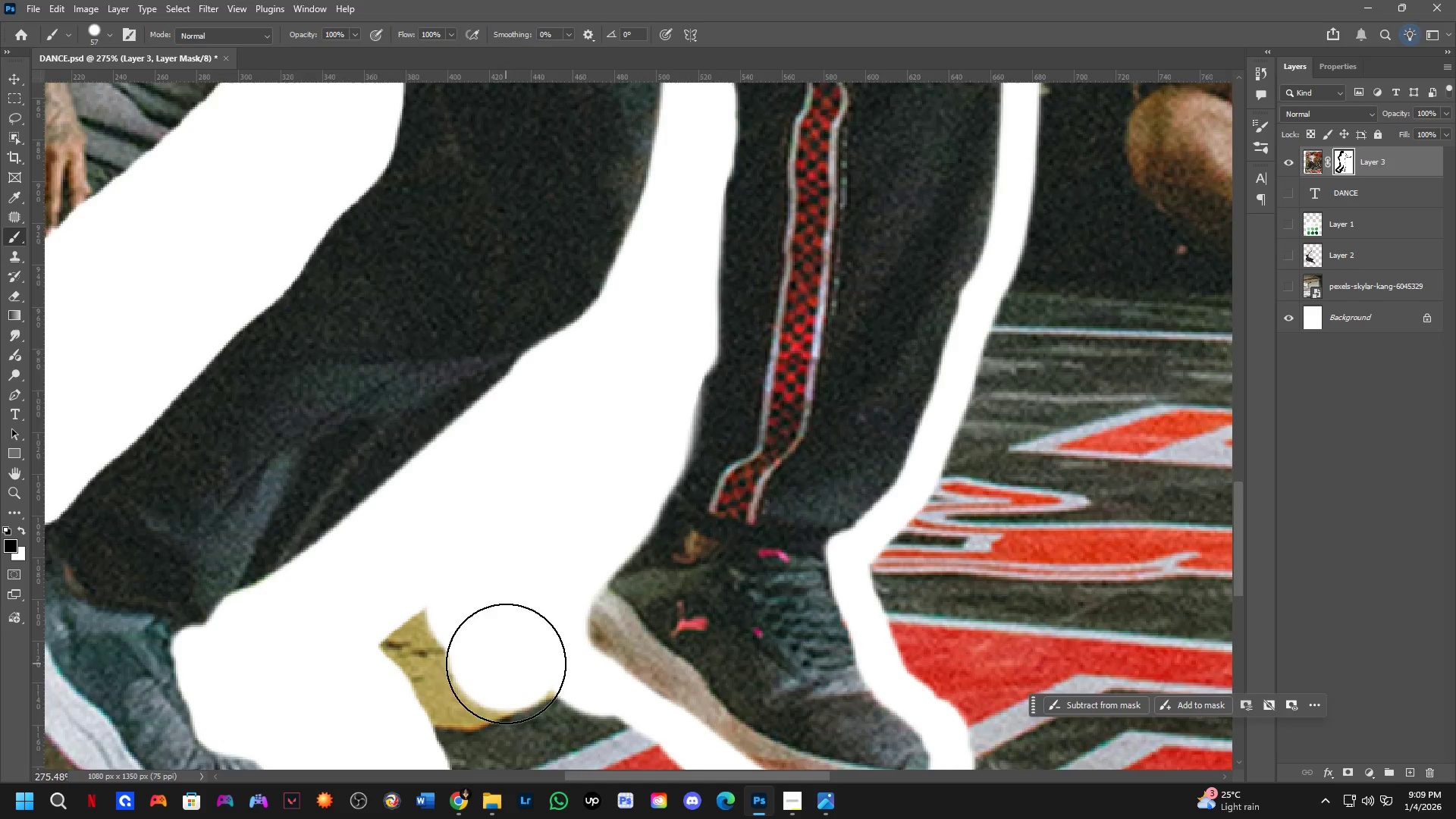 
hold_key(key=Space, duration=0.45)
 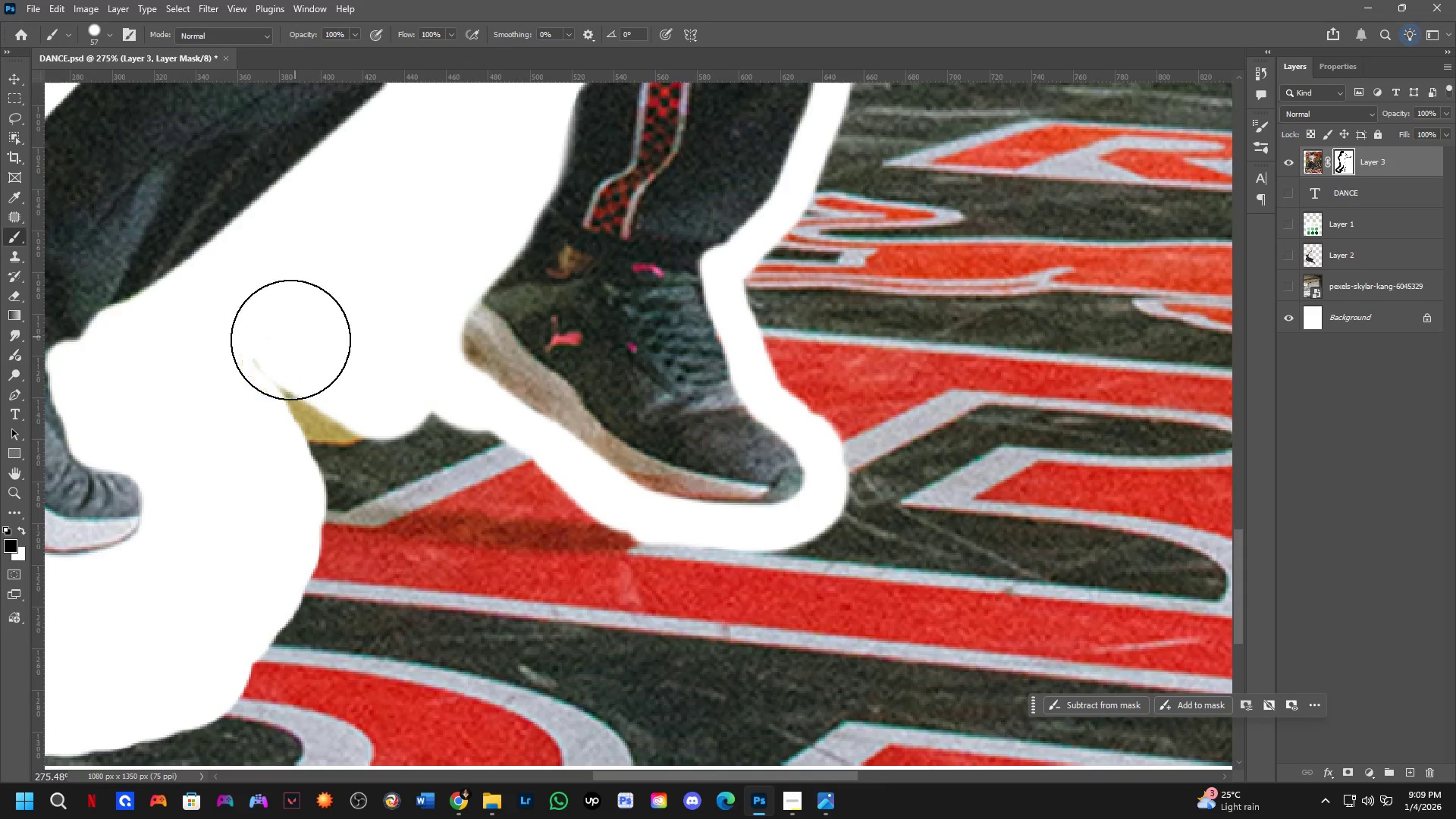 
left_click_drag(start_coordinate=[500, 654], to_coordinate=[393, 409])
 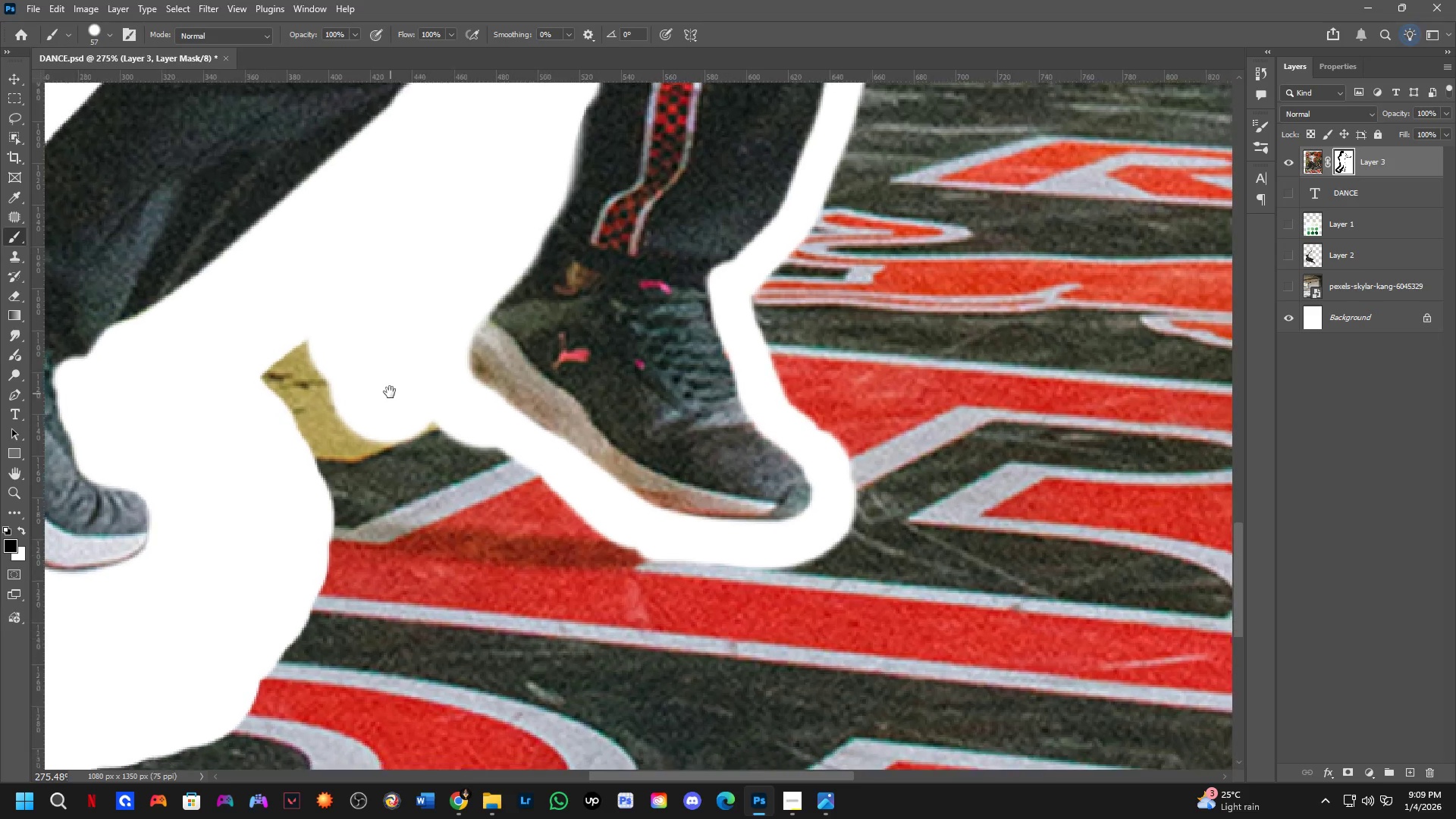 
left_click_drag(start_coordinate=[381, 382], to_coordinate=[786, 293])
 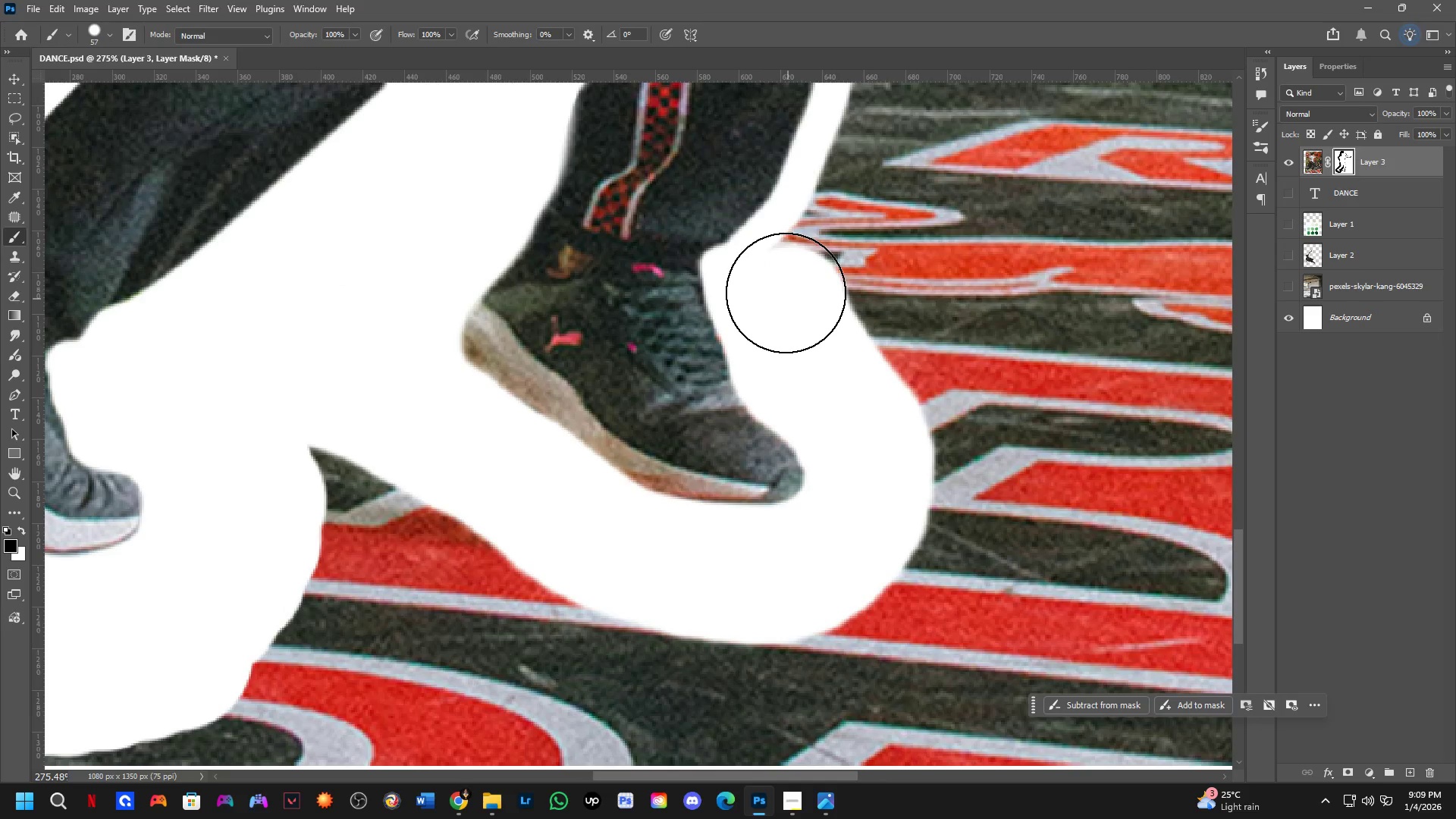 
left_click([786, 293])
 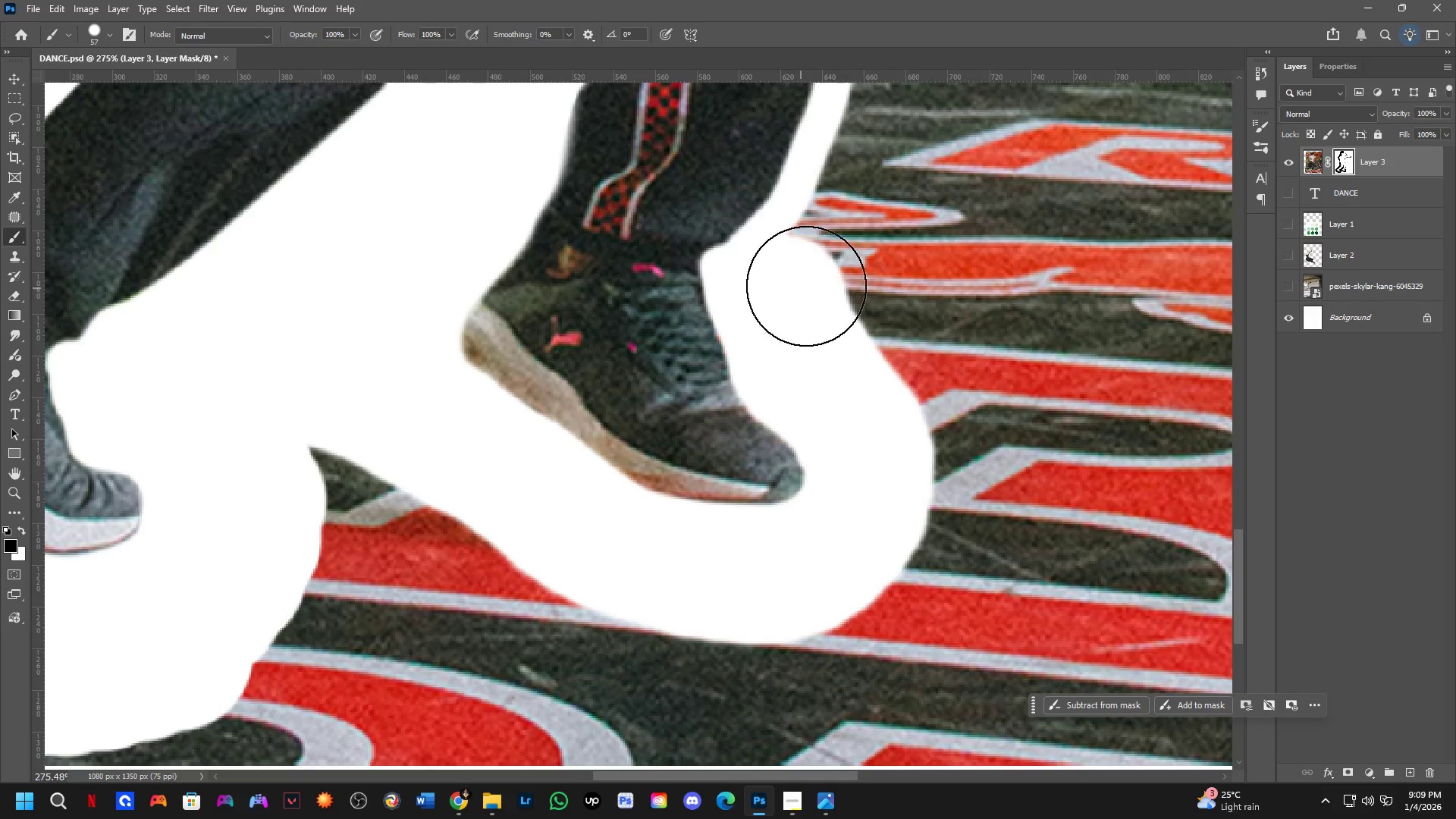 
hold_key(key=Space, duration=0.5)
 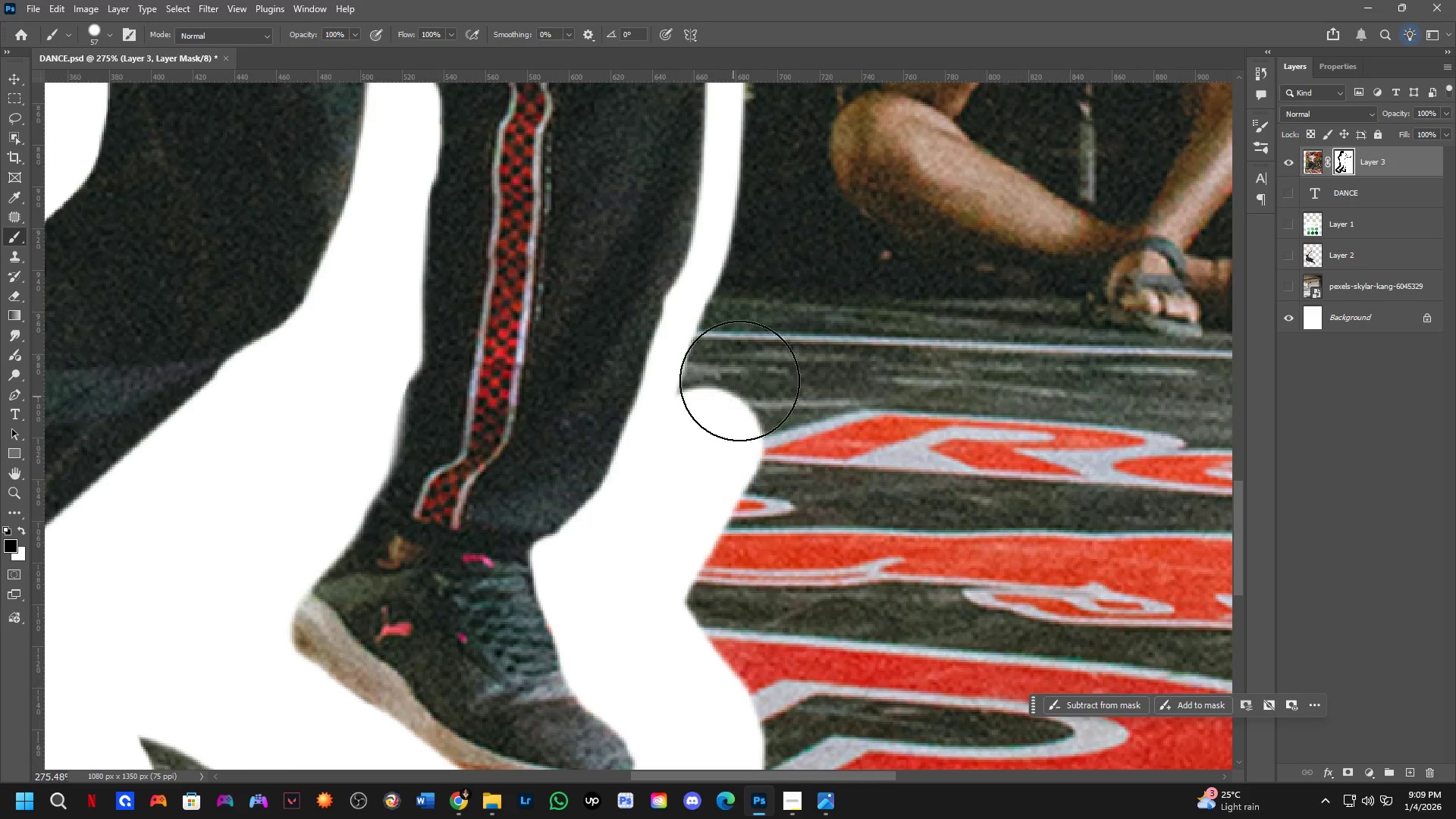 
left_click_drag(start_coordinate=[820, 277], to_coordinate=[650, 567])
 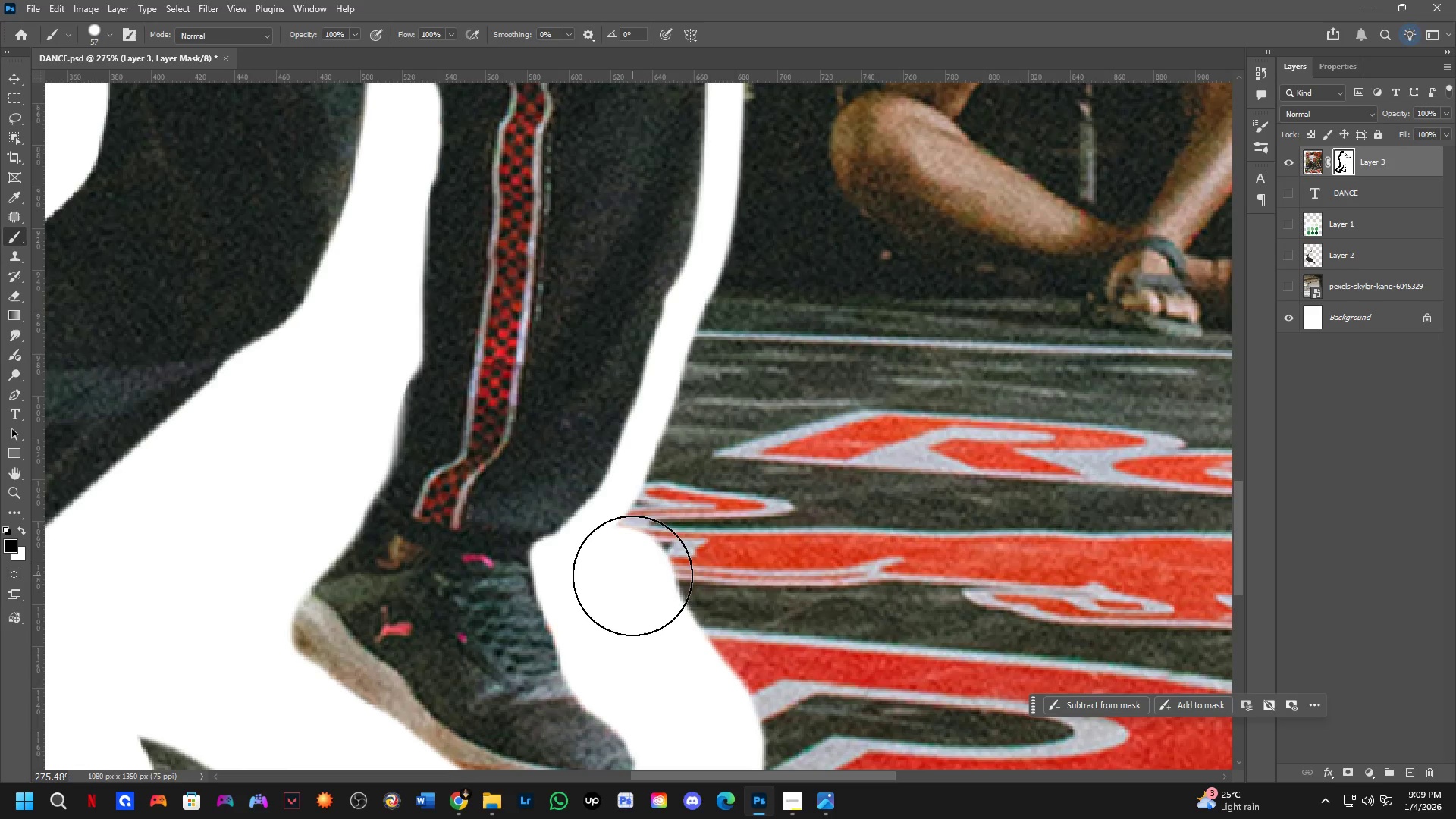 
left_click_drag(start_coordinate=[632, 576], to_coordinate=[761, 293])
 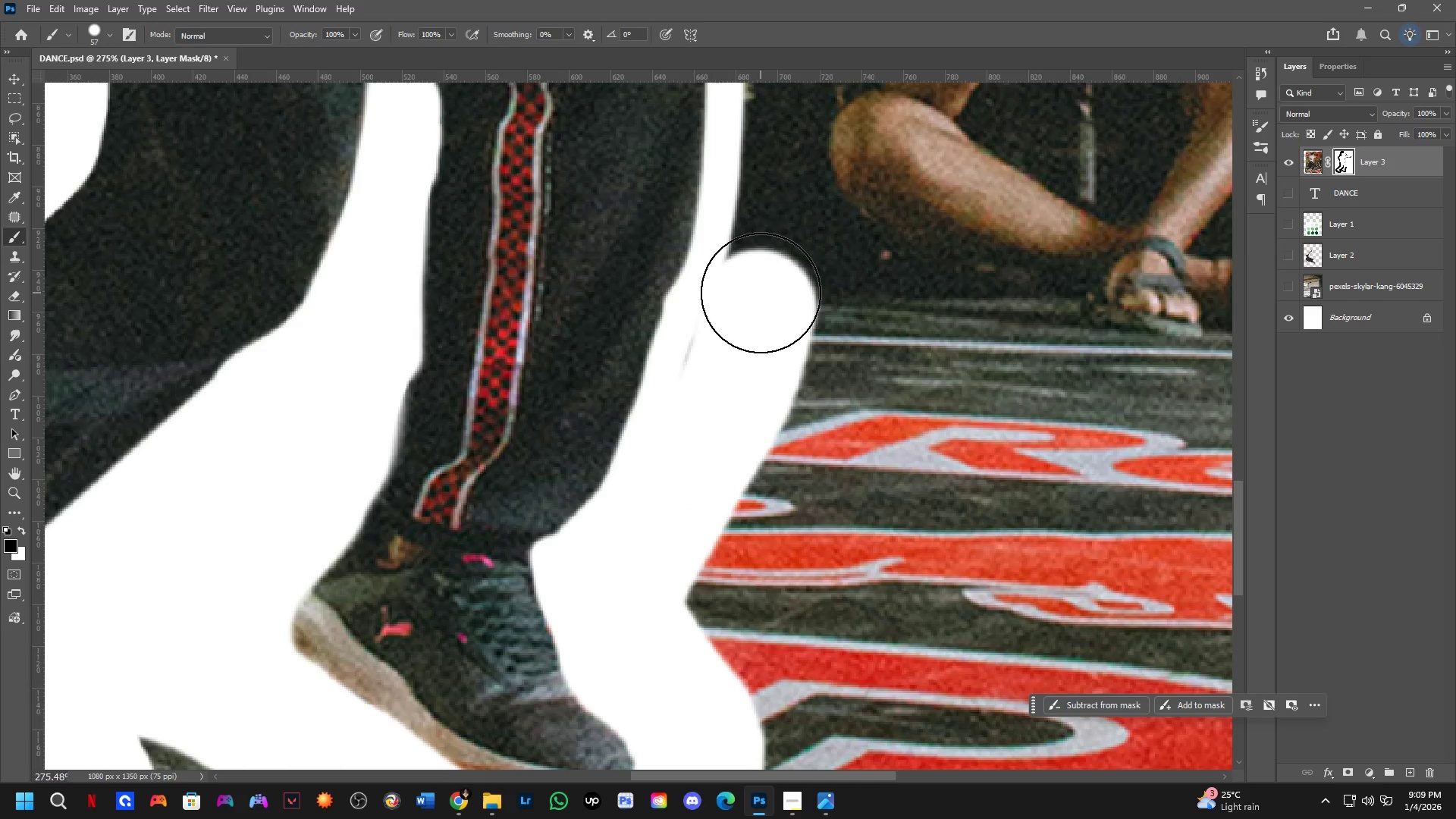 
left_click_drag(start_coordinate=[759, 293], to_coordinate=[693, 468])
 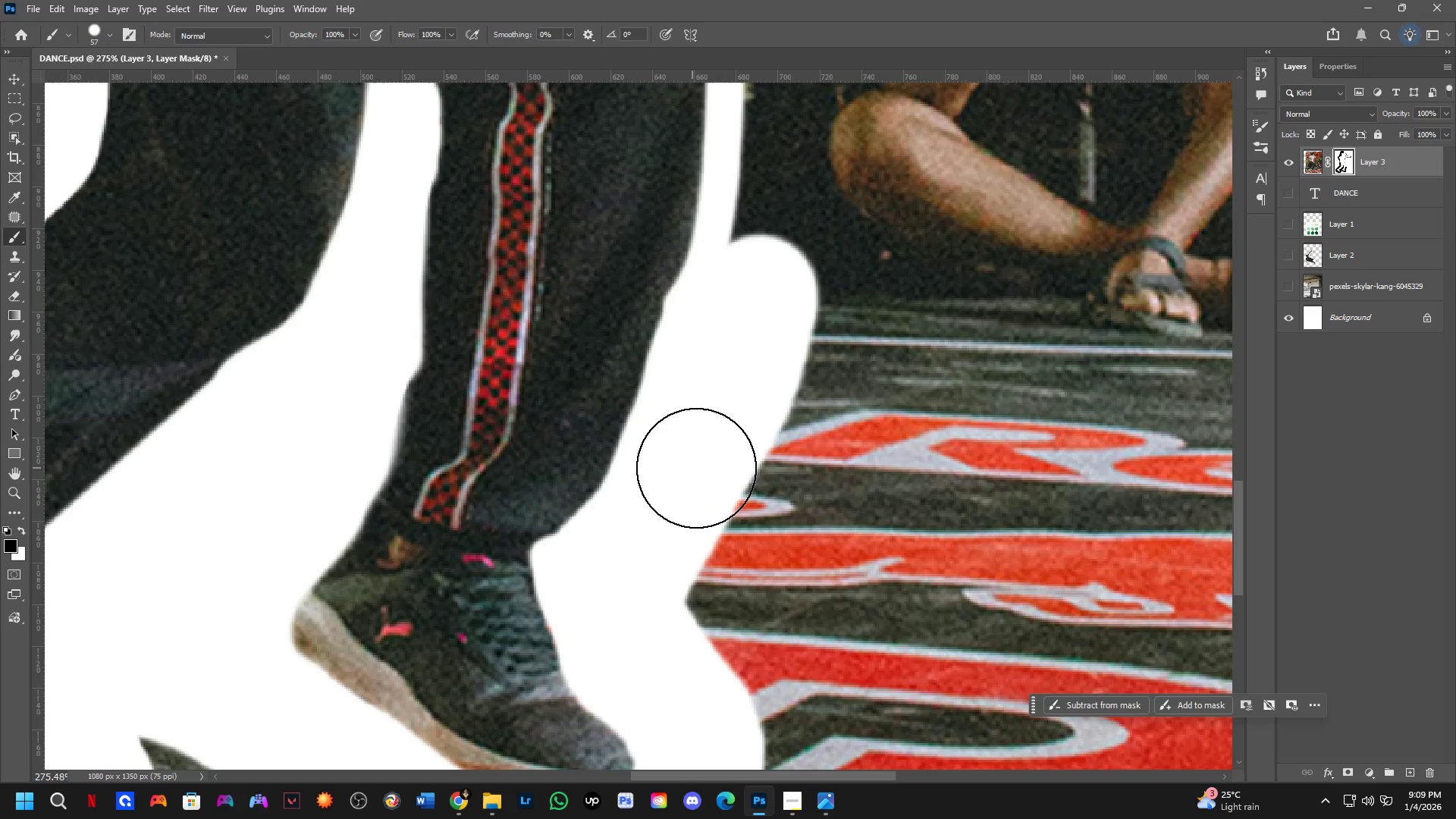 
hold_key(key=Space, duration=0.52)
 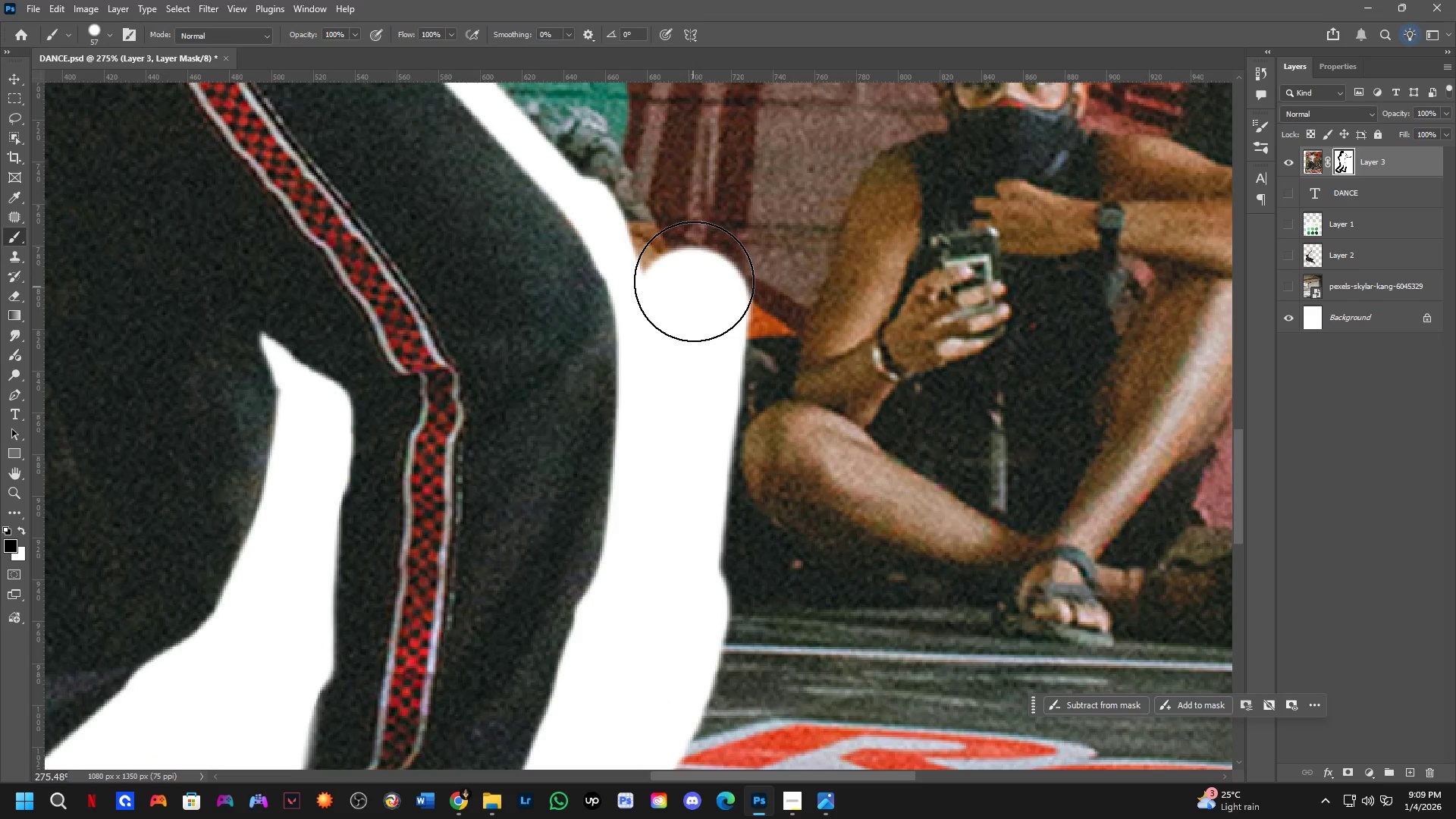 
left_click_drag(start_coordinate=[745, 359], to_coordinate=[656, 668])
 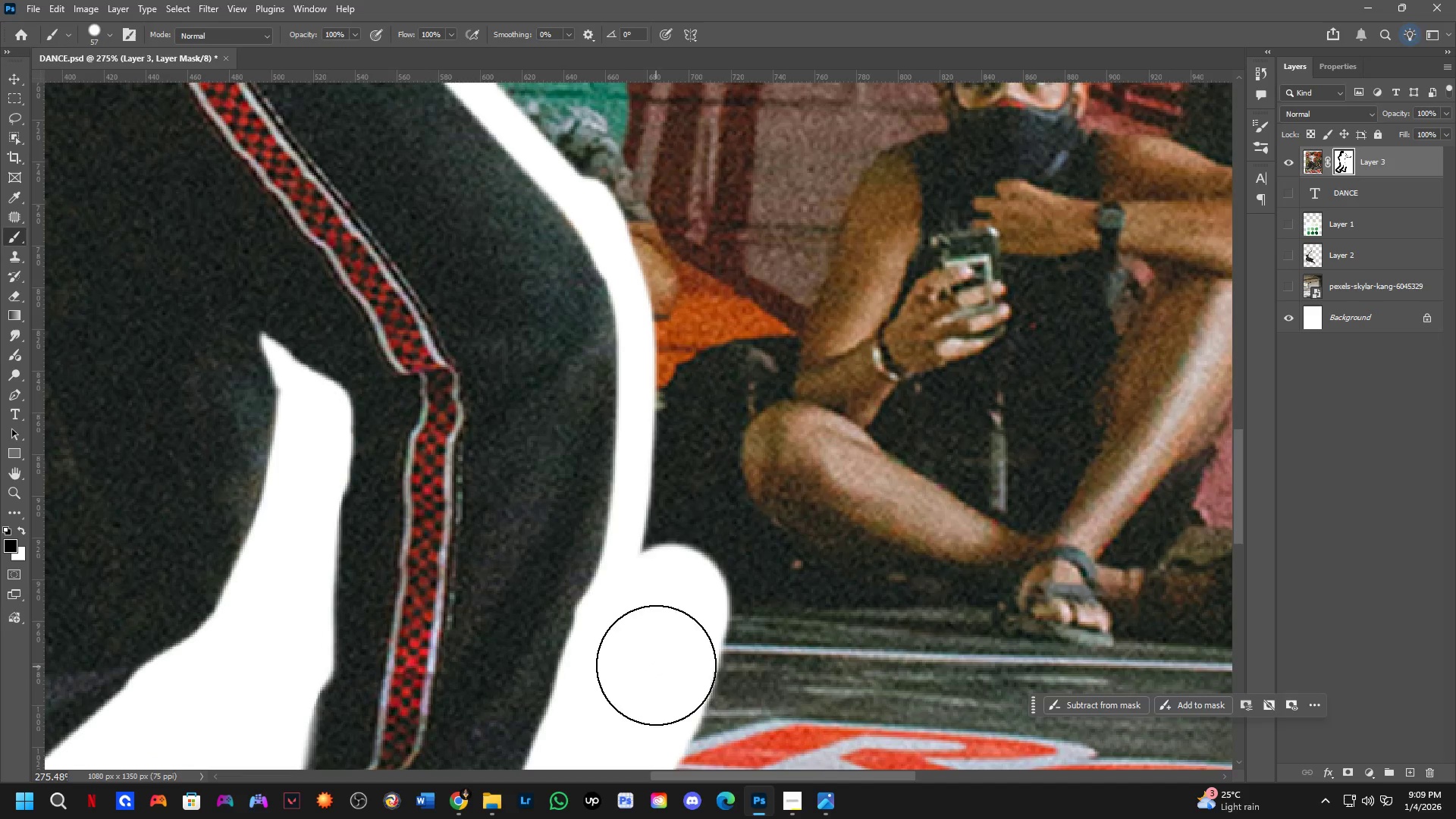 
left_click_drag(start_coordinate=[655, 661], to_coordinate=[694, 281])
 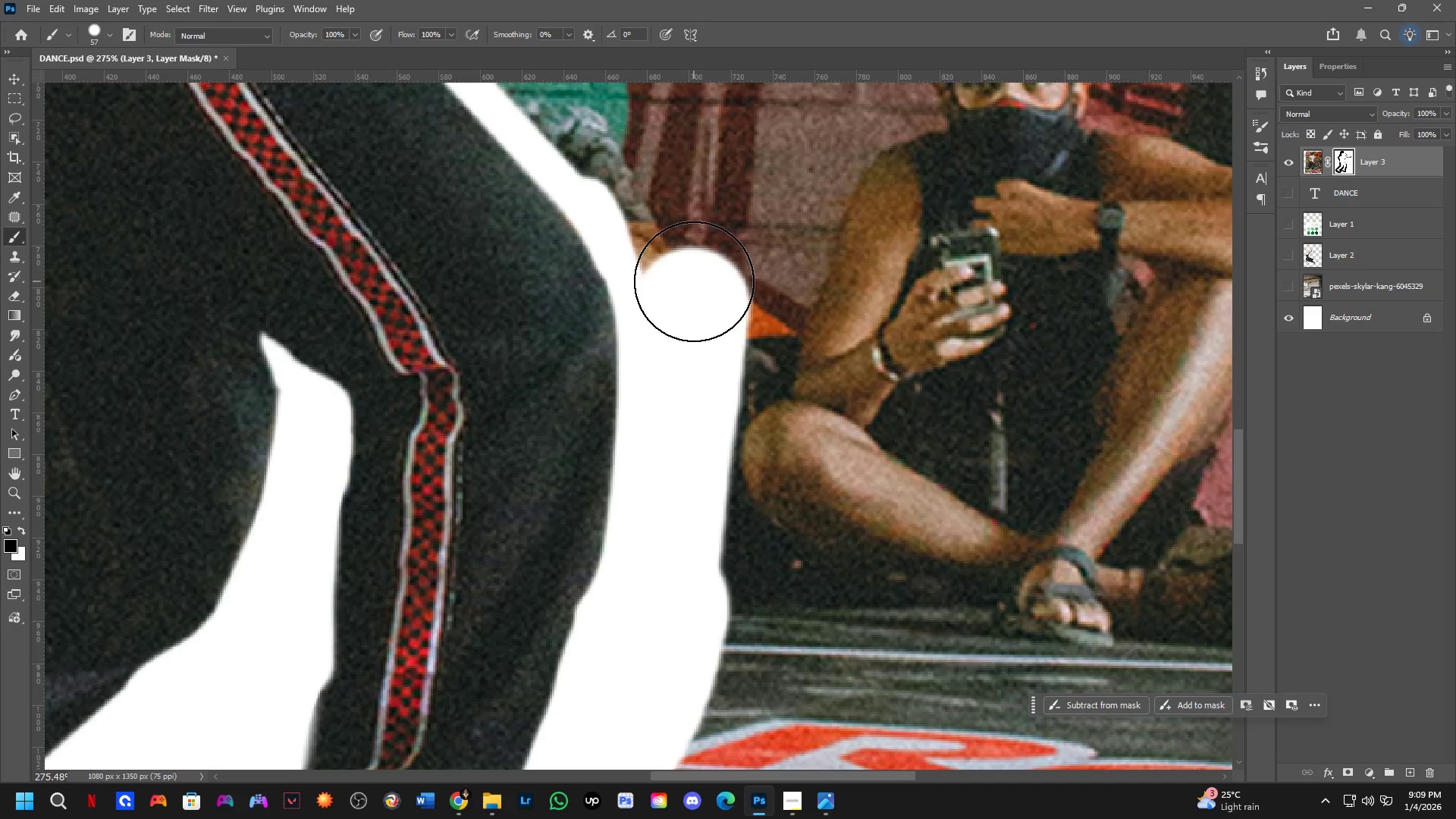 
hold_key(key=Space, duration=0.58)
 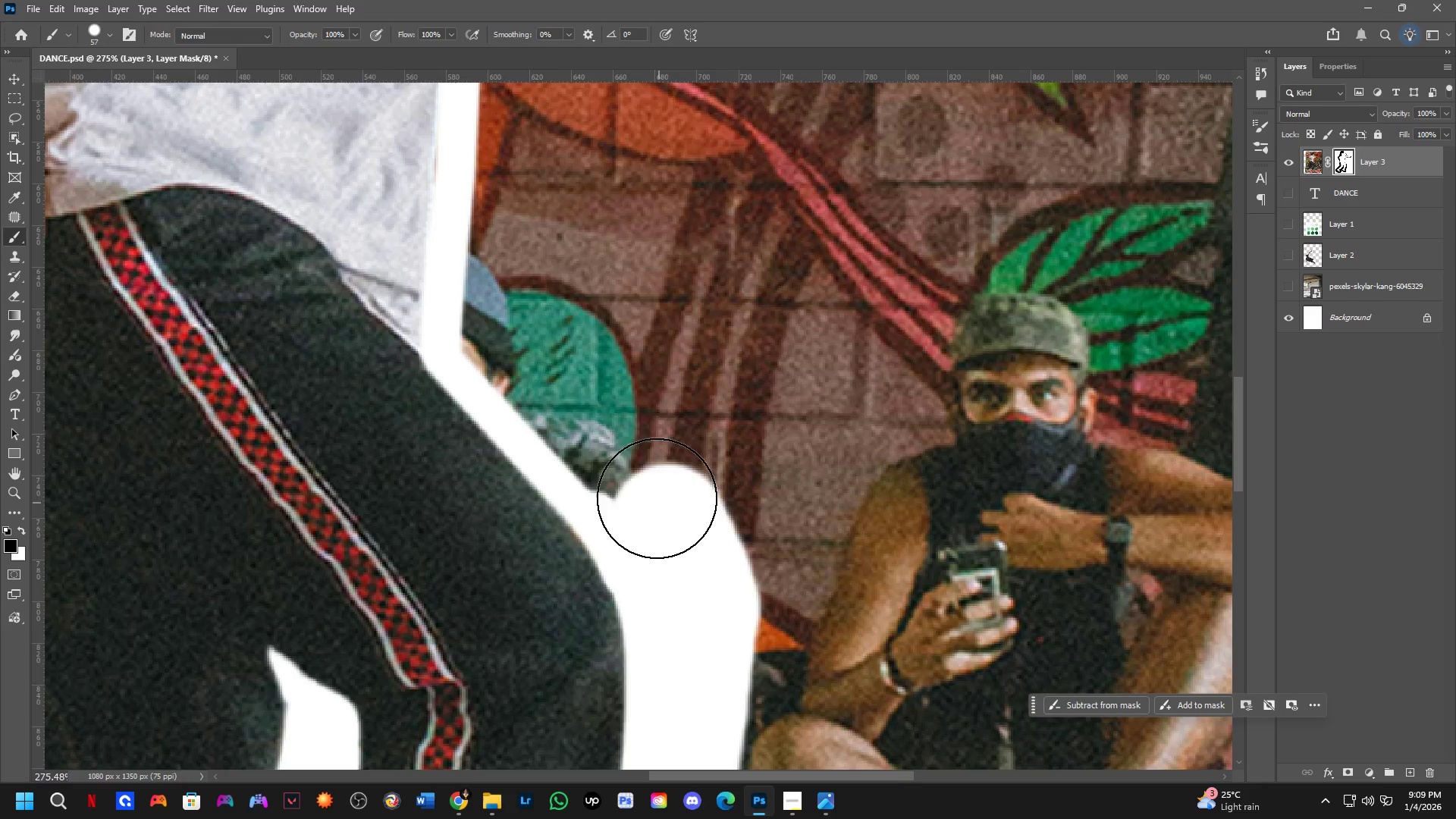 
left_click_drag(start_coordinate=[694, 290], to_coordinate=[701, 604])
 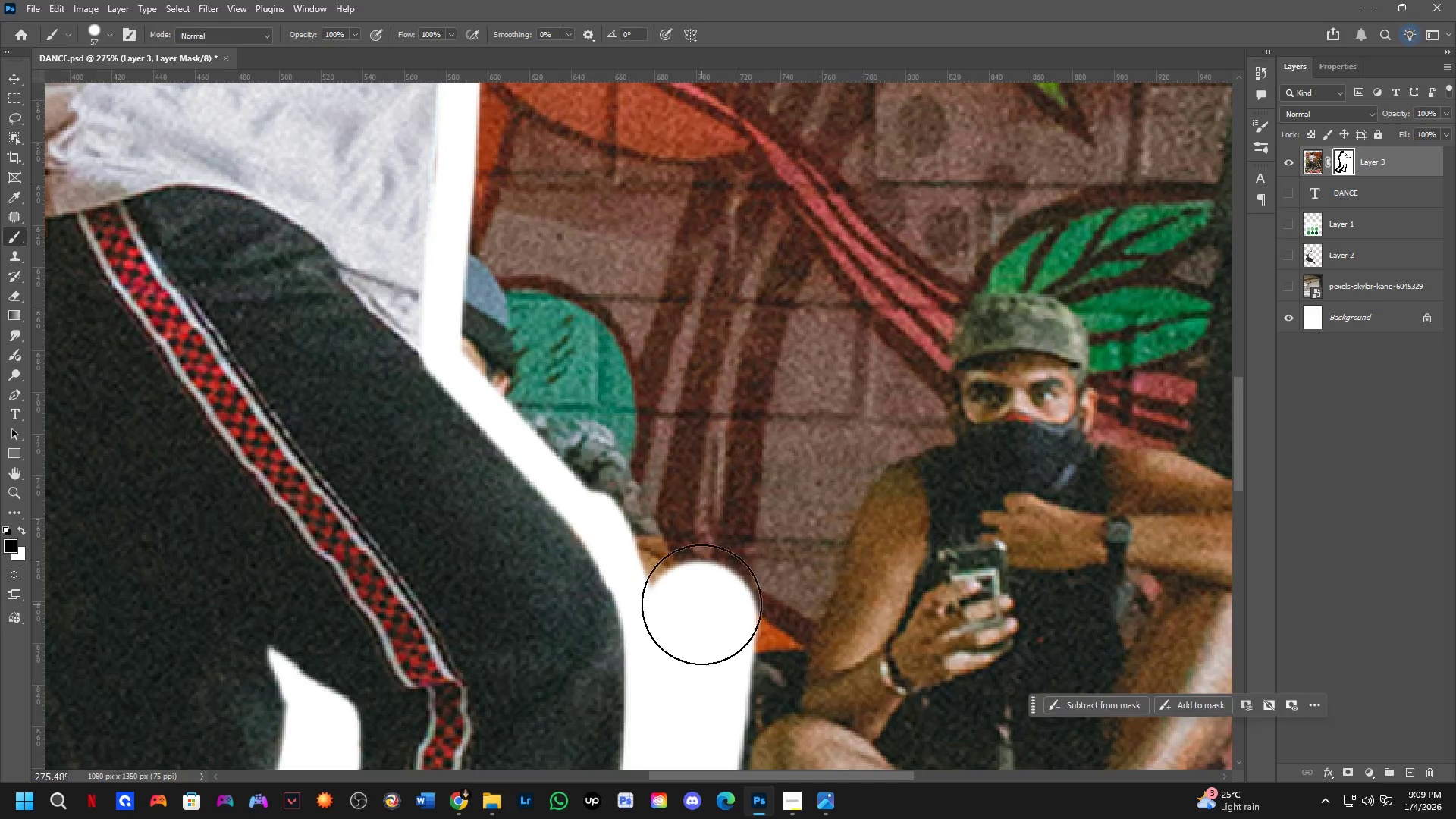 
left_click_drag(start_coordinate=[701, 604], to_coordinate=[500, 325])
 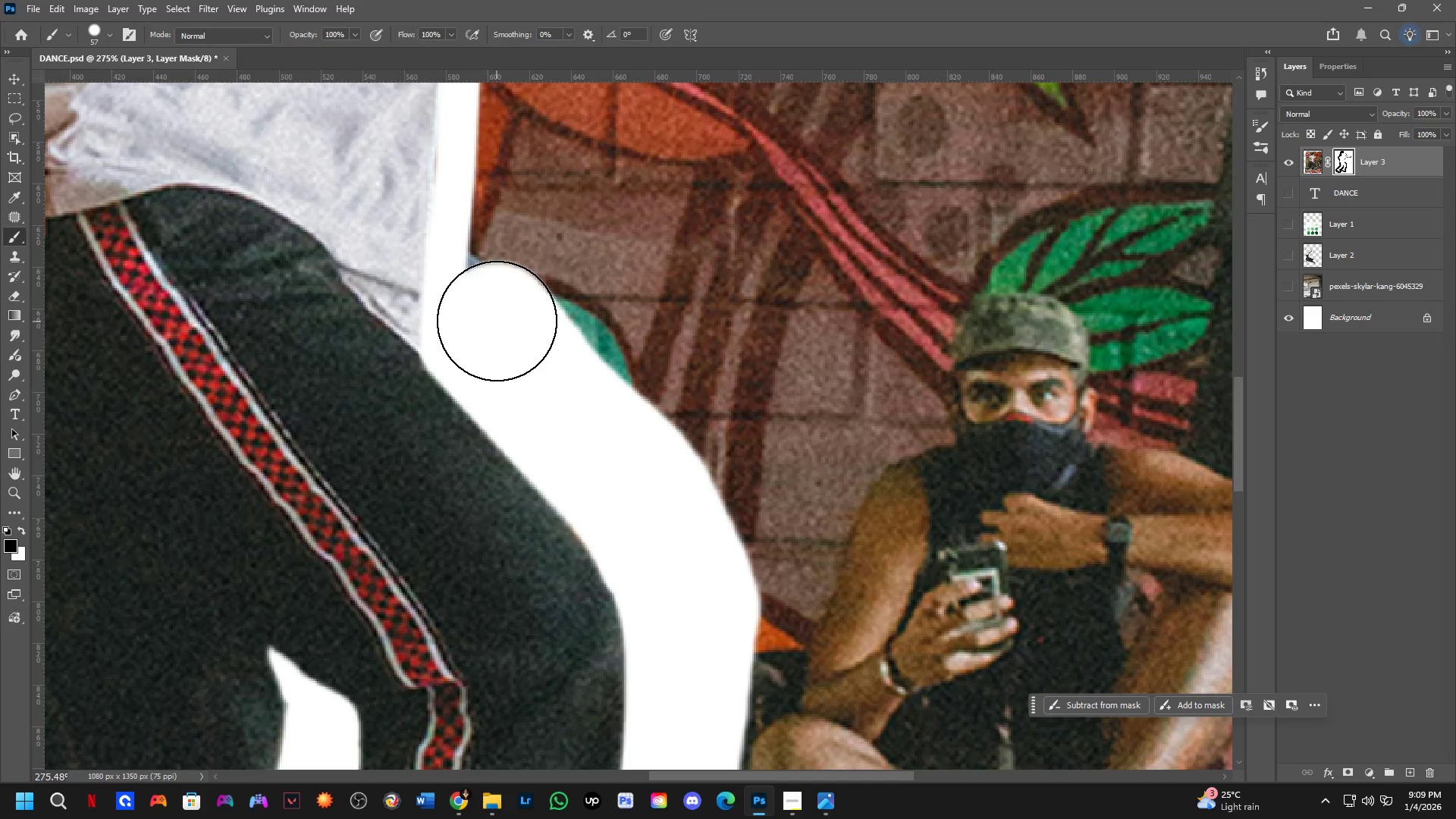 
hold_key(key=Space, duration=0.58)
 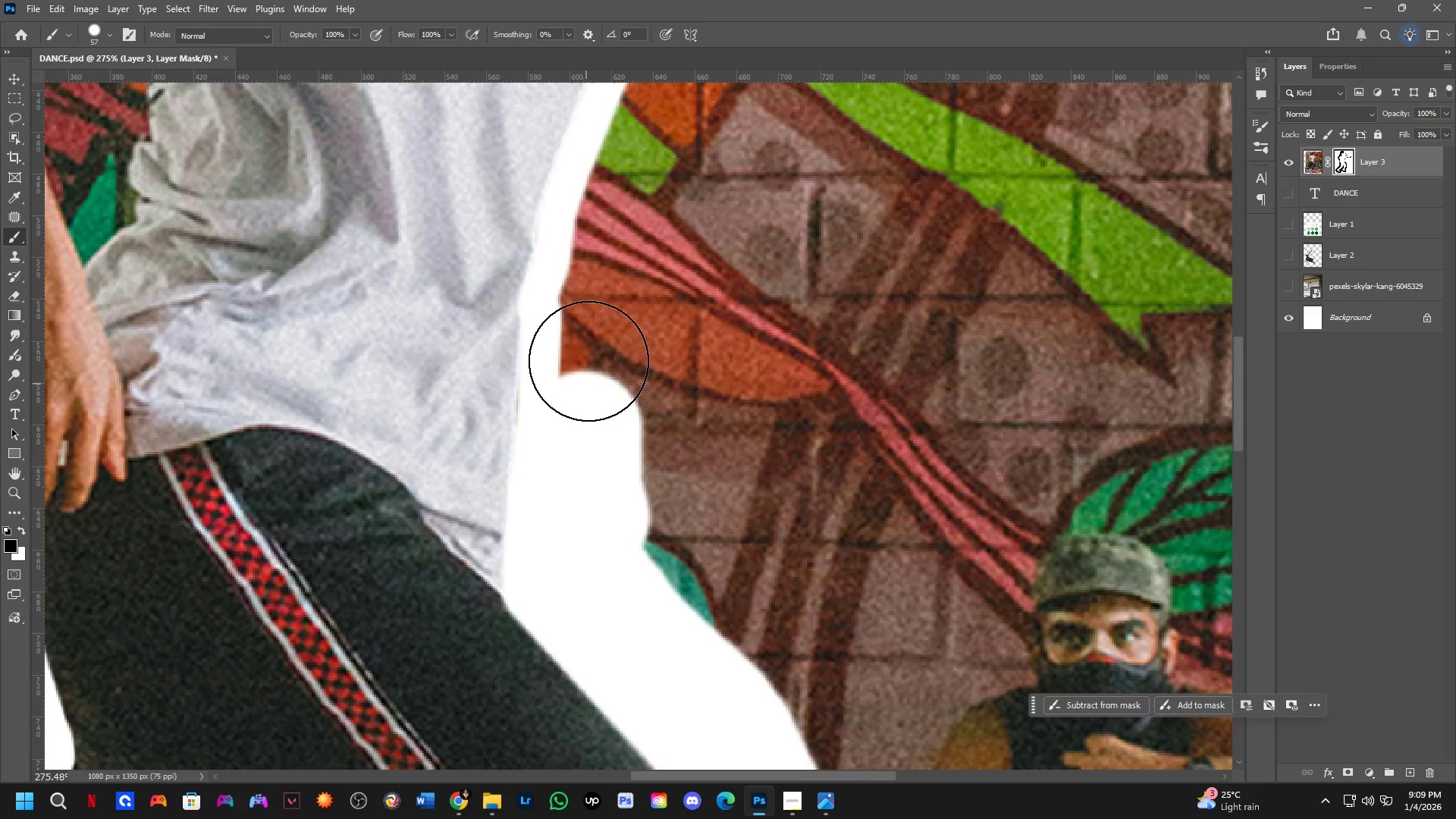 
left_click_drag(start_coordinate=[531, 295], to_coordinate=[613, 536])
 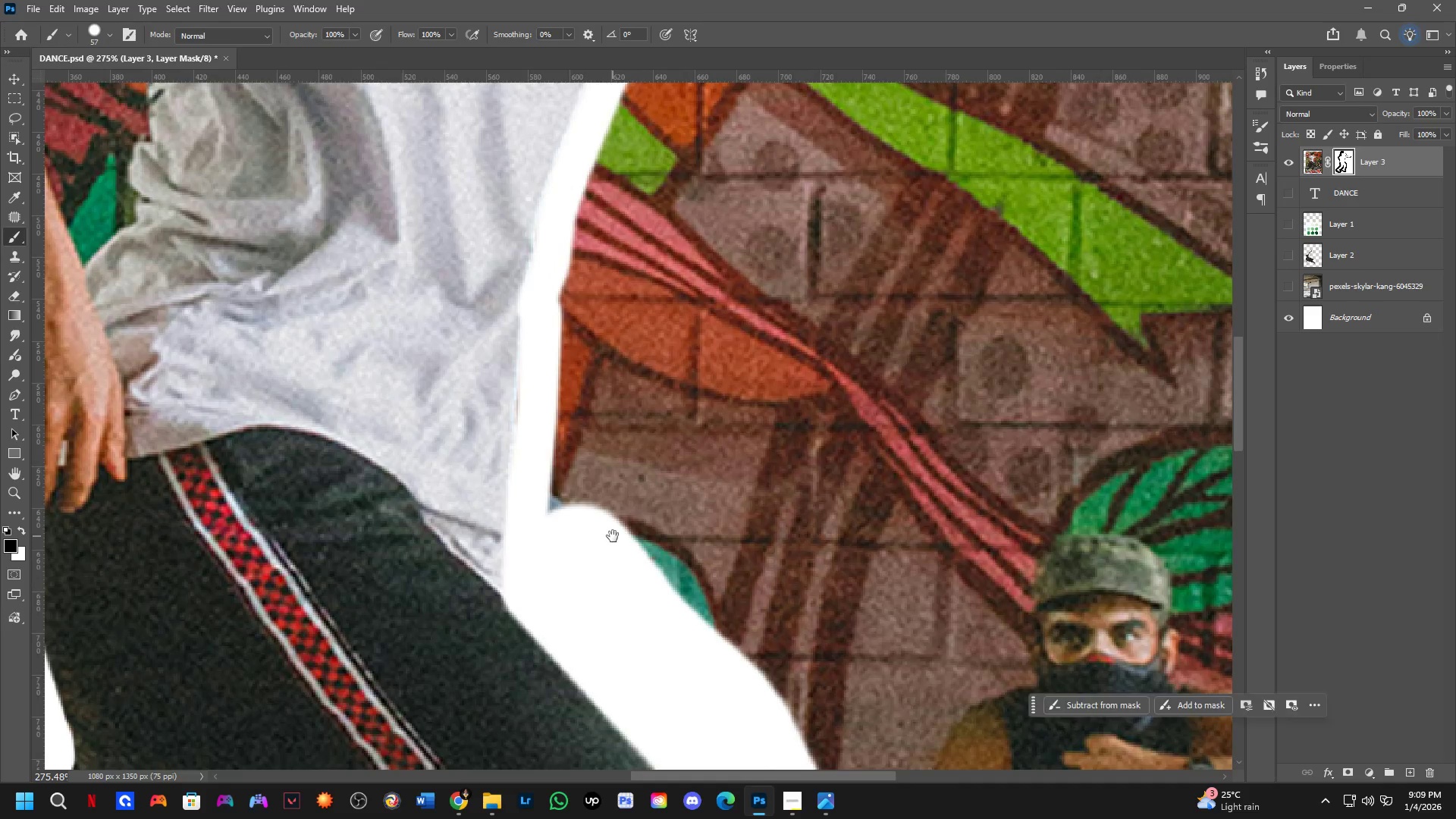 
hold_key(key=Space, duration=1.5)
 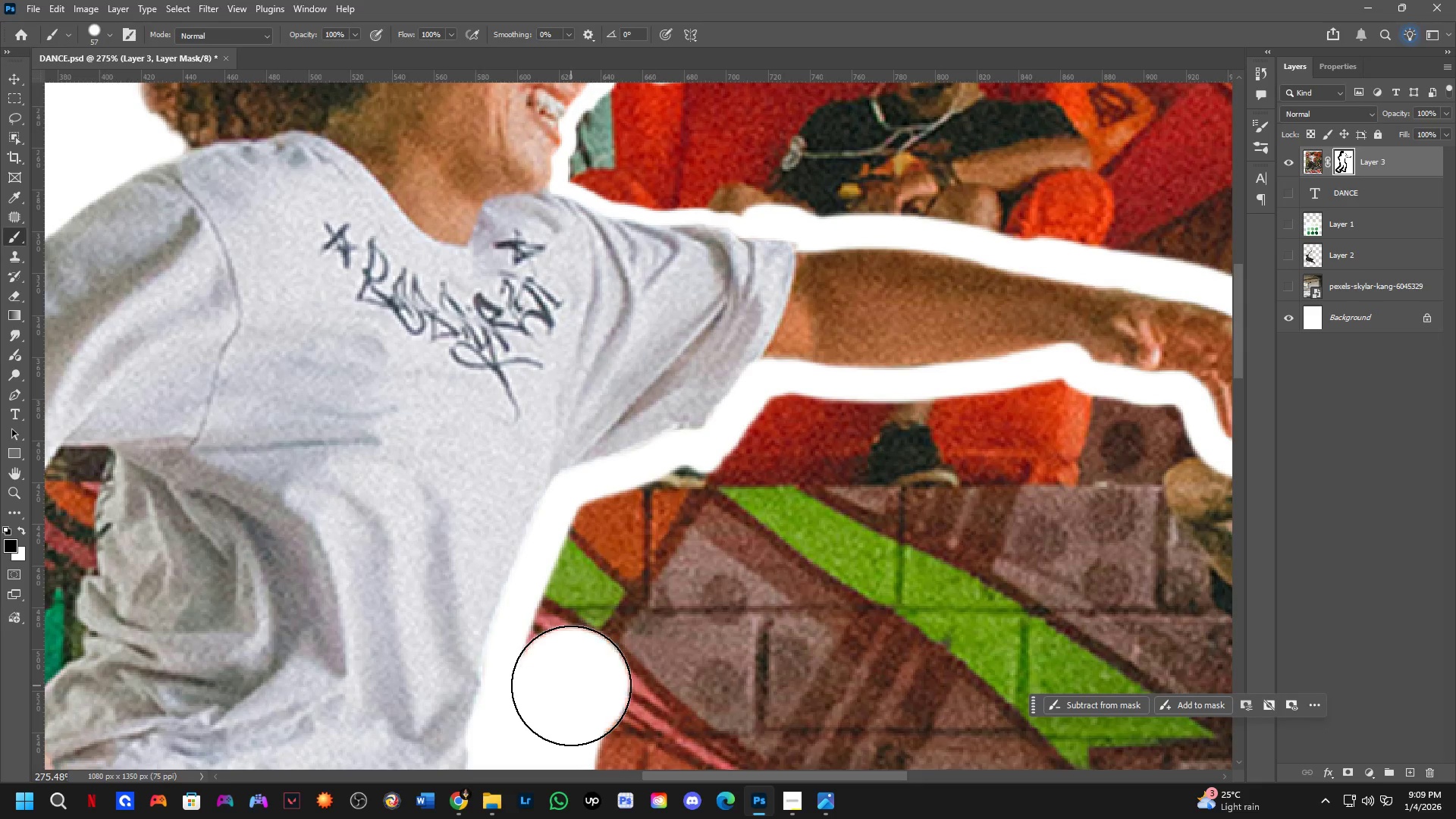 
left_click_drag(start_coordinate=[592, 517], to_coordinate=[605, 260])
 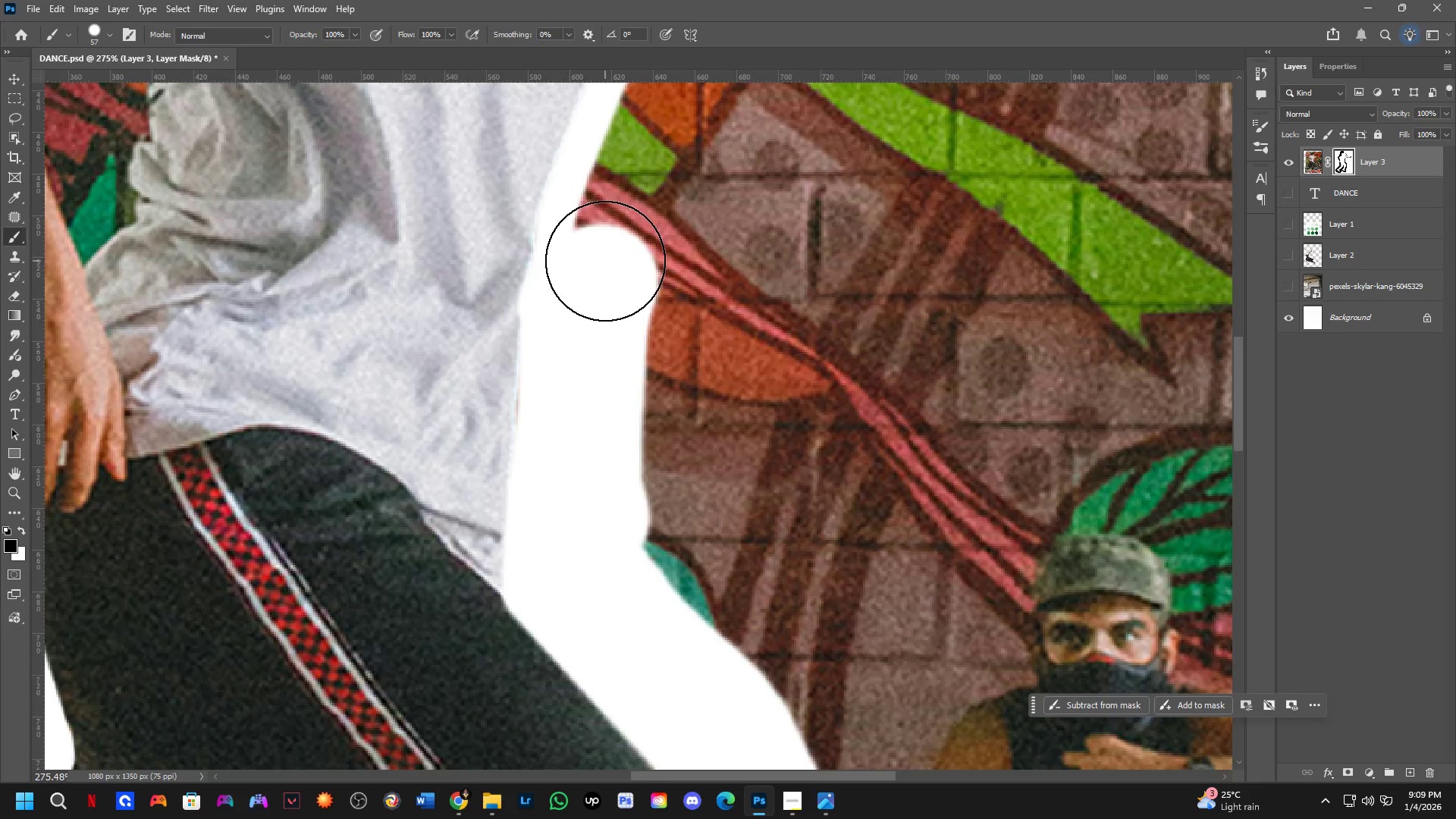 
left_click_drag(start_coordinate=[606, 262], to_coordinate=[554, 695])
 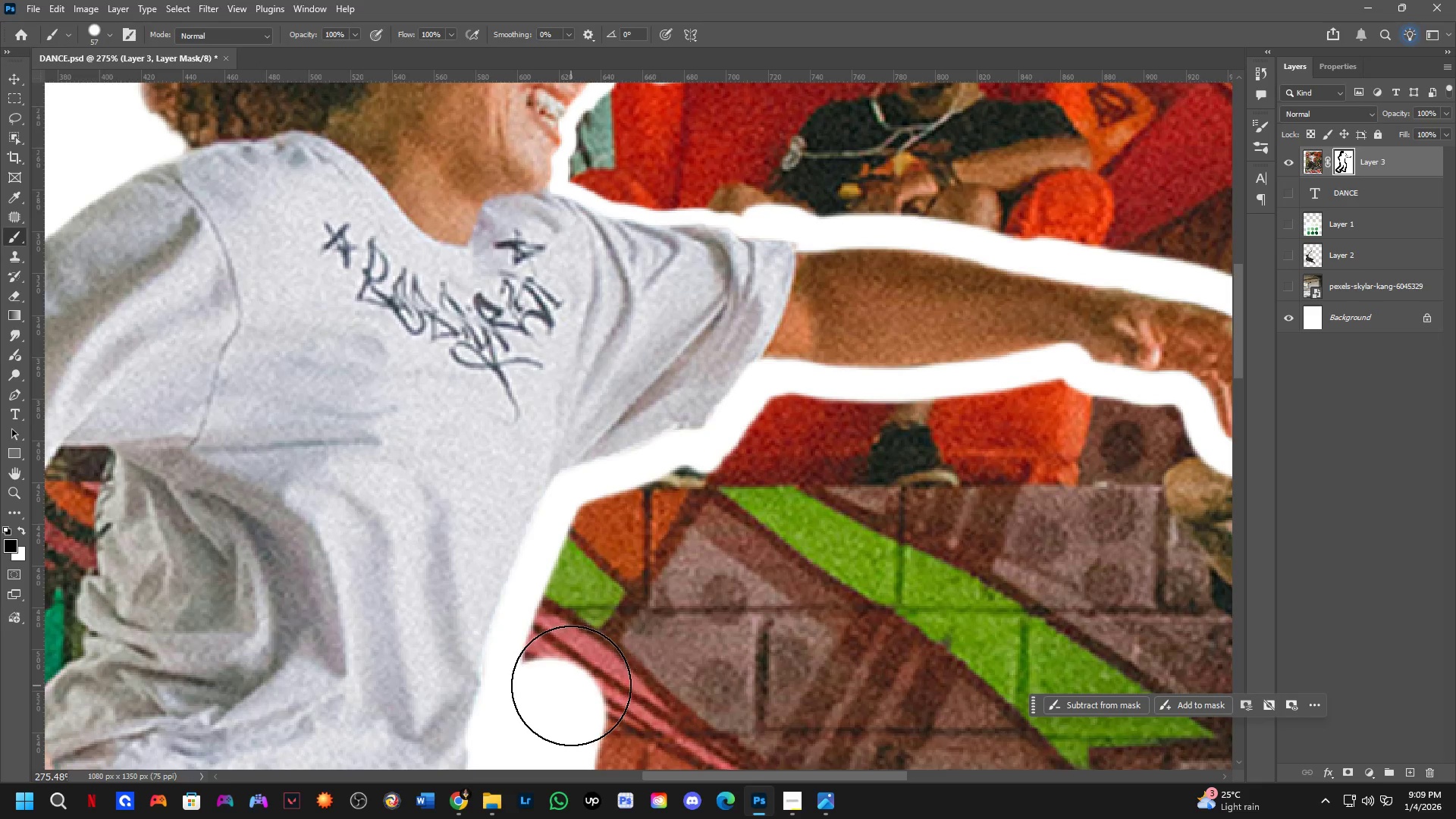 
left_click_drag(start_coordinate=[571, 686], to_coordinate=[805, 435])
 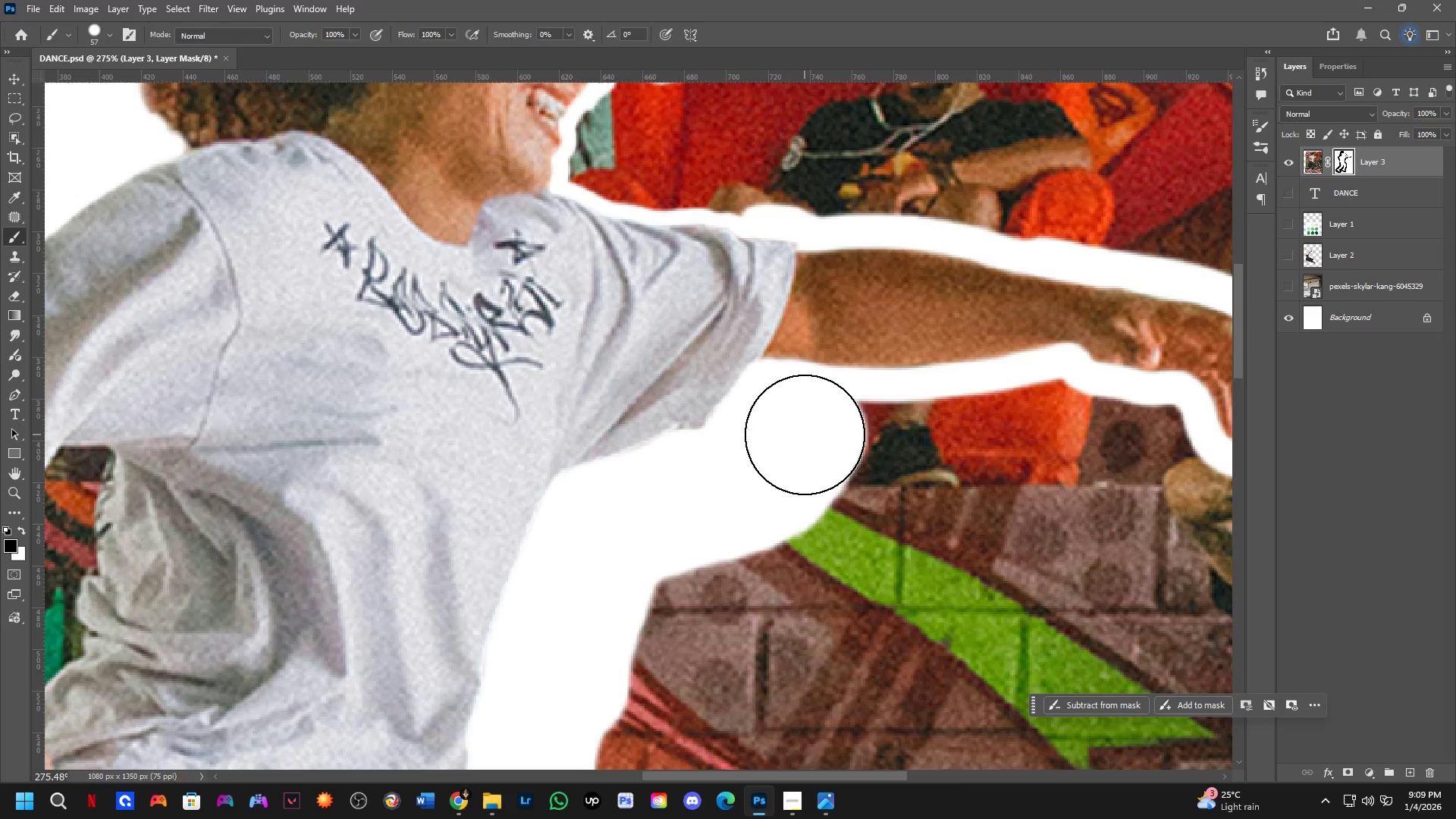 
left_click([805, 435])
 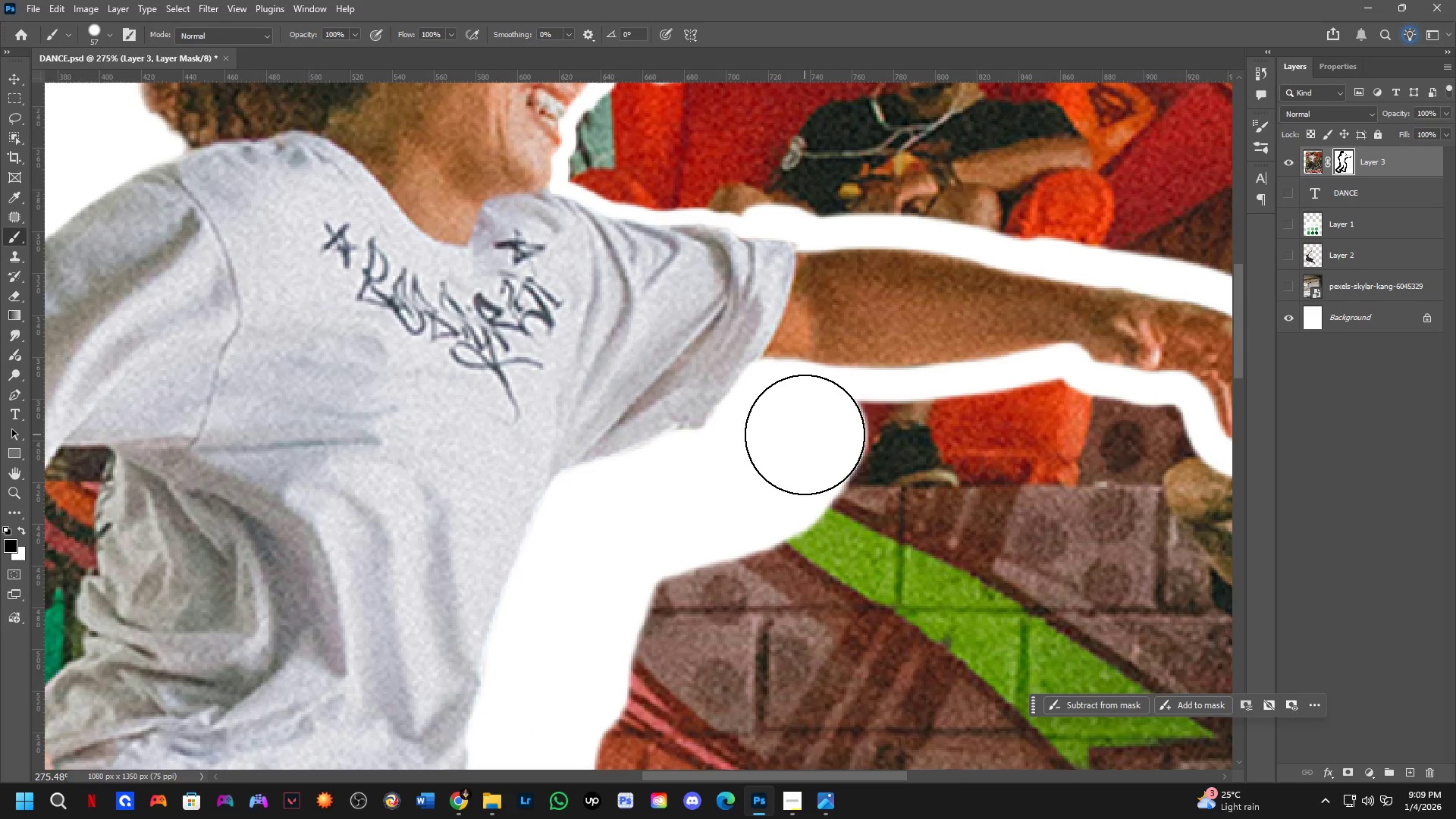 
left_click_drag(start_coordinate=[805, 435], to_coordinate=[1058, 426])
 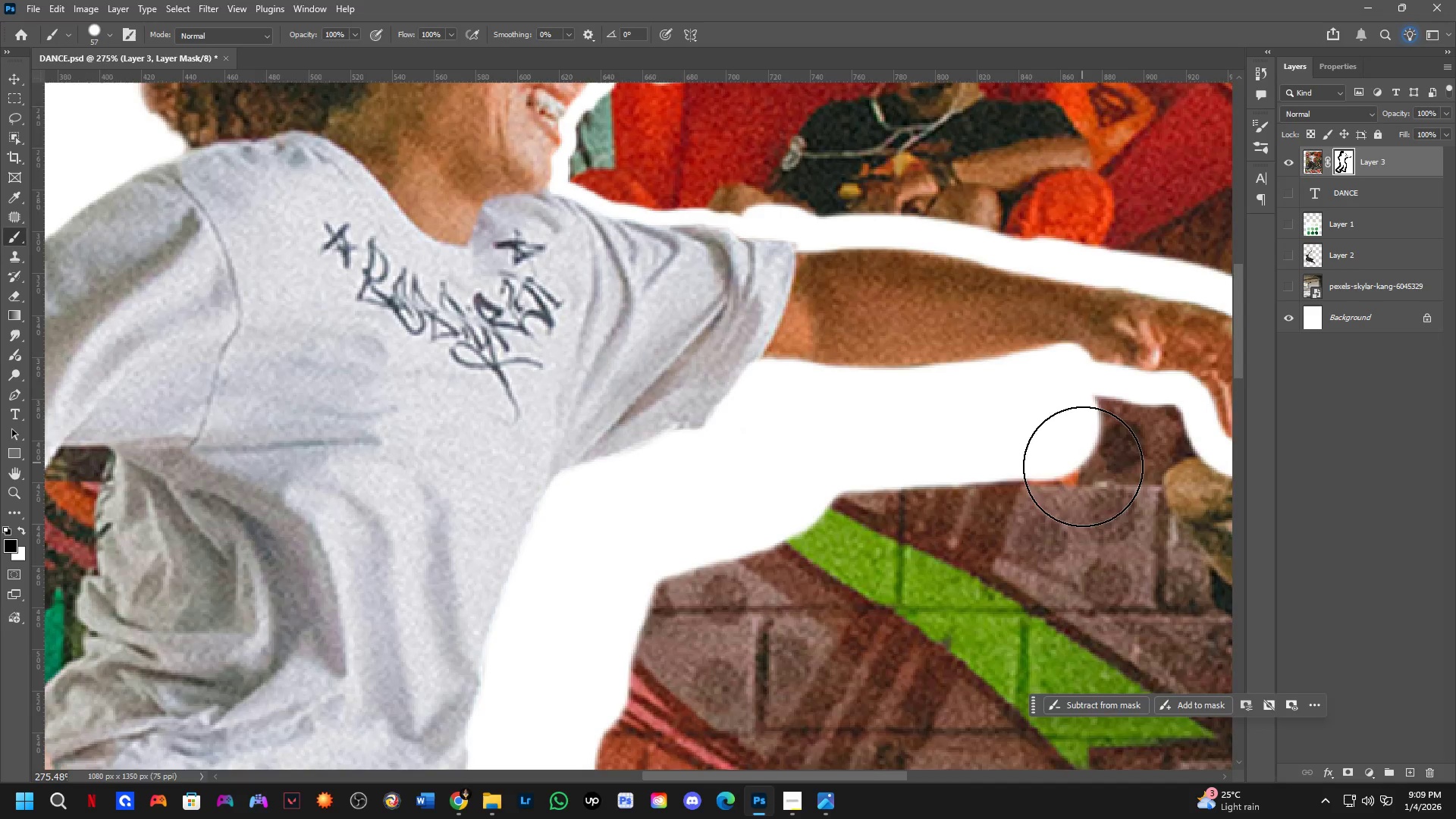 
hold_key(key=Space, duration=0.47)
 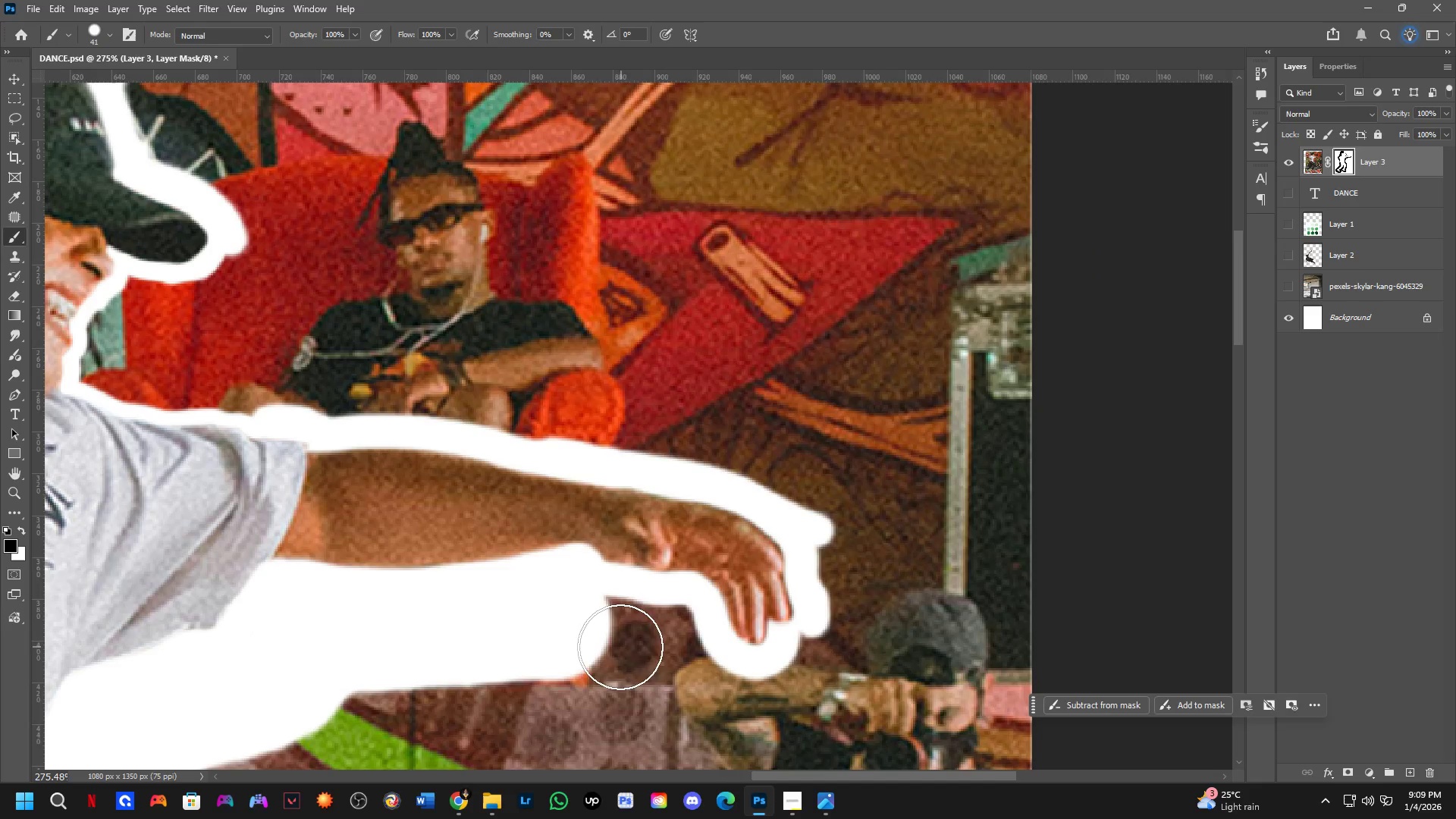 
left_click_drag(start_coordinate=[1075, 488], to_coordinate=[586, 688])
 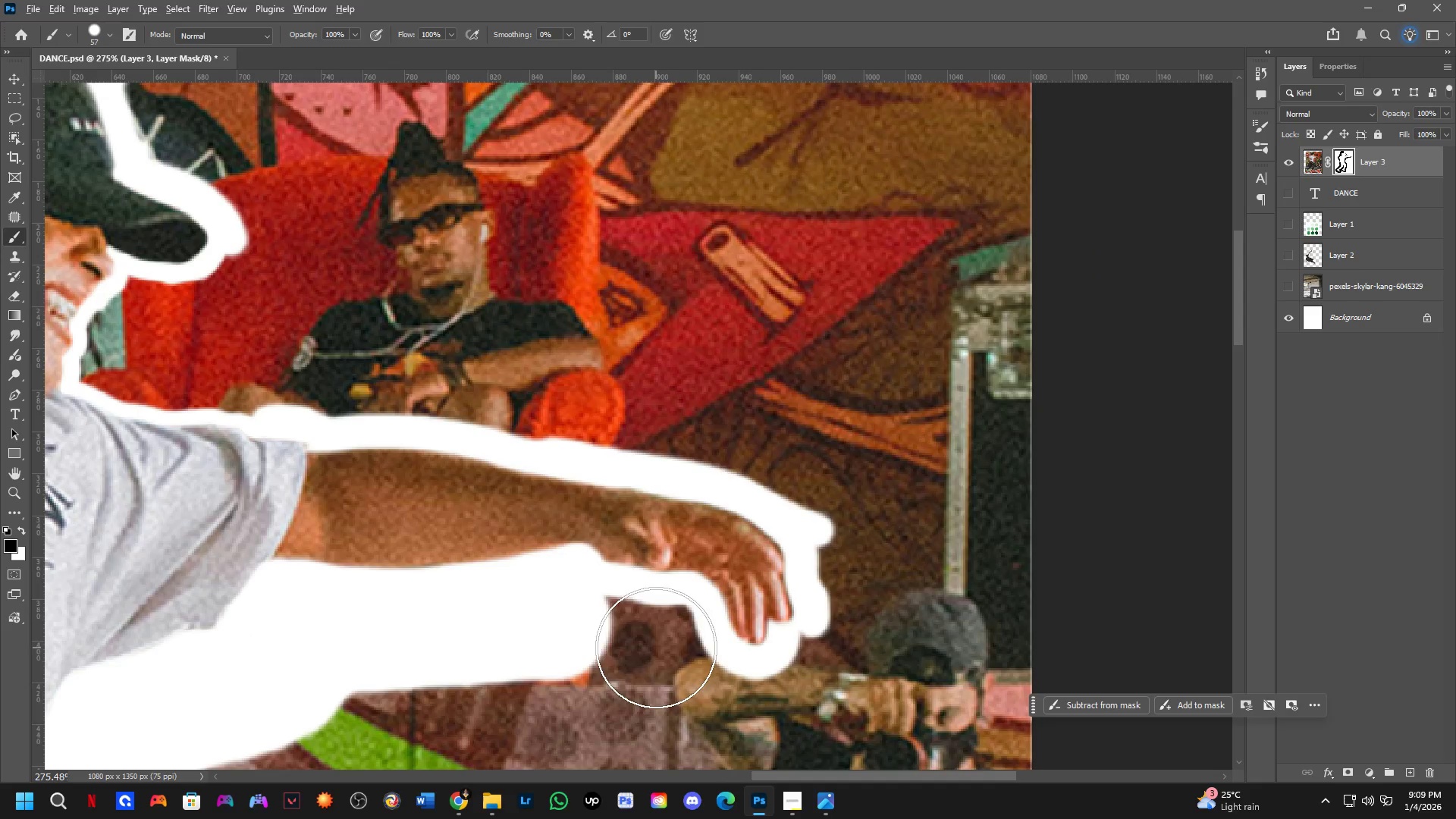 
key(Alt+AltLeft)
 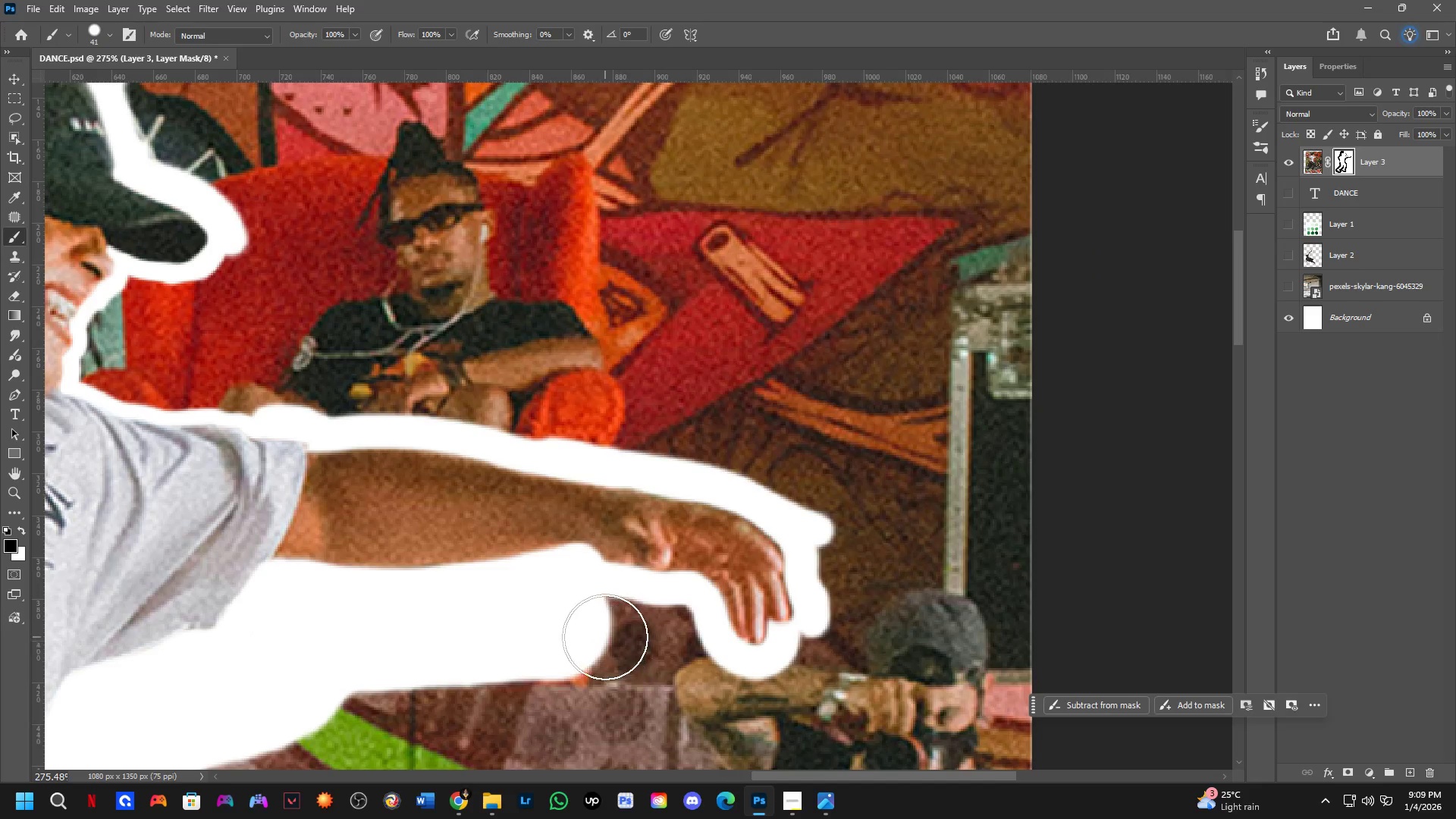 
key(Alt+AltLeft)
 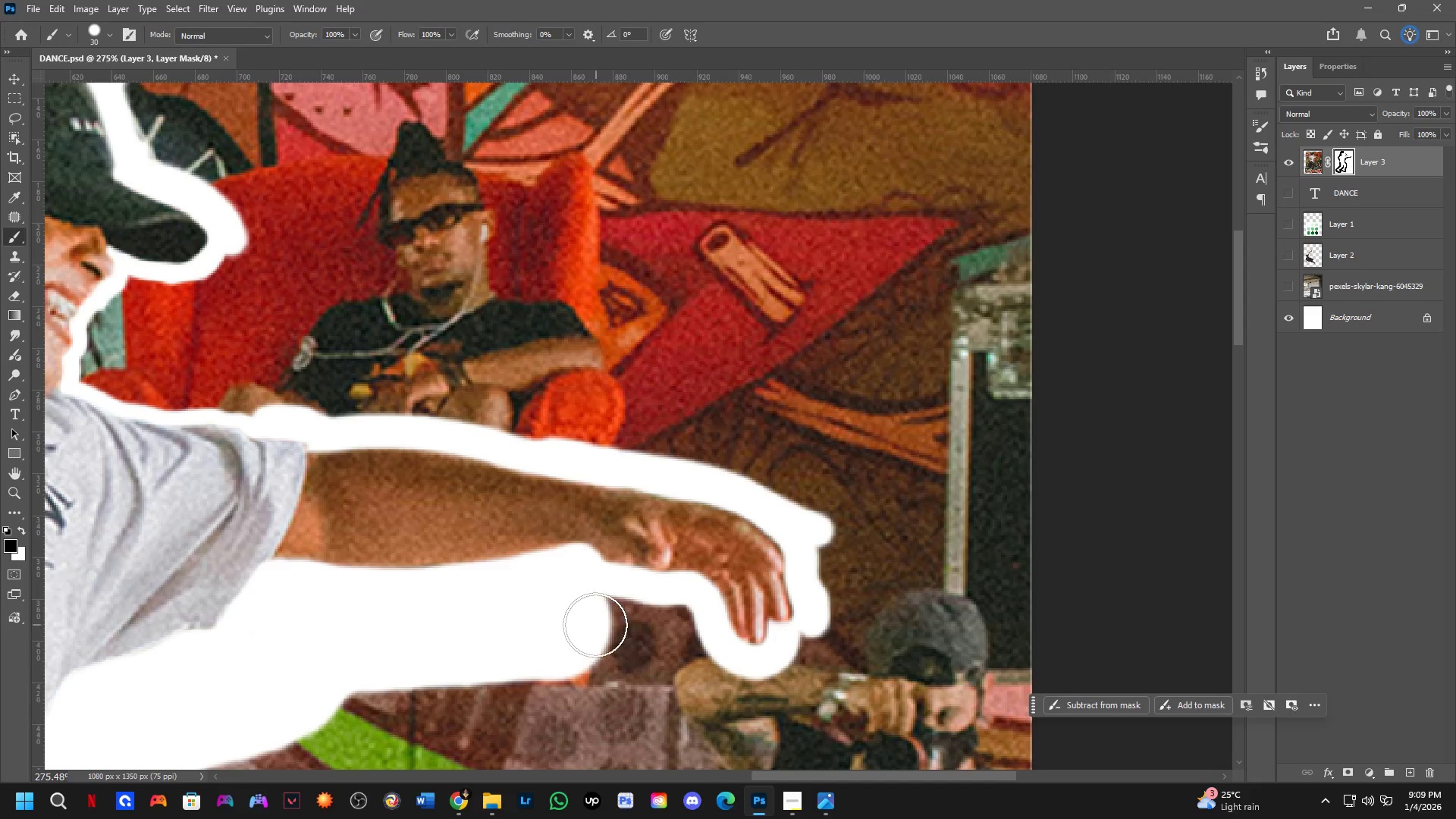 
left_click_drag(start_coordinate=[595, 618], to_coordinate=[431, 403])
 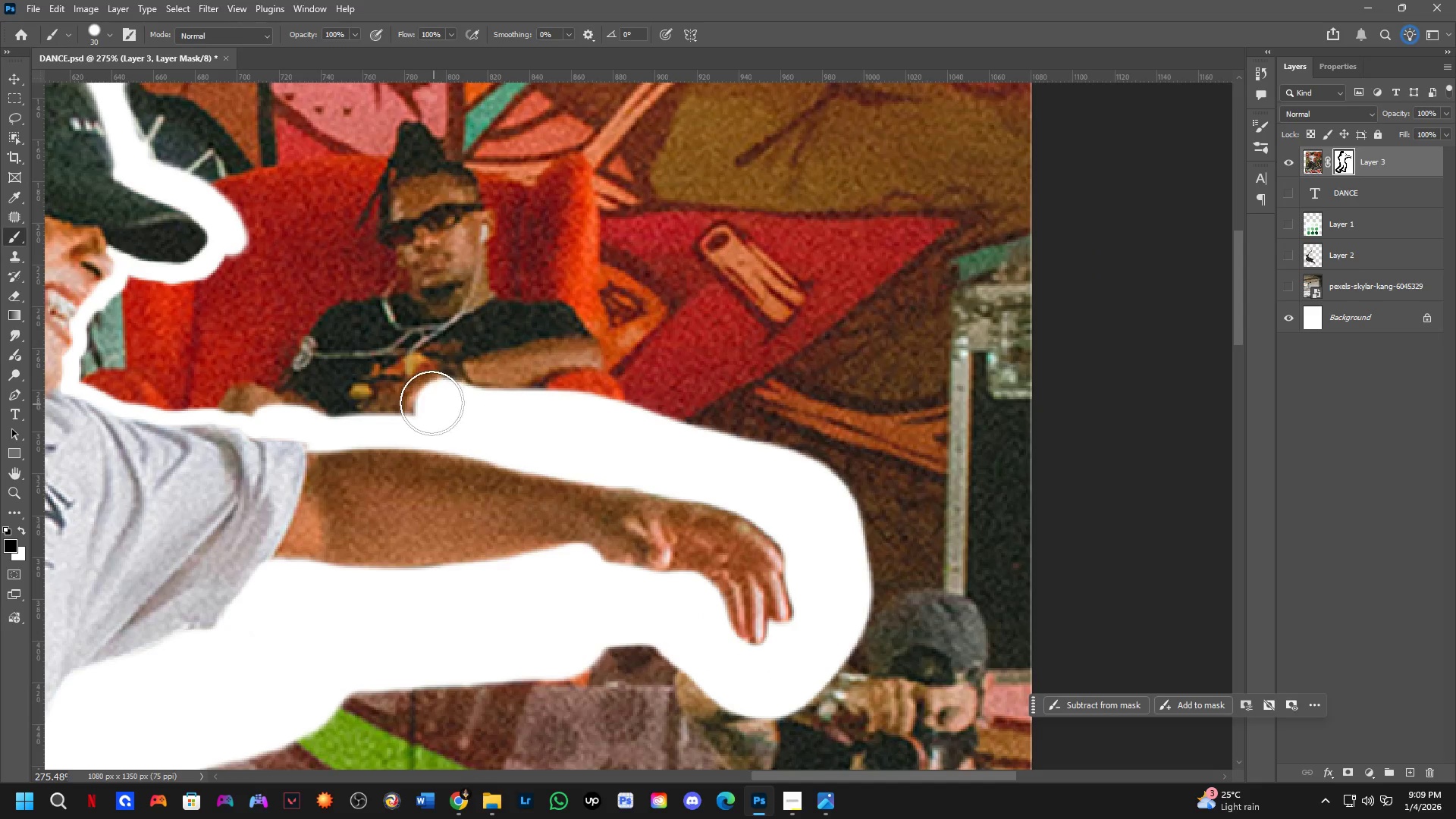 
hold_key(key=Space, duration=0.56)
 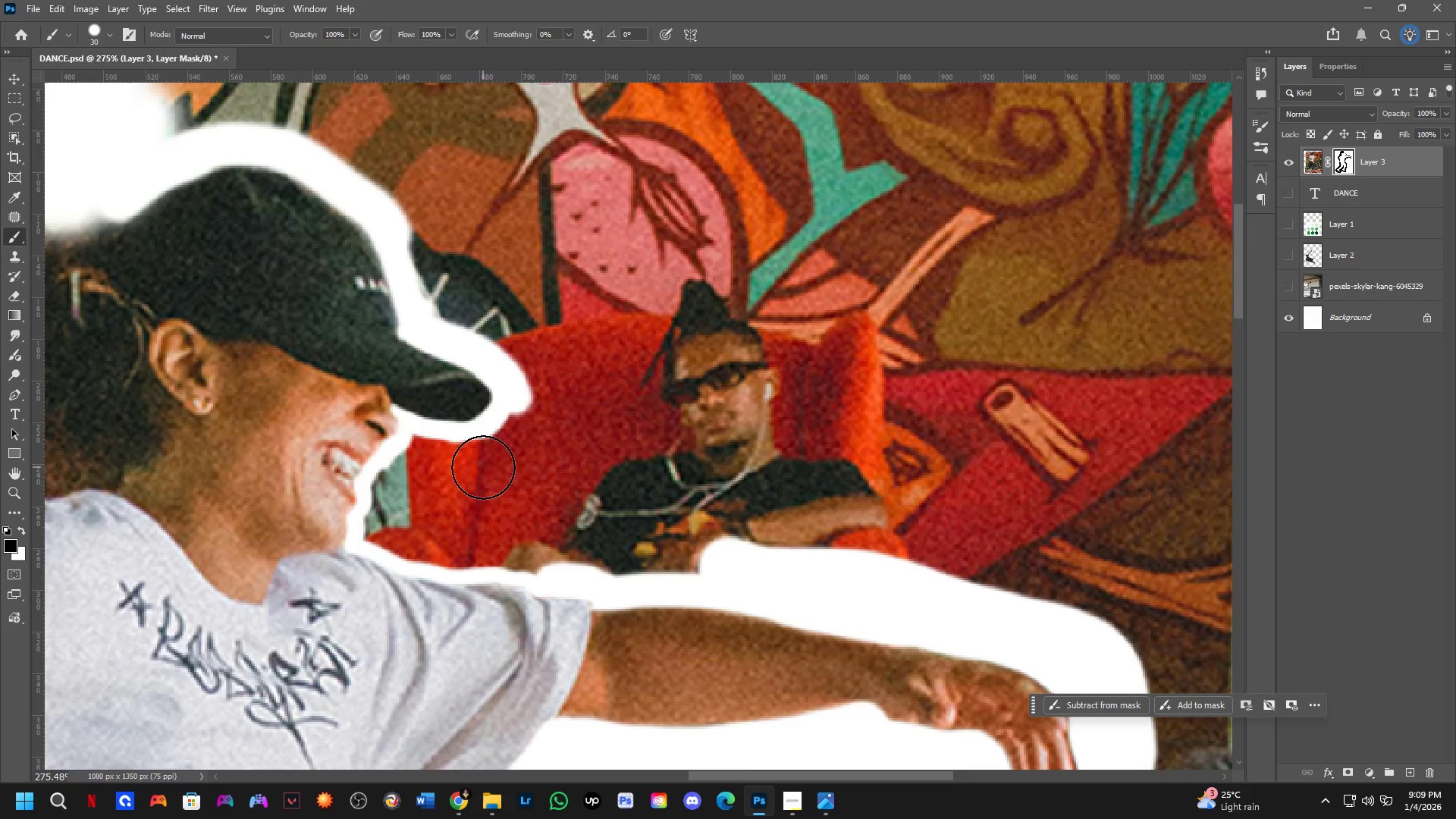 
left_click_drag(start_coordinate=[434, 398], to_coordinate=[709, 551])
 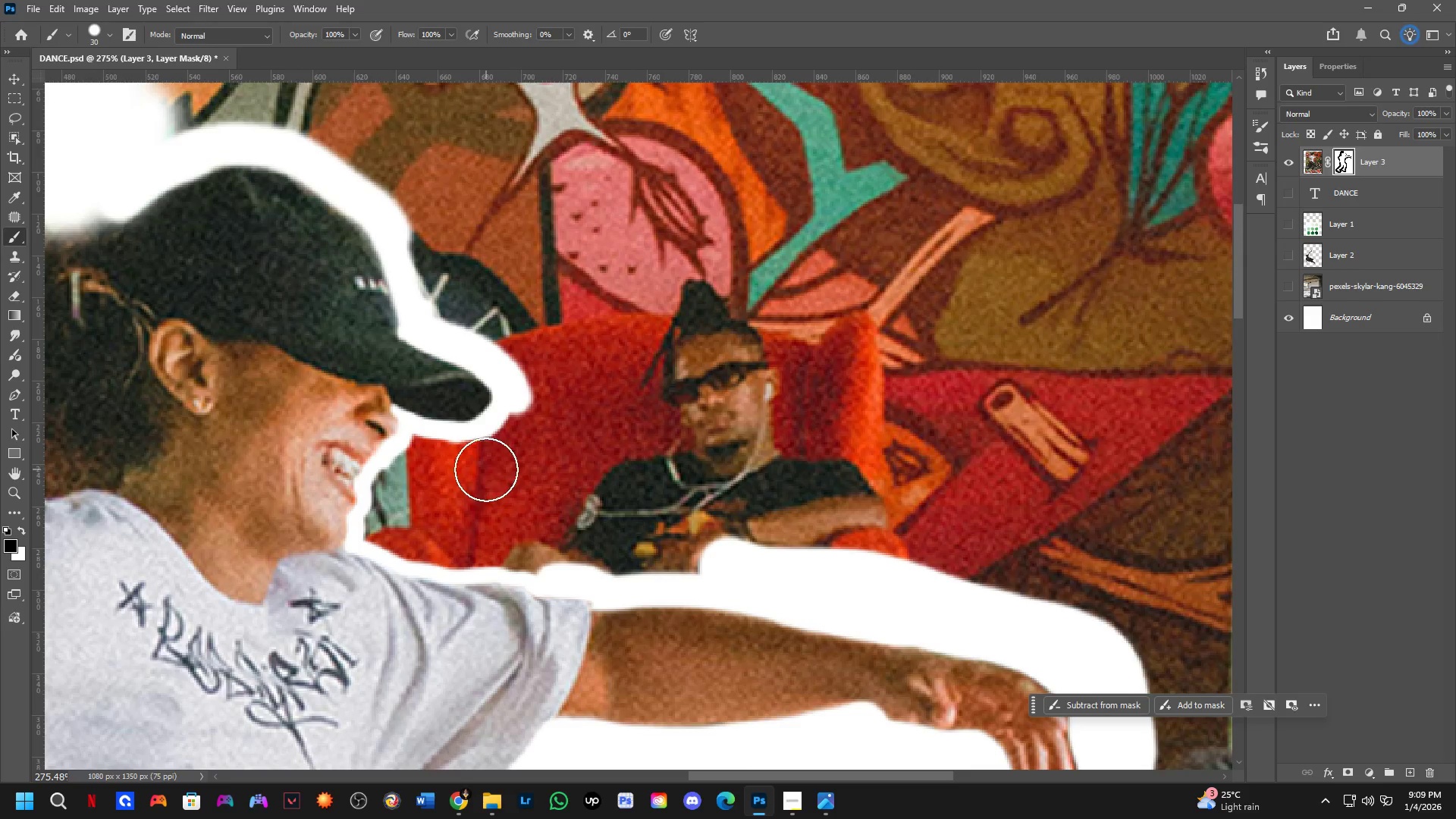 
key(Alt+AltLeft)
 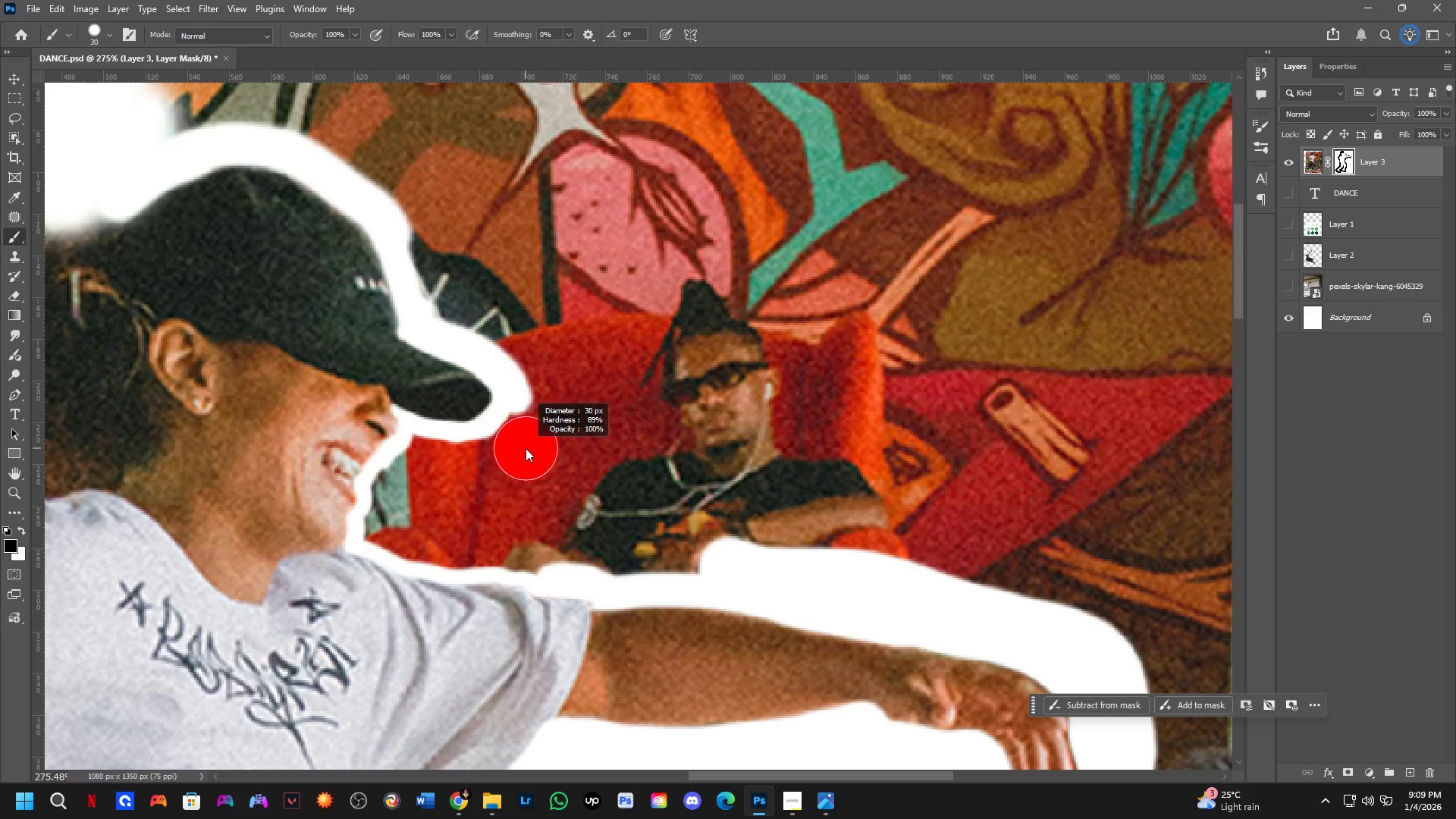 
right_click([526, 448])
 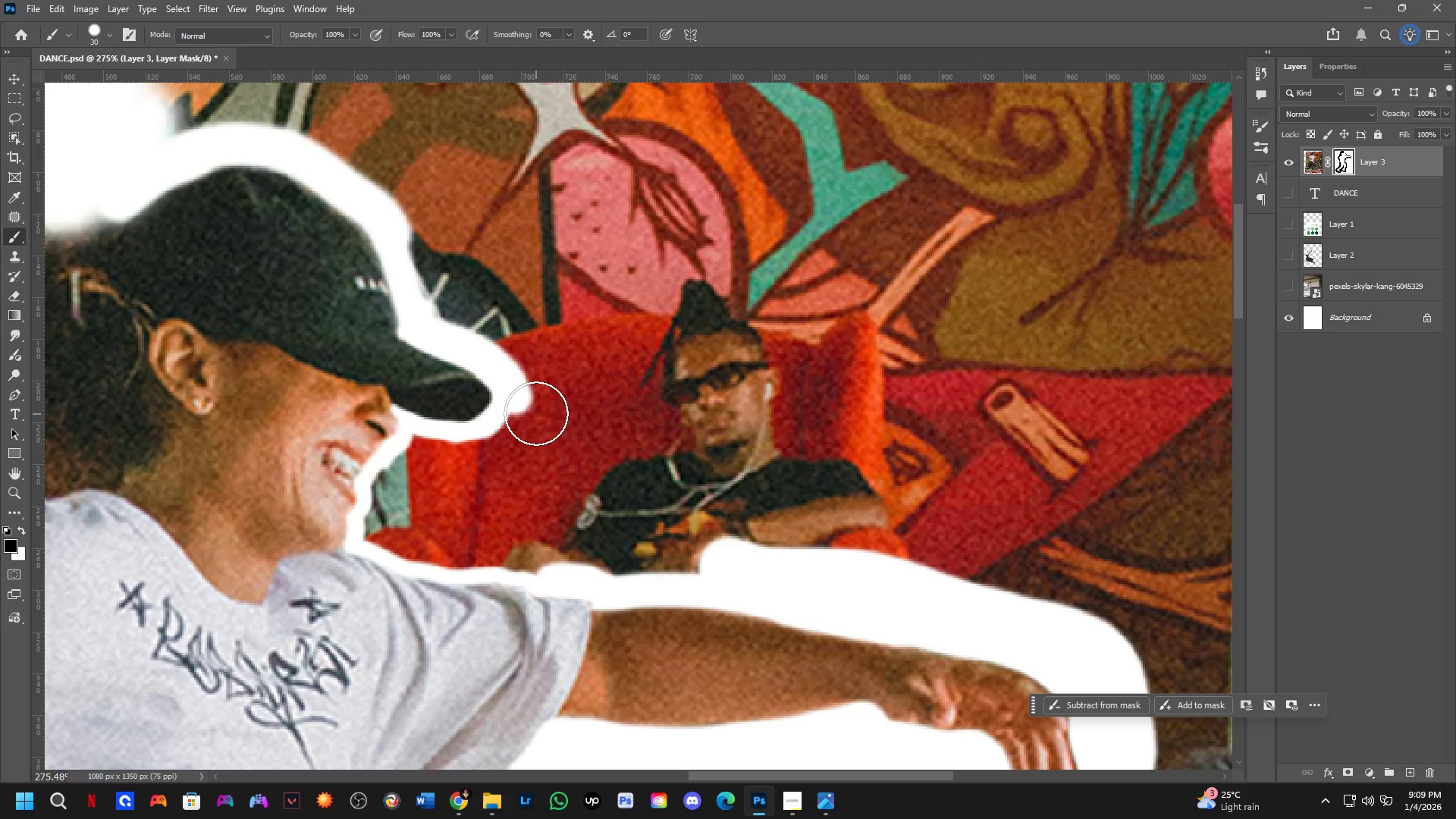 
left_click_drag(start_coordinate=[537, 411], to_coordinate=[449, 460])
 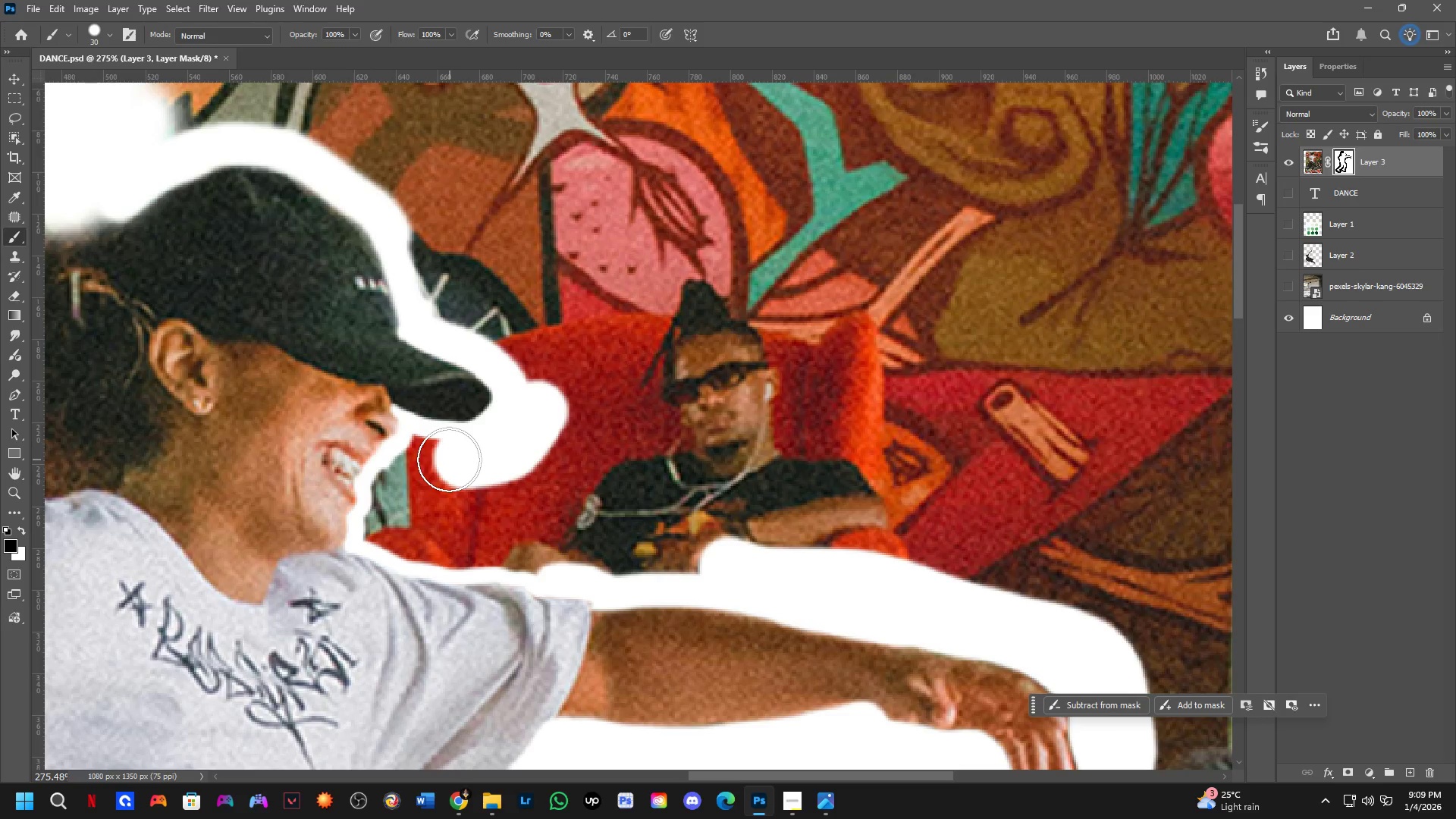 
key(Alt+AltLeft)
 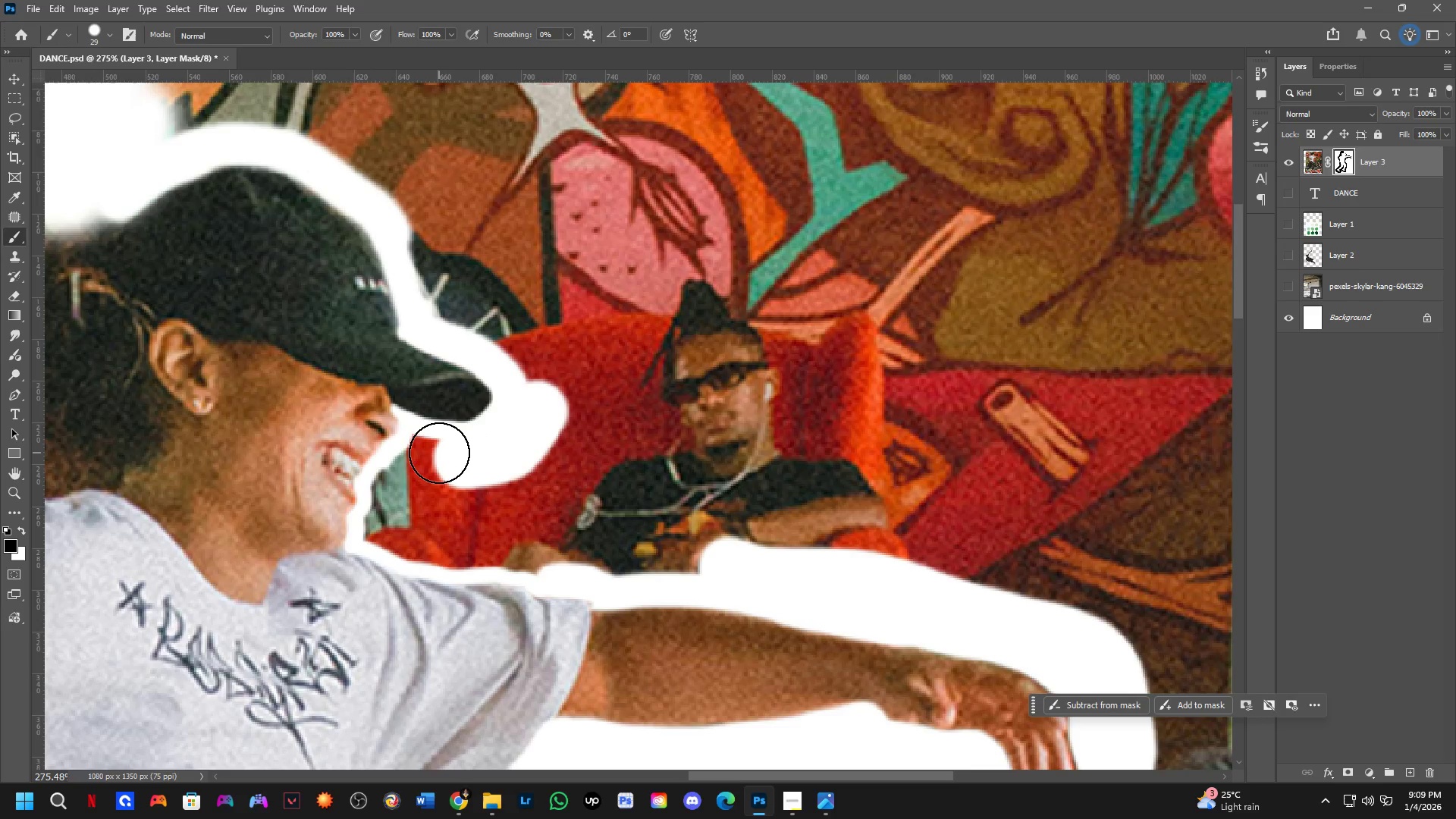 
left_click([435, 453])
 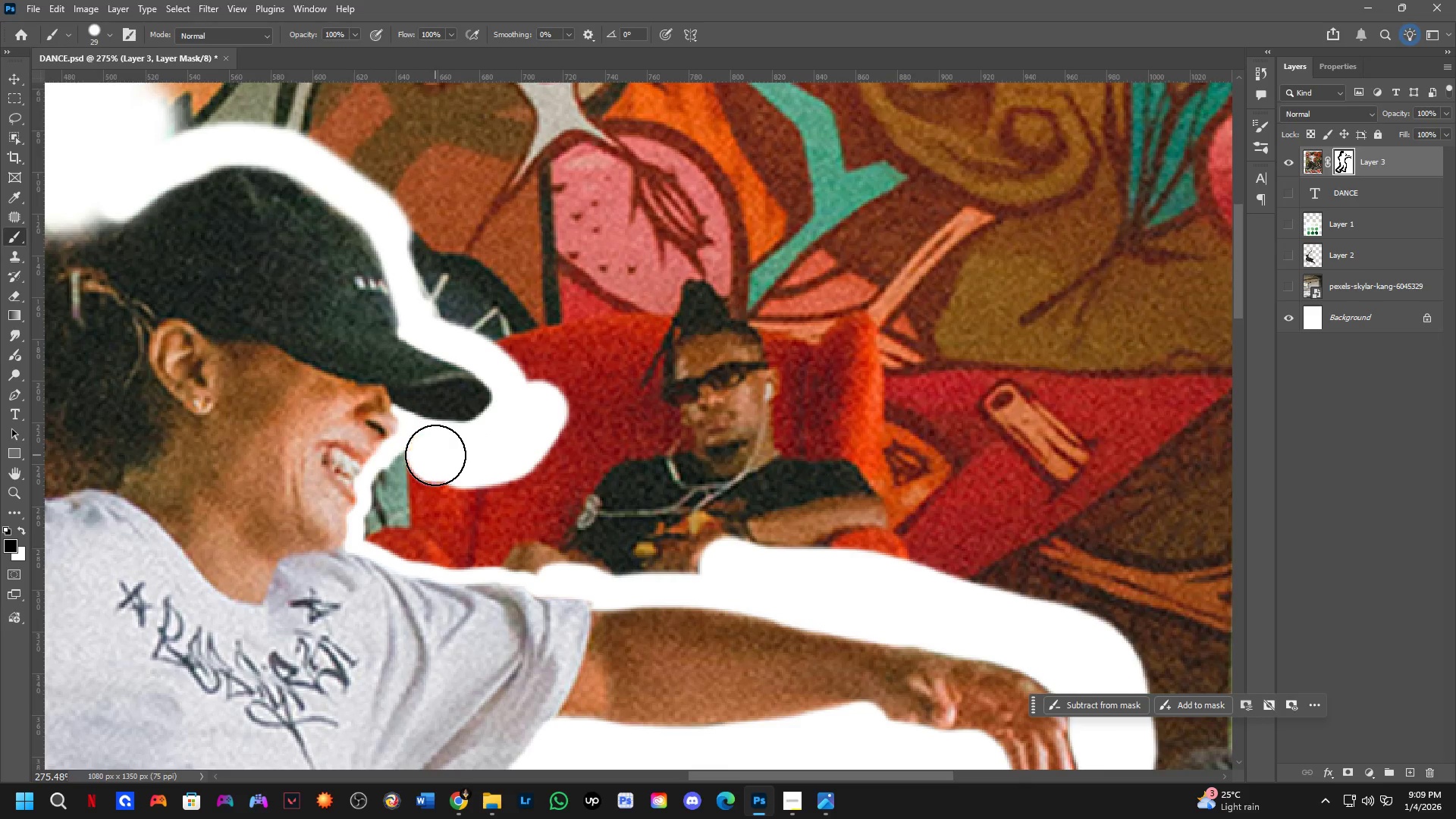 
key(Alt+AltLeft)
 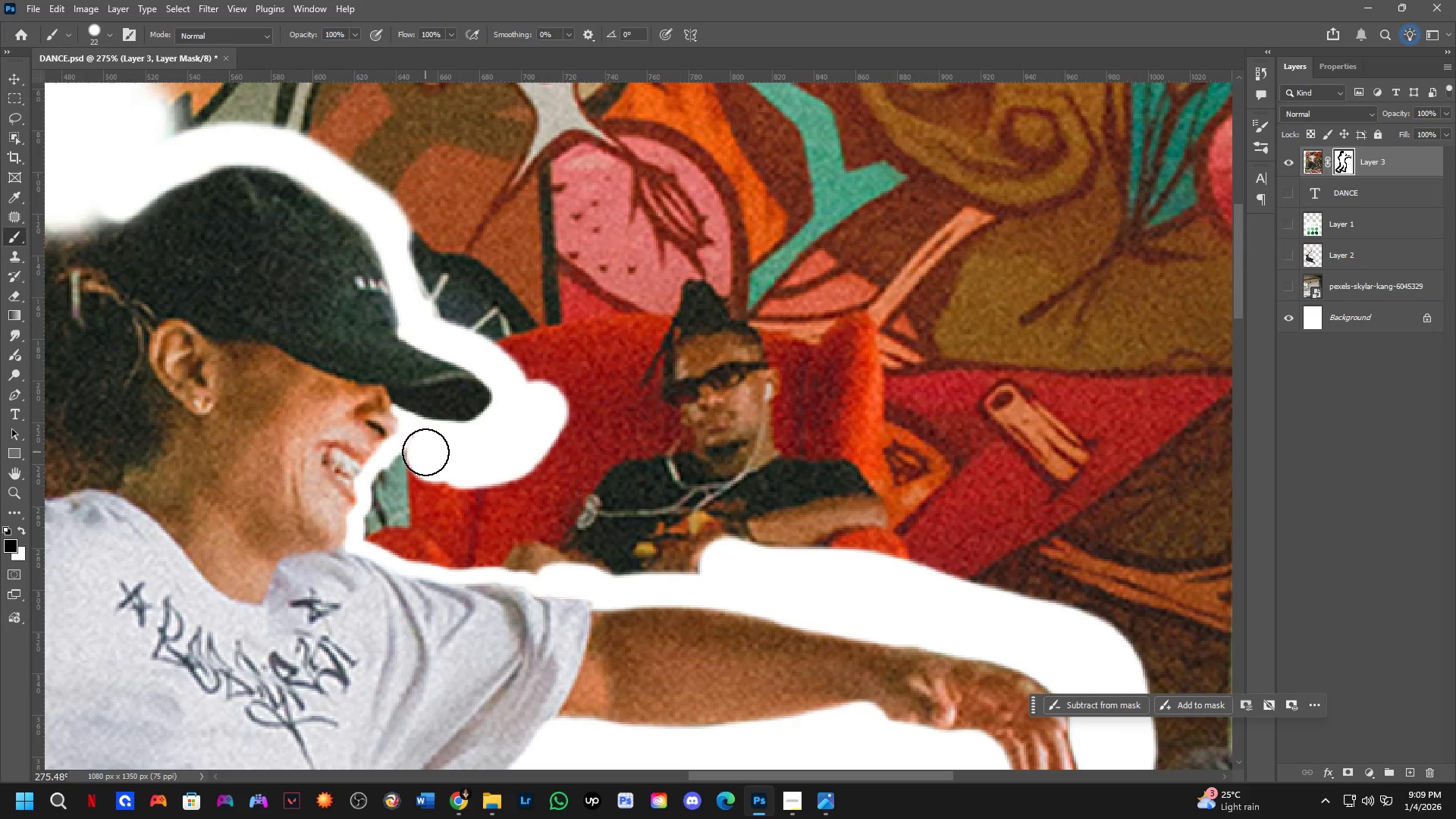 
key(Alt+AltLeft)
 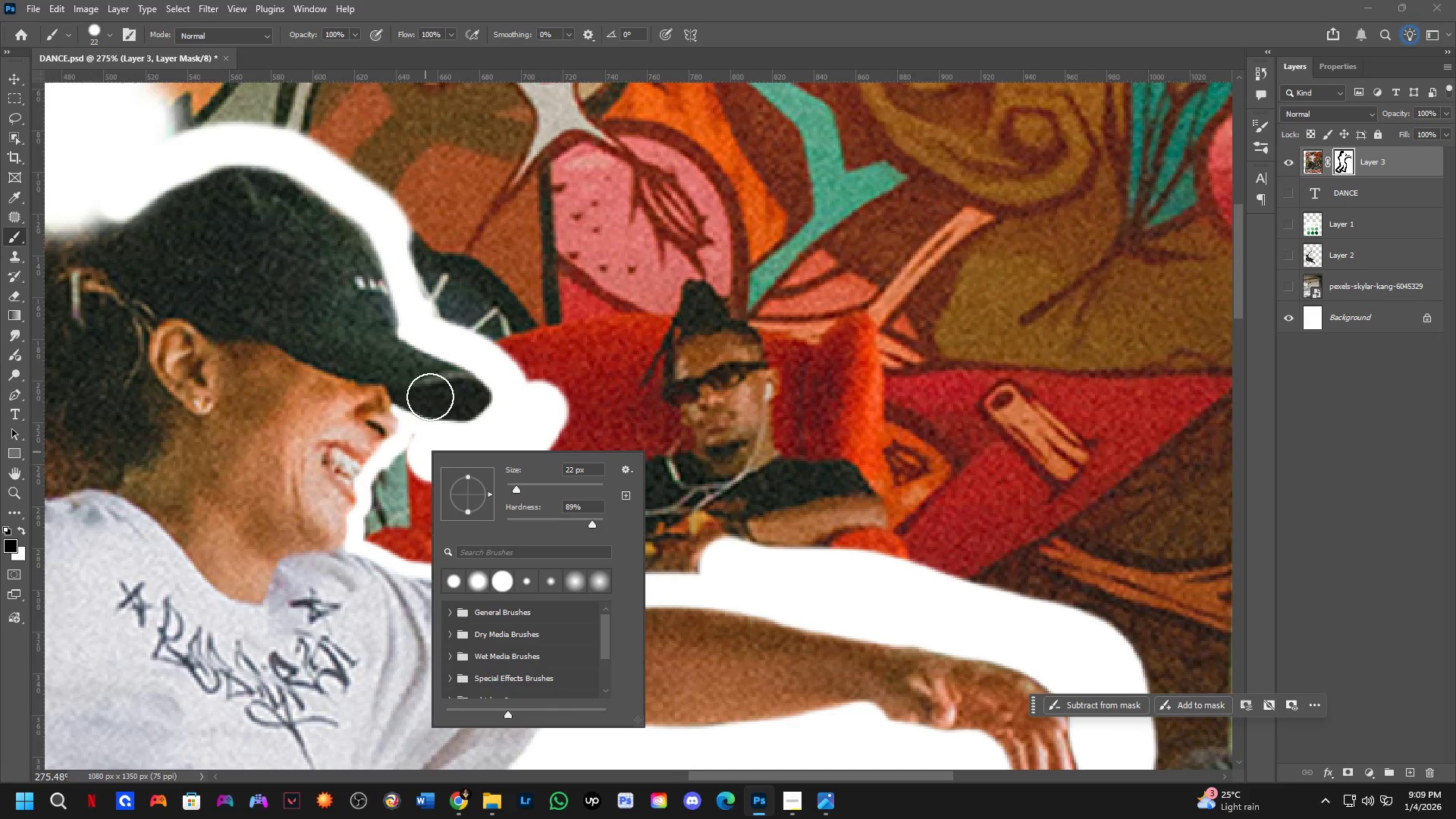 
key(Alt+AltLeft)
 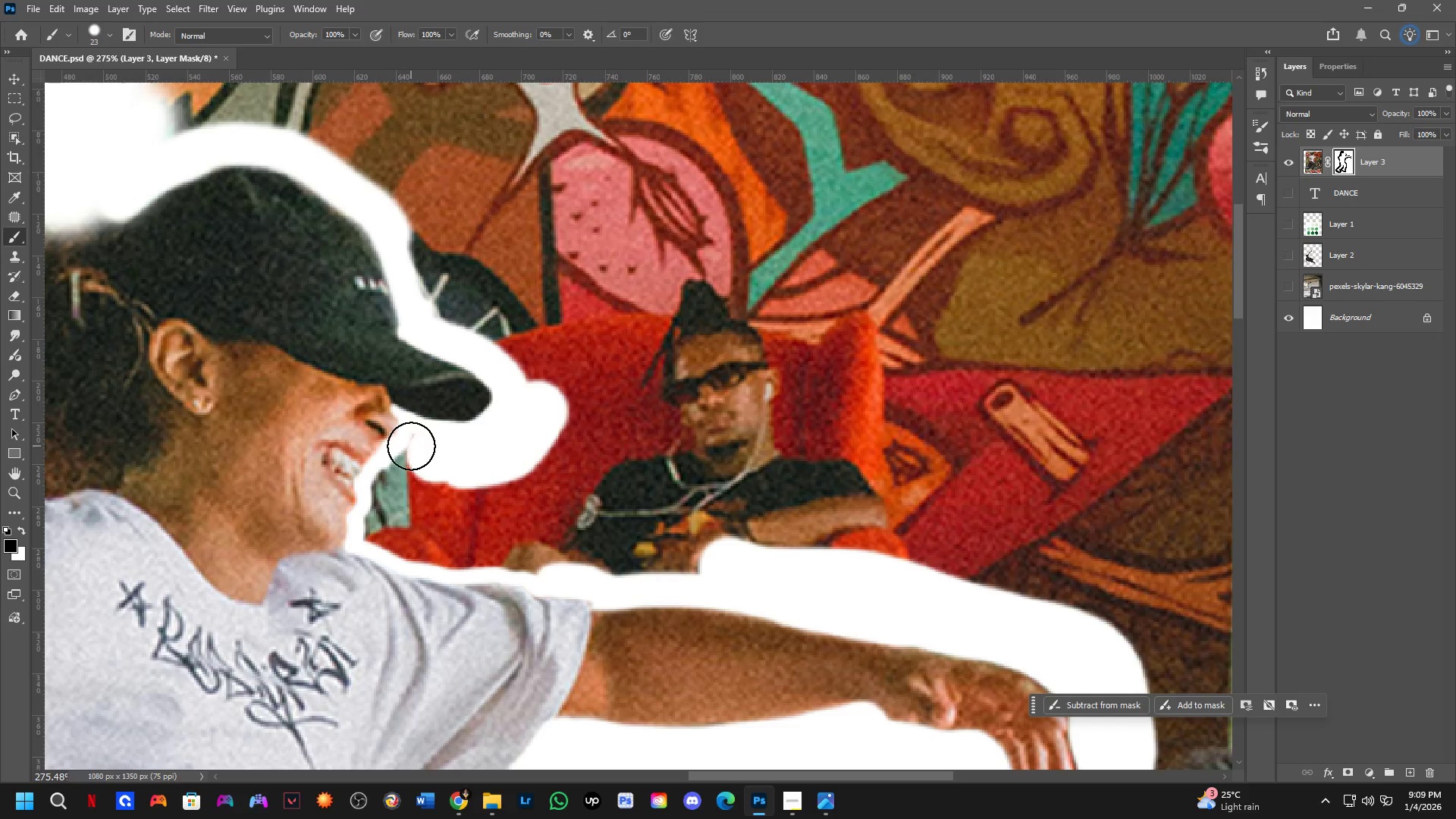 
key(Alt+AltLeft)
 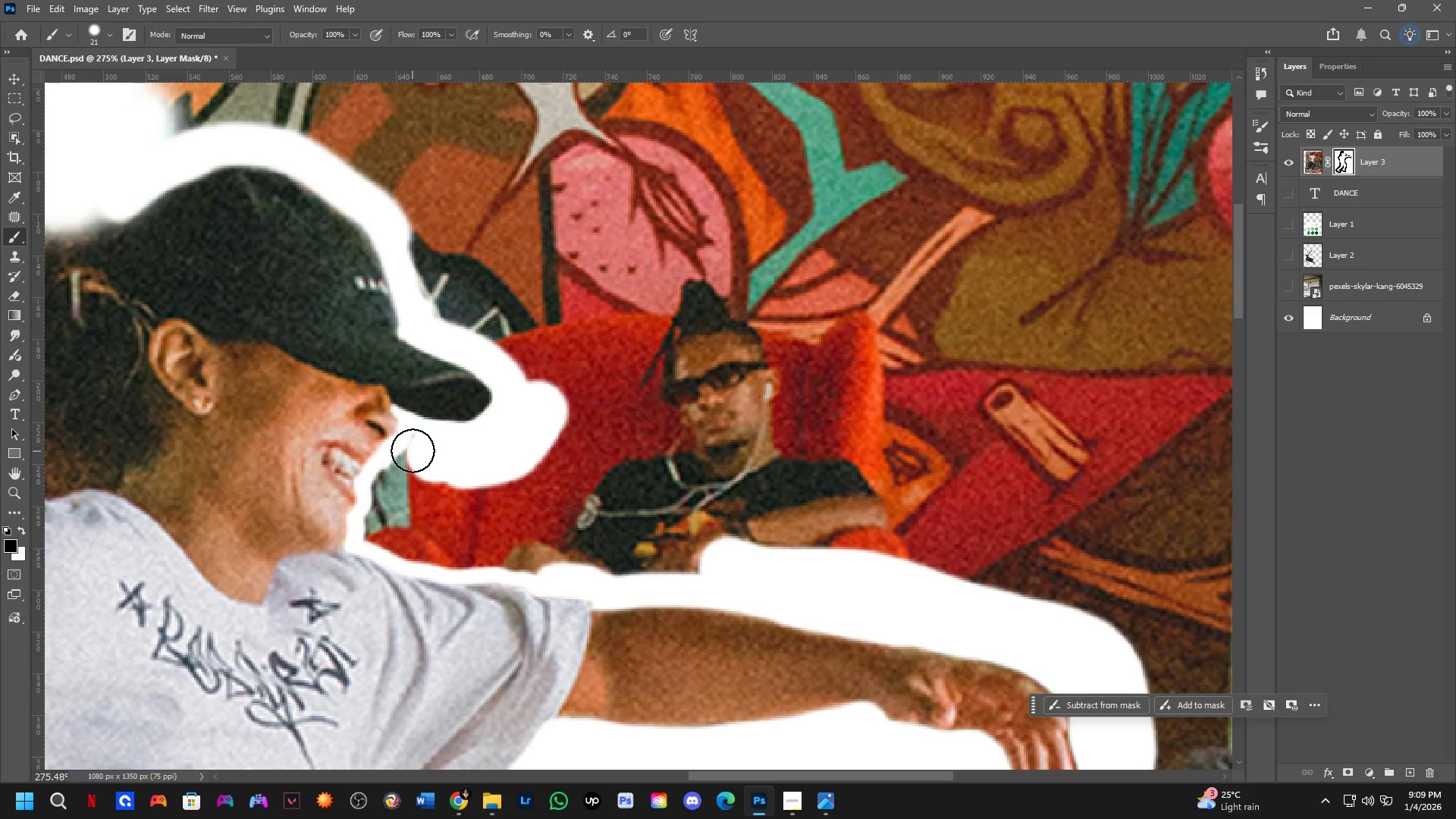 
left_click_drag(start_coordinate=[413, 450], to_coordinate=[825, 566])
 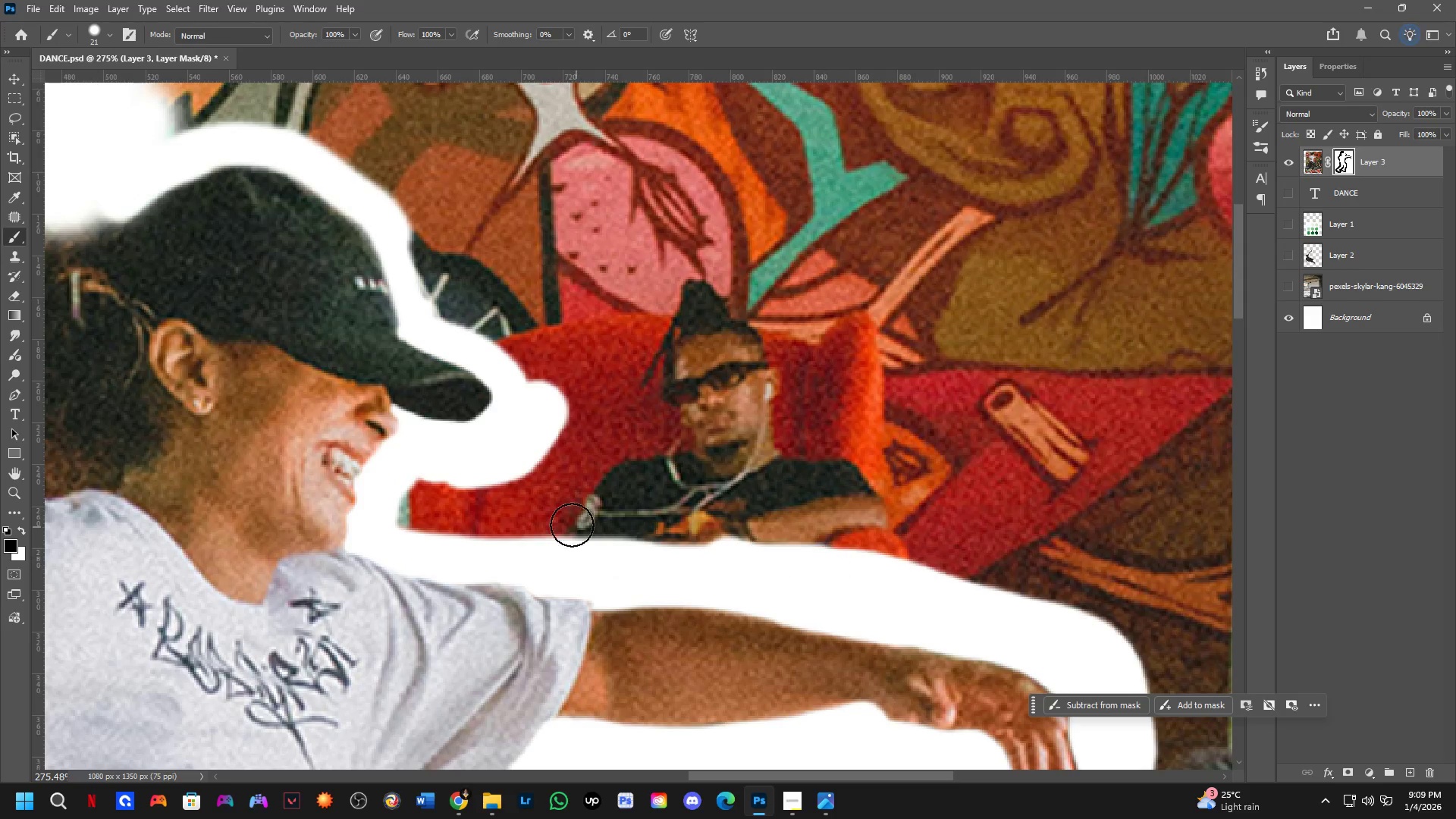 
key(Alt+AltLeft)
 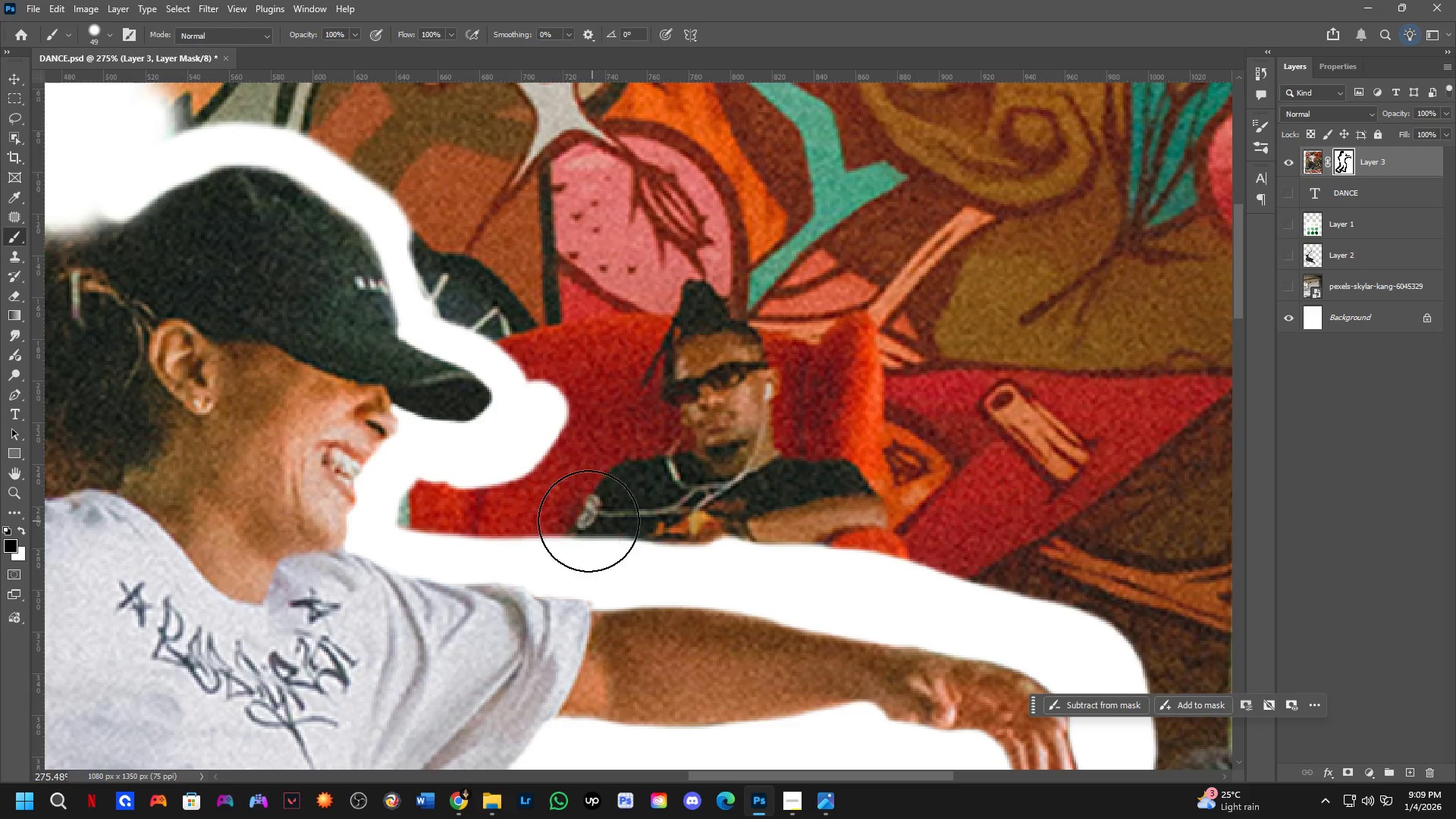 
left_click_drag(start_coordinate=[544, 519], to_coordinate=[447, 510])
 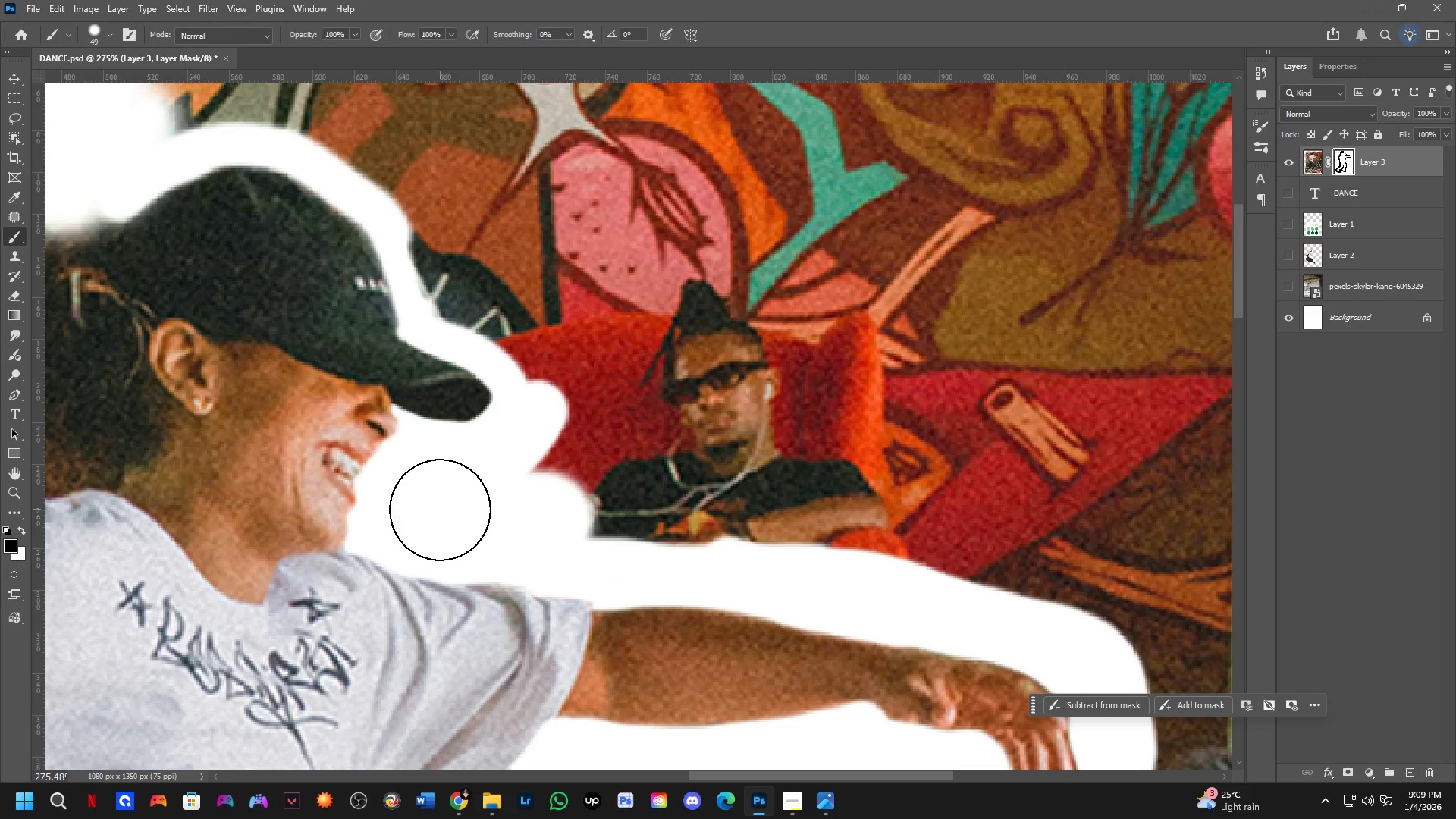 
double_click([438, 510])
 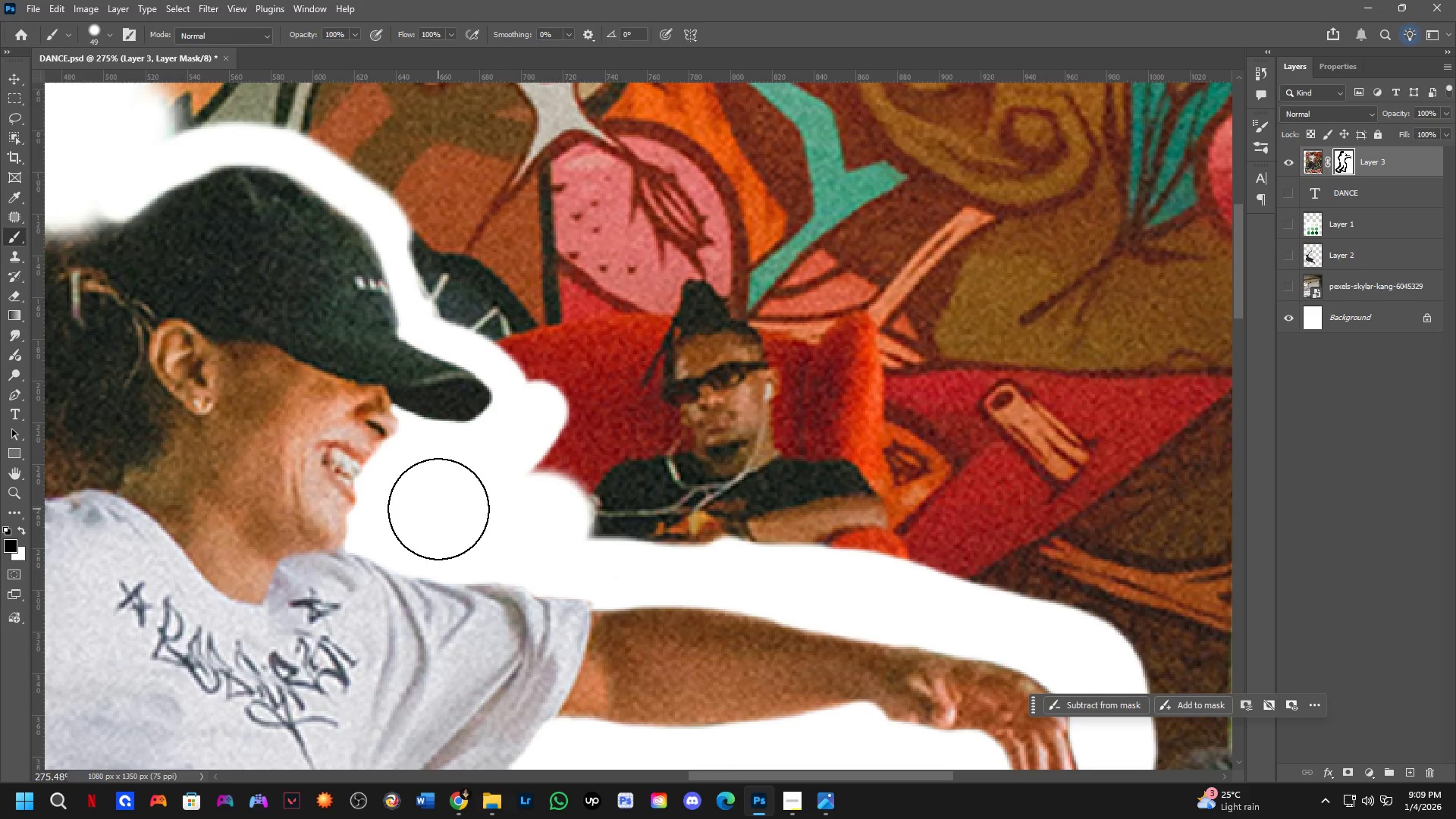 
left_click_drag(start_coordinate=[439, 509], to_coordinate=[587, 359])
 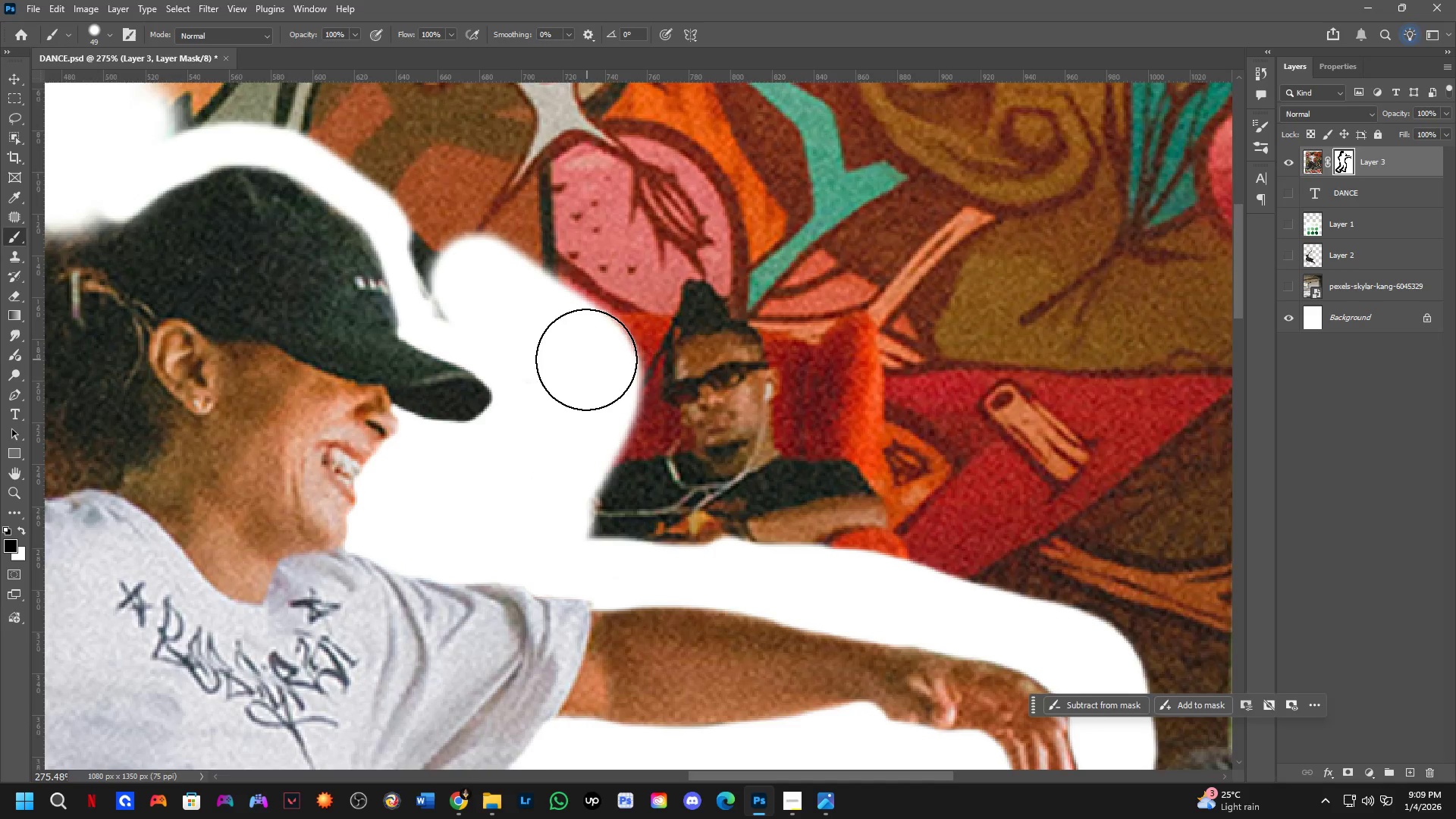 
hold_key(key=Space, duration=0.48)
 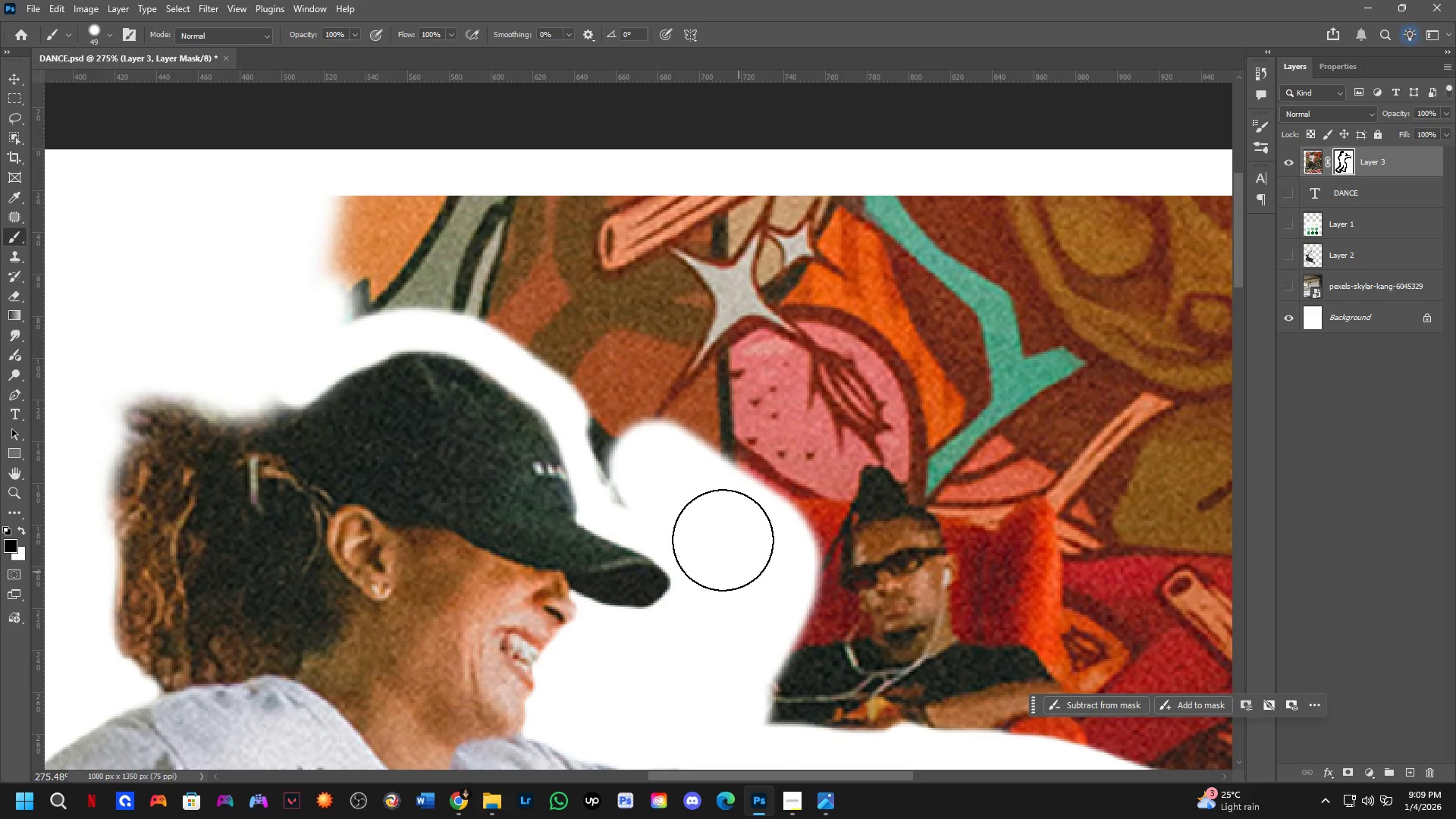 
left_click_drag(start_coordinate=[585, 368], to_coordinate=[764, 554])
 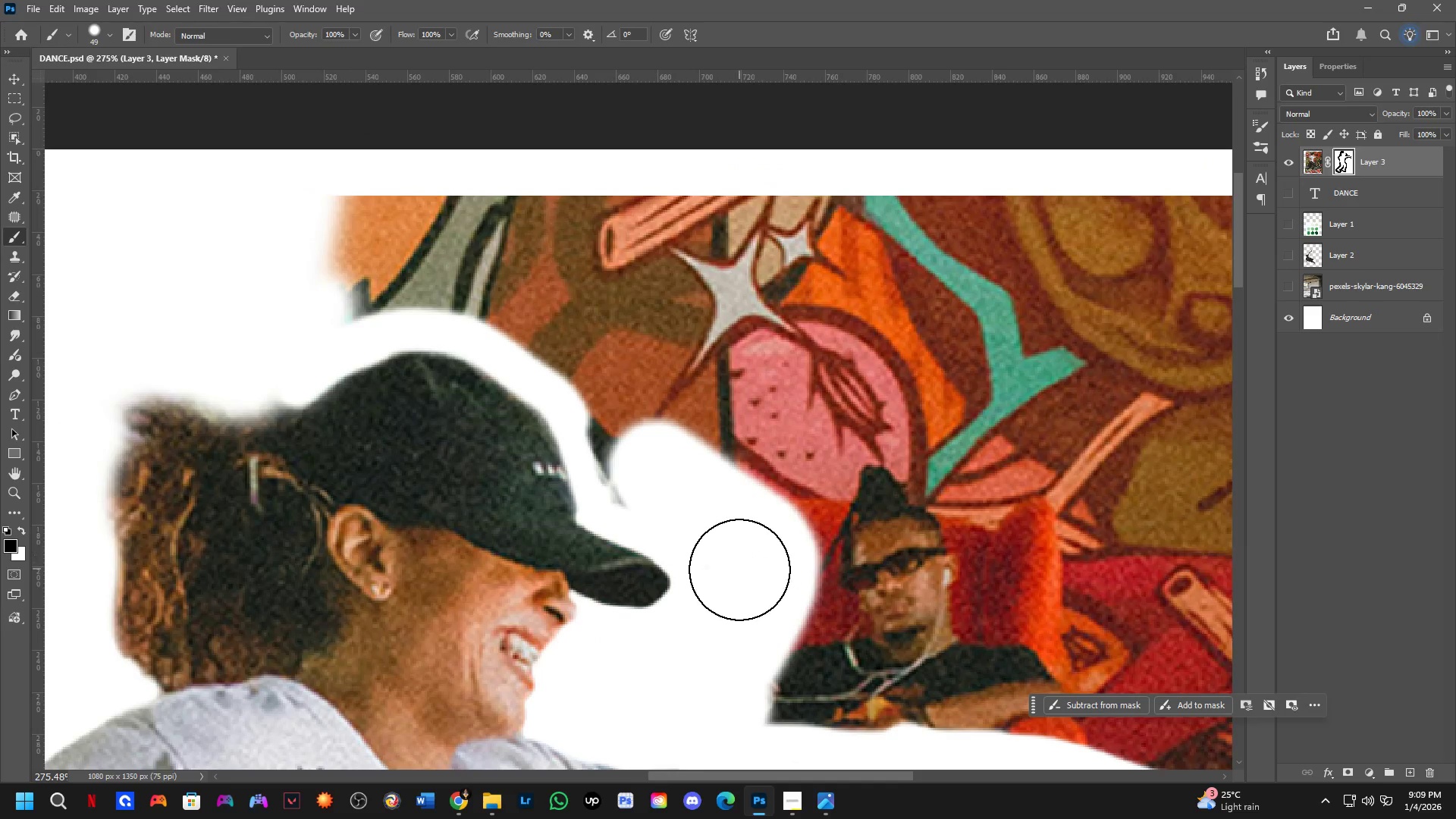 
left_click_drag(start_coordinate=[739, 572], to_coordinate=[441, 271])
 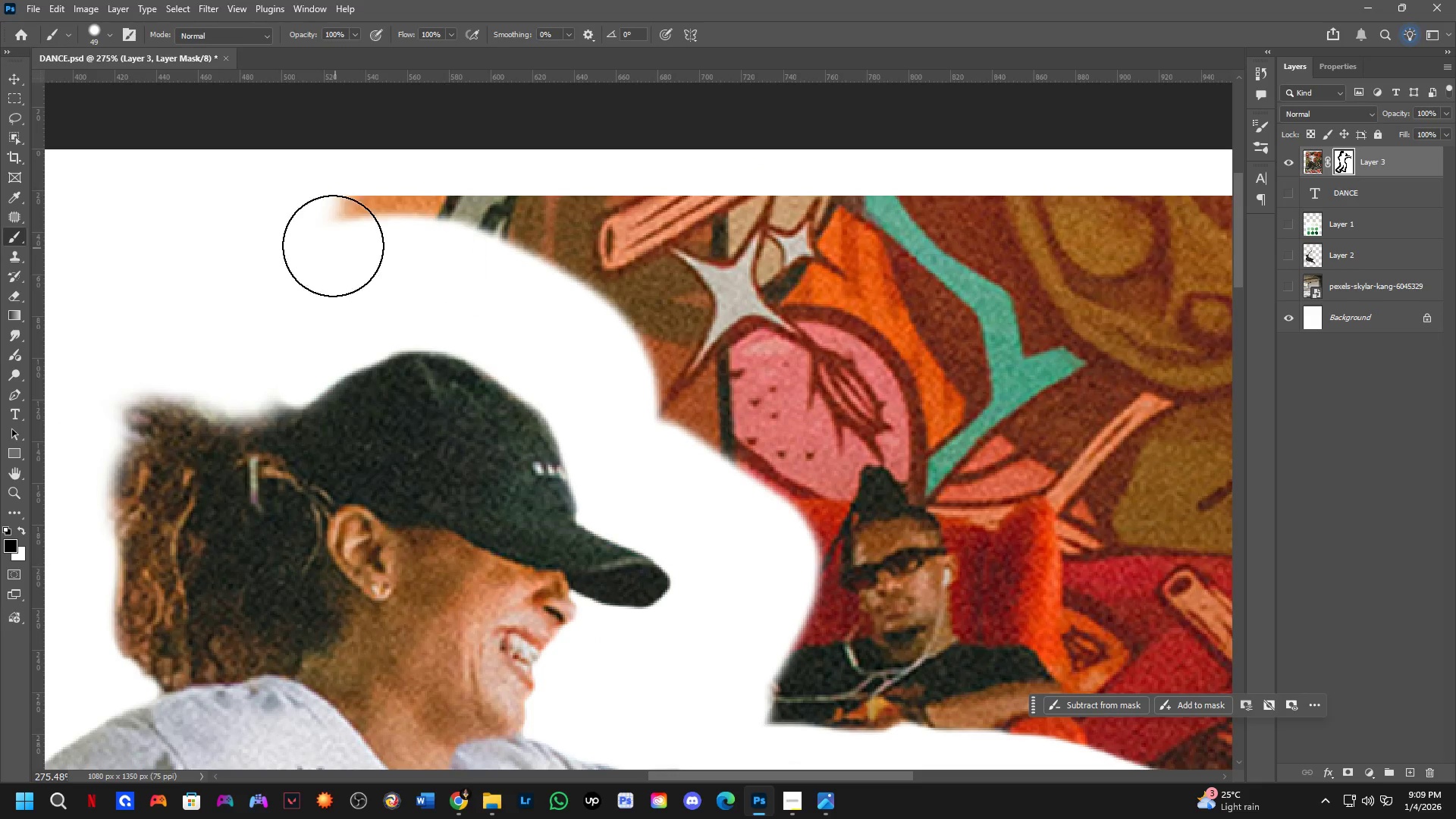 
key(Alt+AltLeft)
 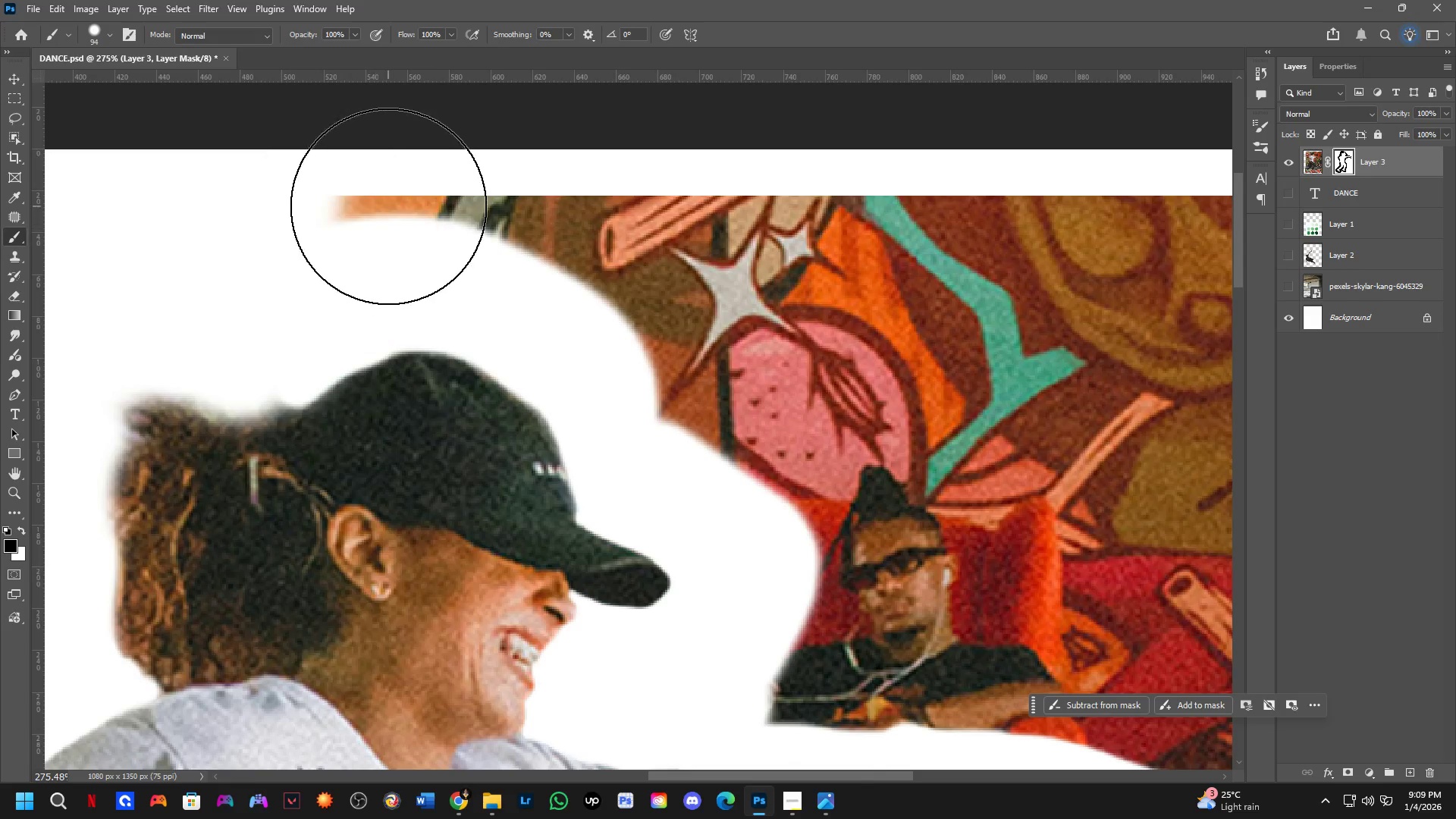 
left_click_drag(start_coordinate=[358, 194], to_coordinate=[755, 378])
 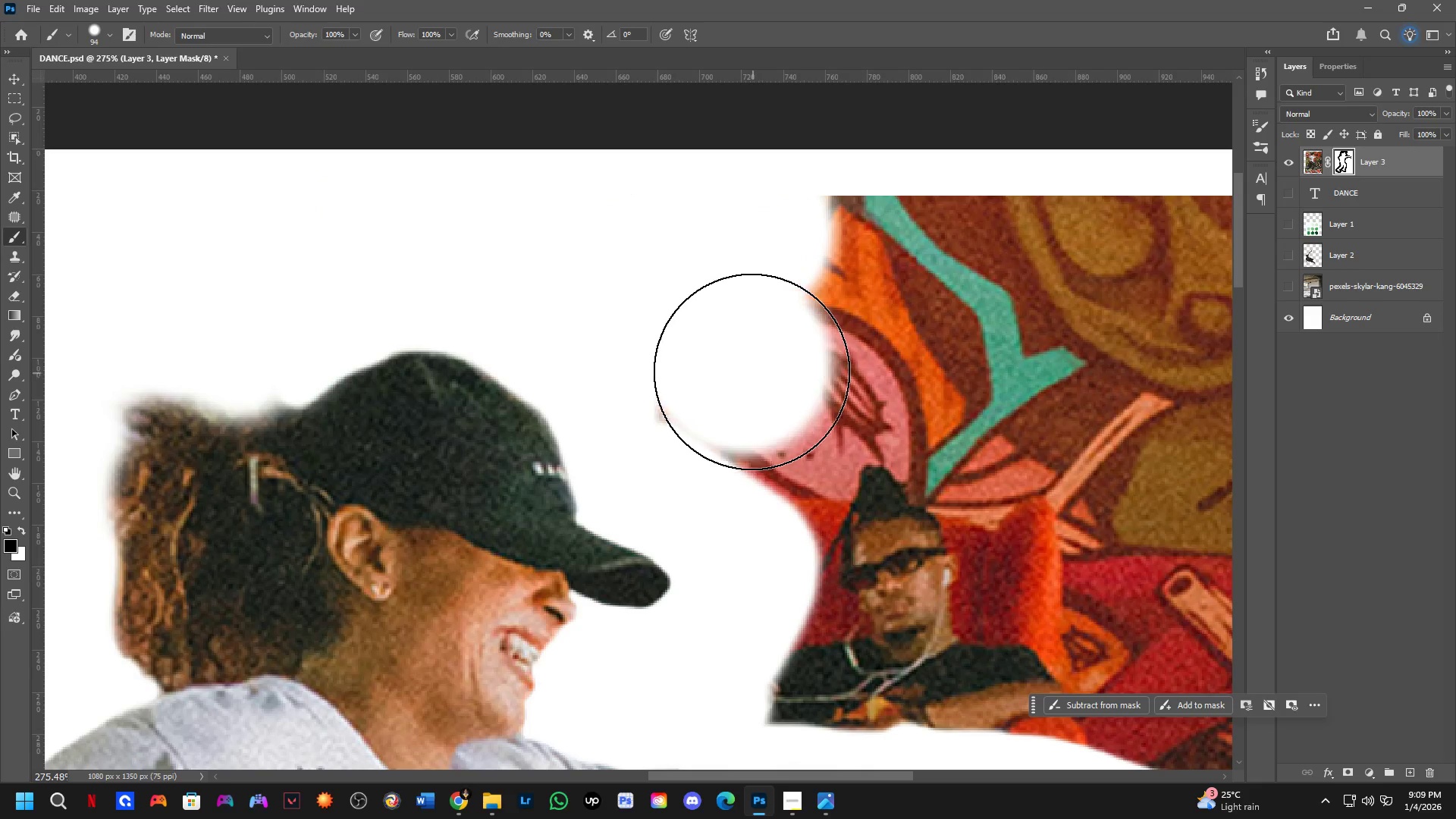 
key(Alt+AltLeft)
 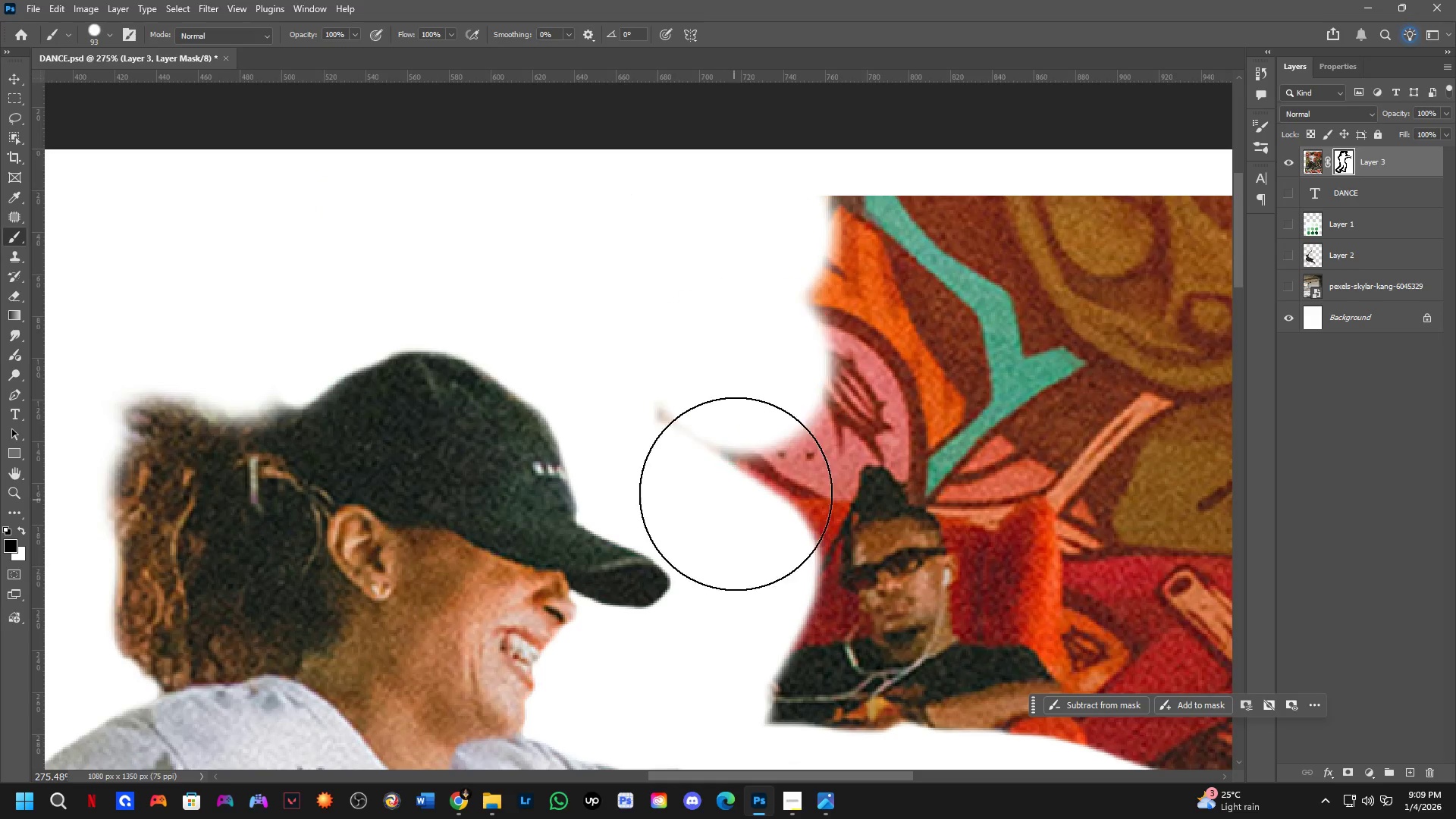 
key(Alt+AltLeft)
 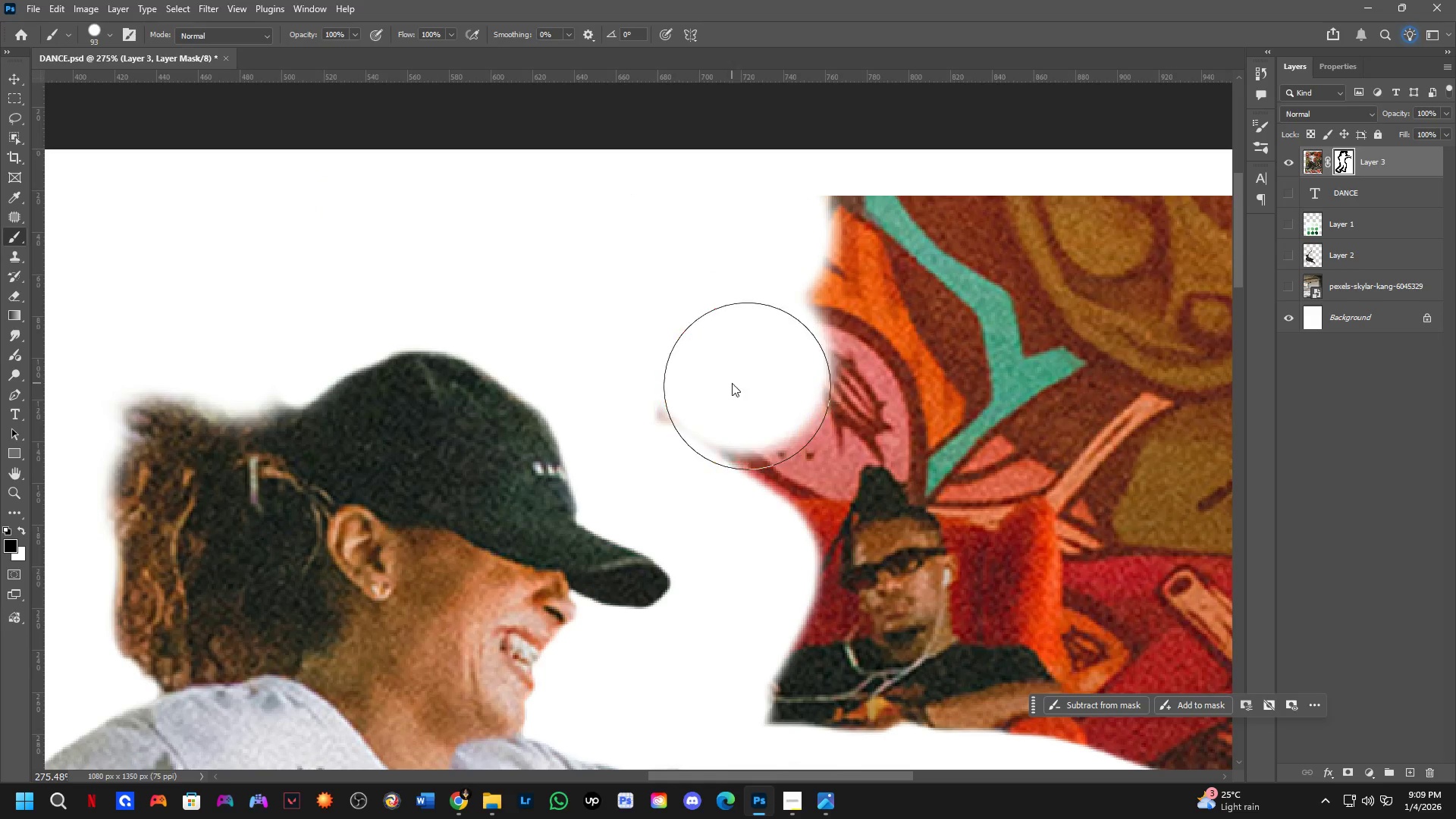 
left_click_drag(start_coordinate=[711, 375], to_coordinate=[826, 632])
 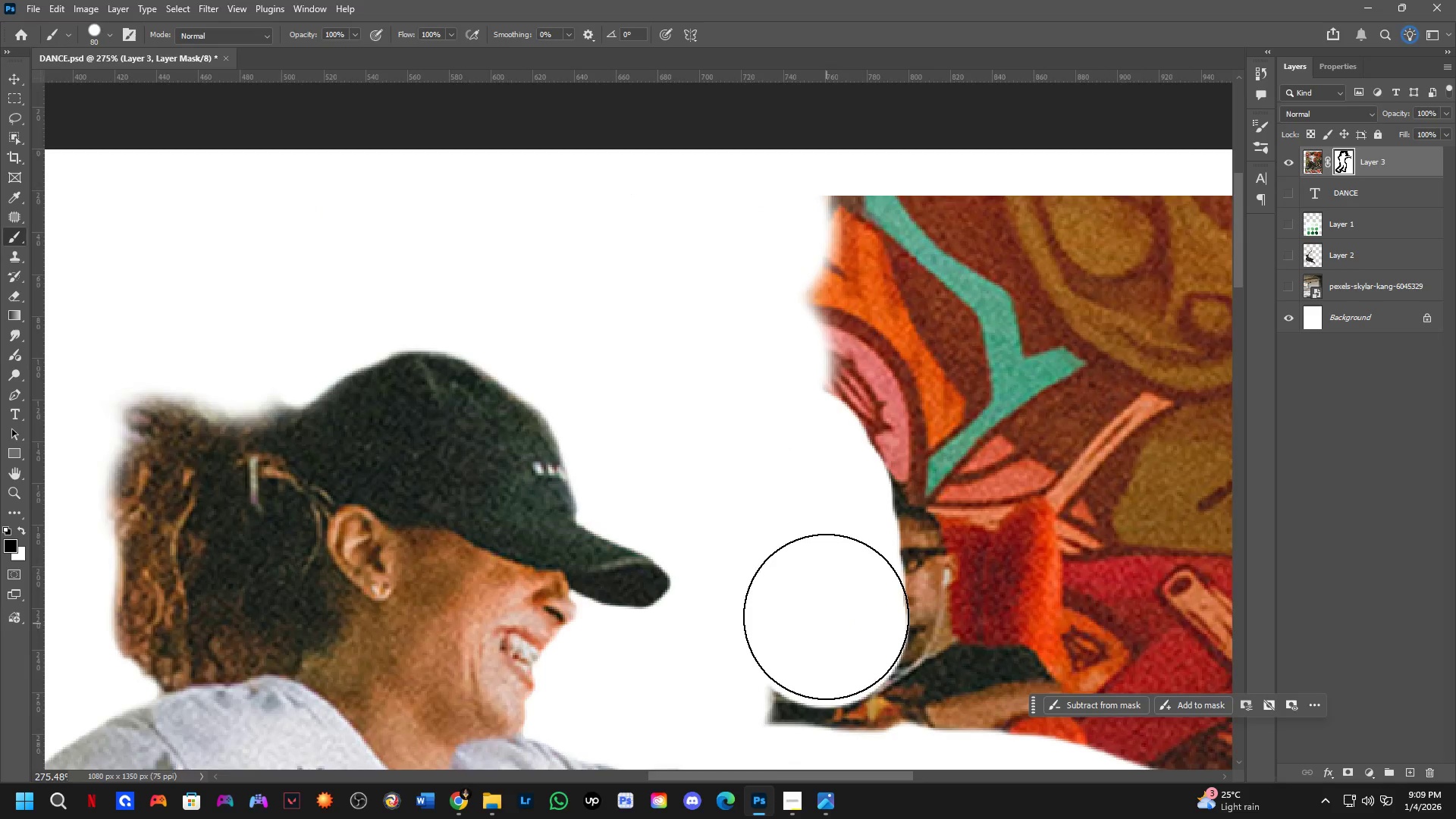 
hold_key(key=Space, duration=0.5)
 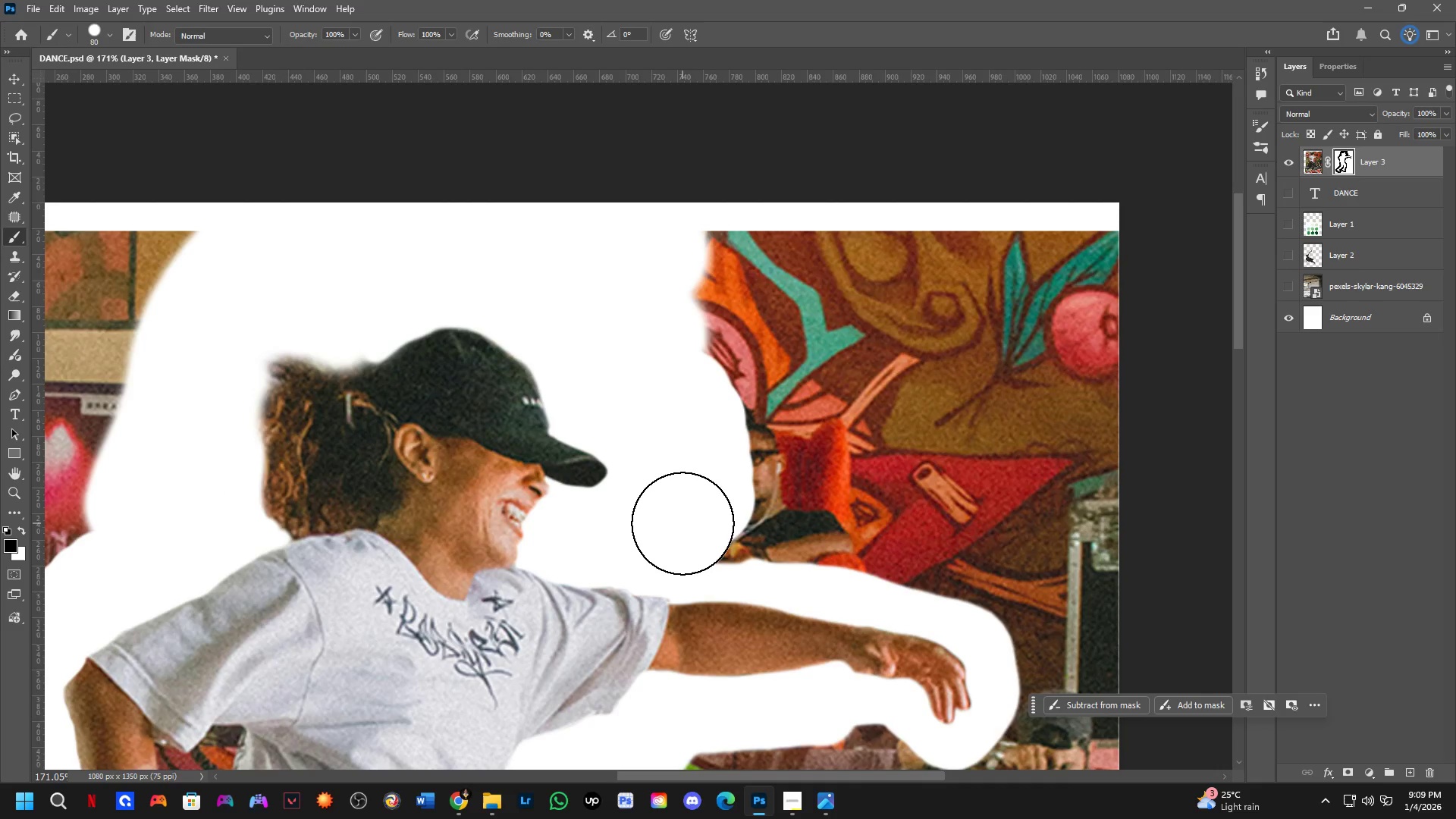 
left_click_drag(start_coordinate=[836, 608], to_coordinate=[716, 496])
 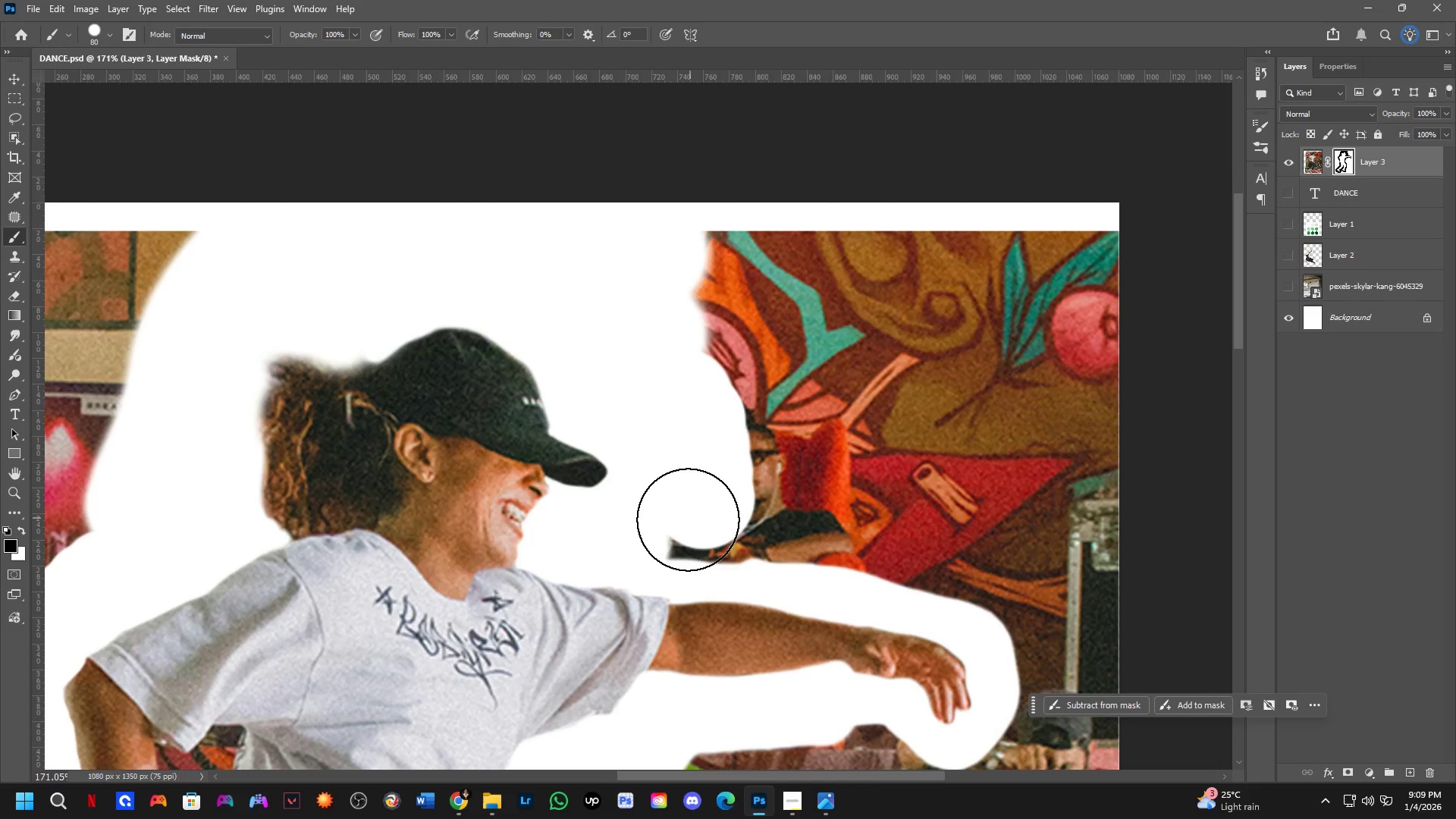 
scroll: coordinate [821, 588], scroll_direction: down, amount: 4.0
 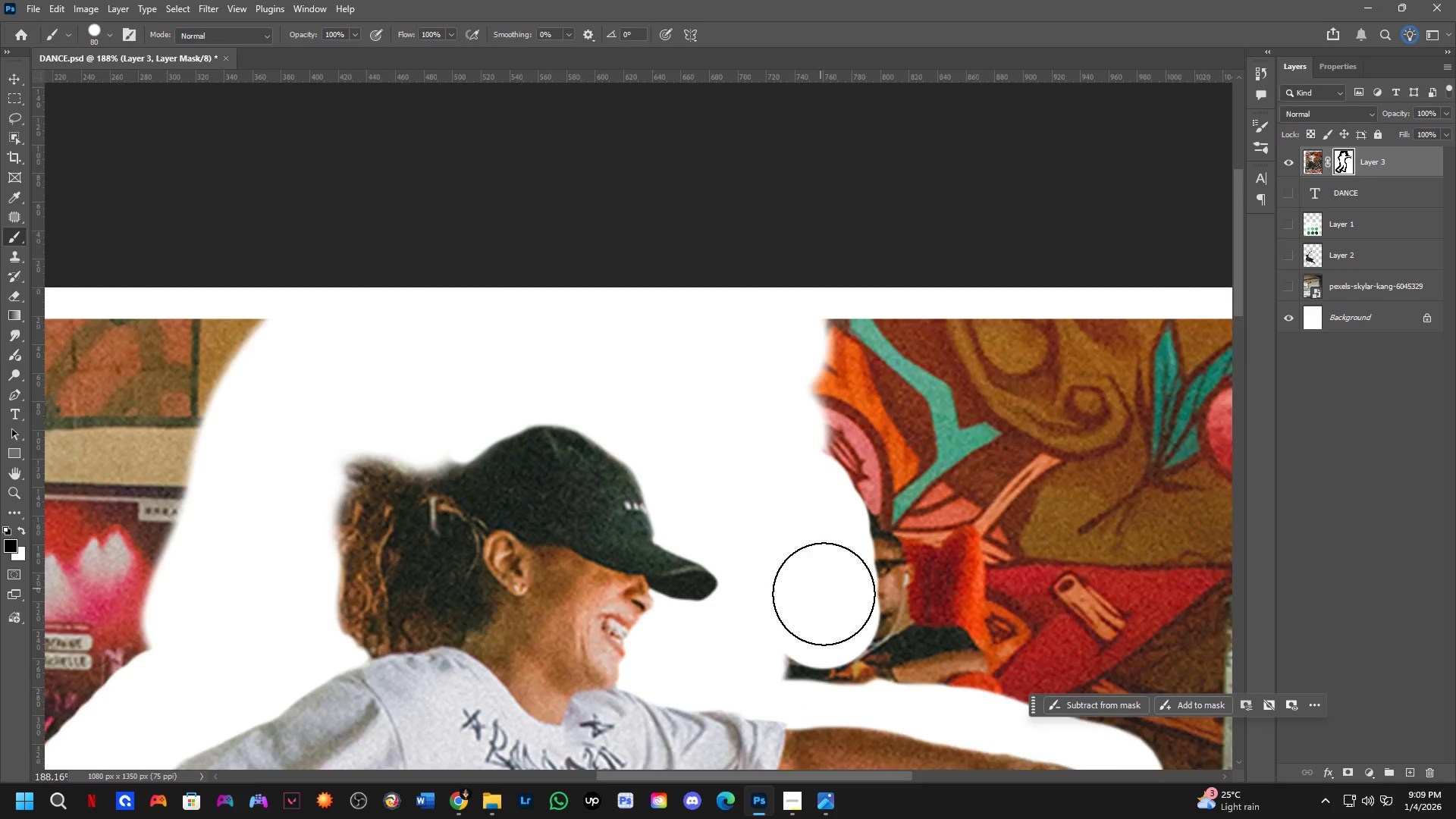 
left_click([682, 523])
 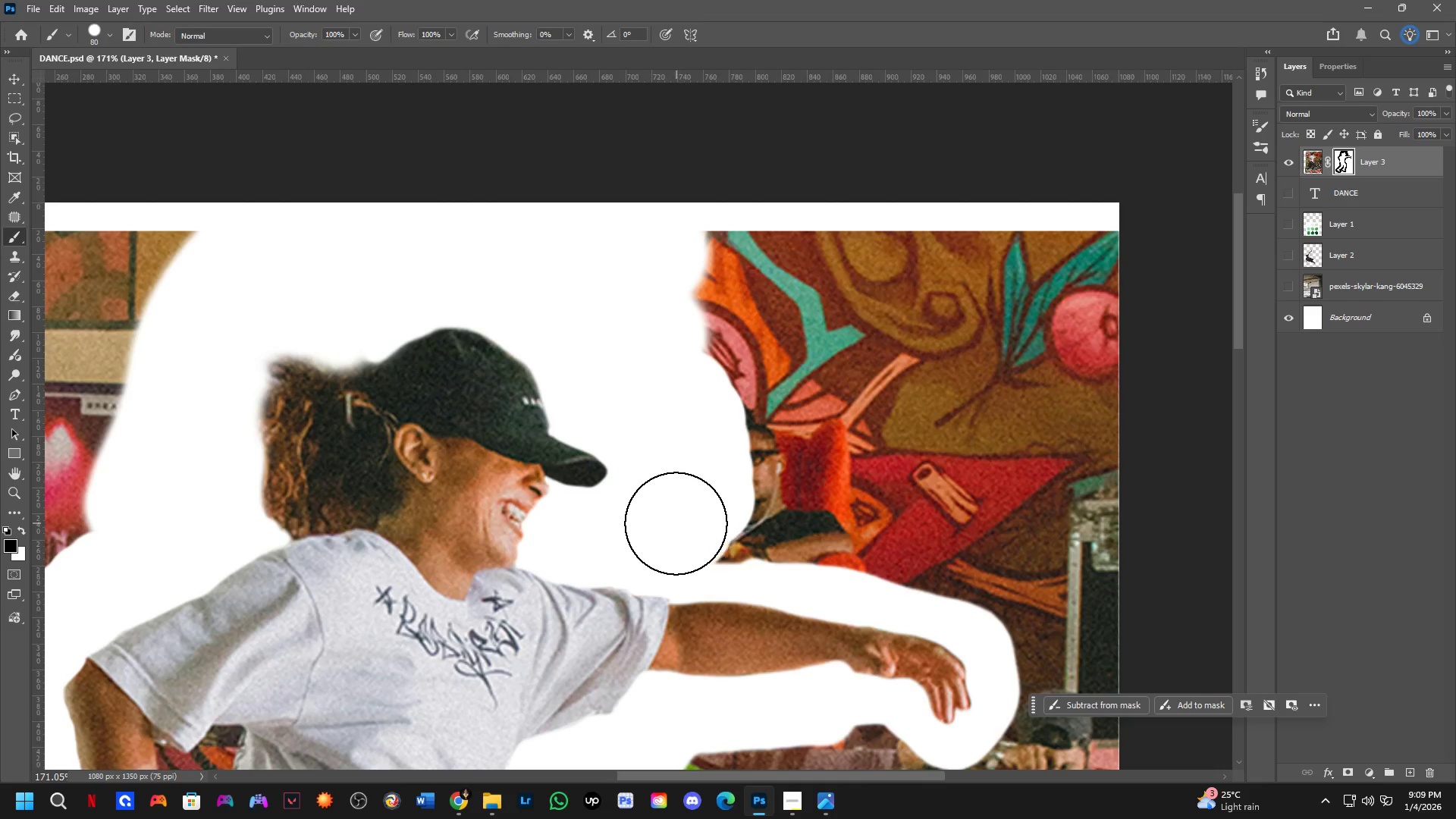 
left_click_drag(start_coordinate=[674, 522], to_coordinate=[737, 453])
 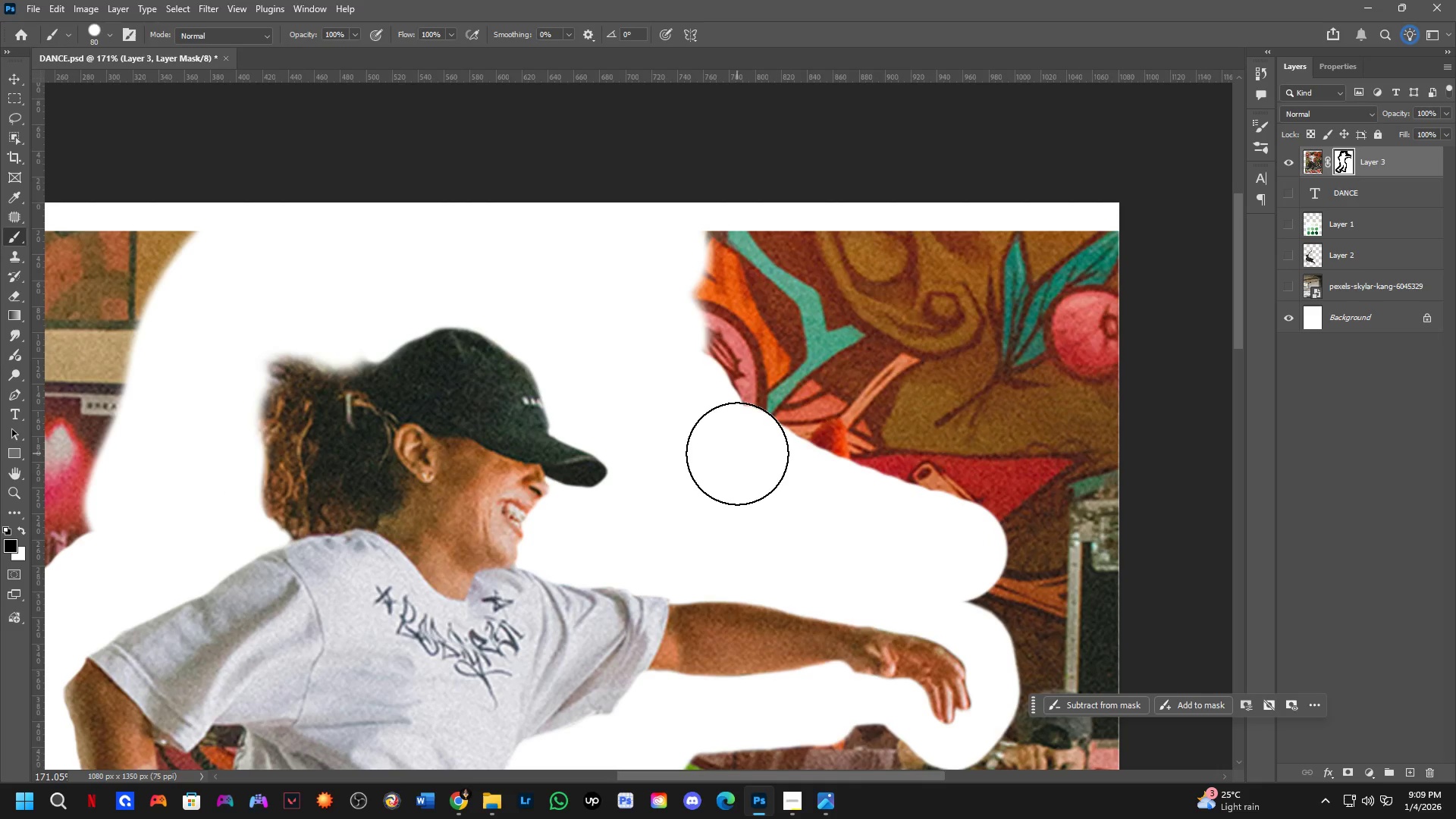 
key(Alt+AltLeft)
 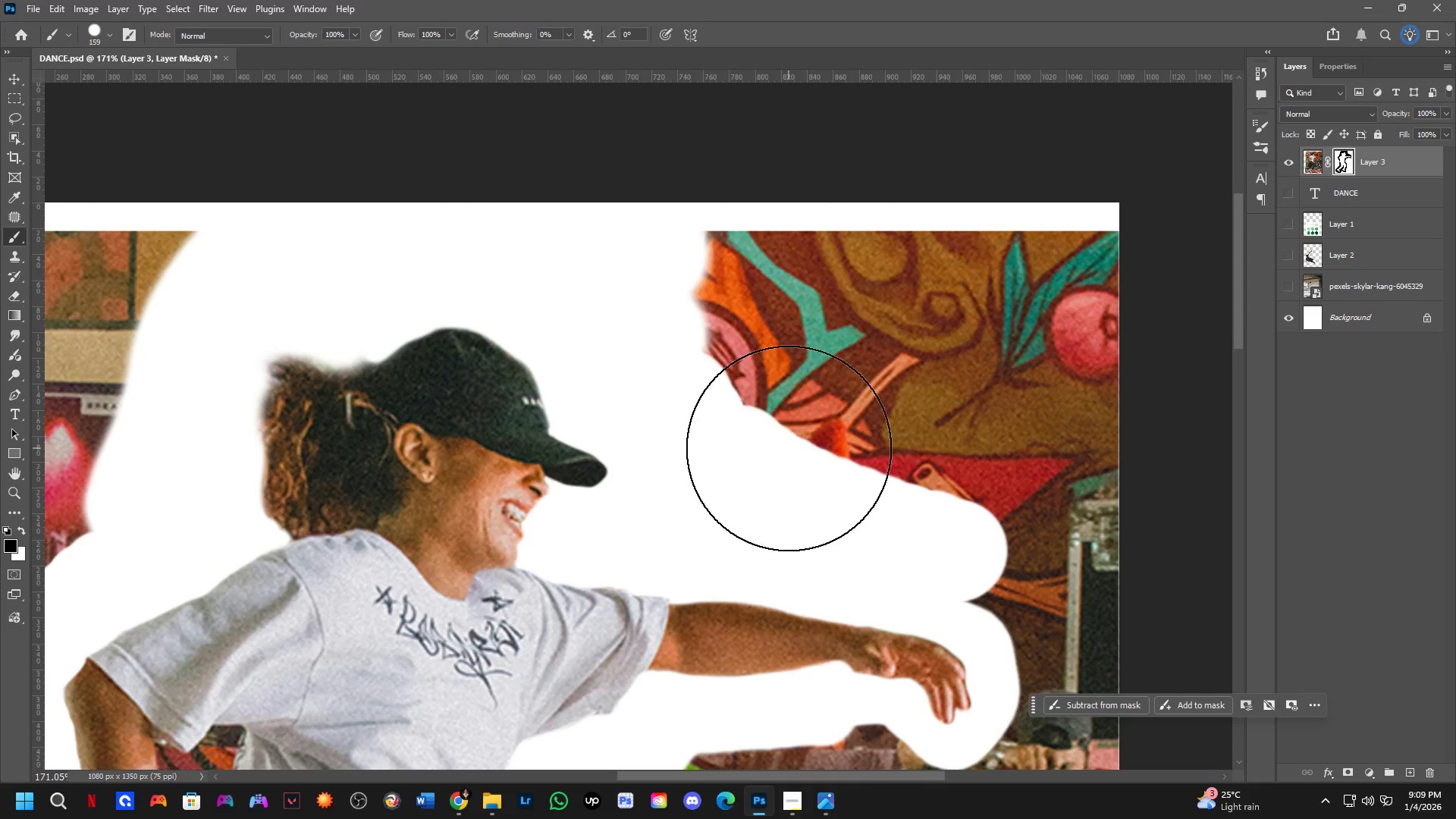 
left_click_drag(start_coordinate=[782, 446], to_coordinate=[1113, 240])
 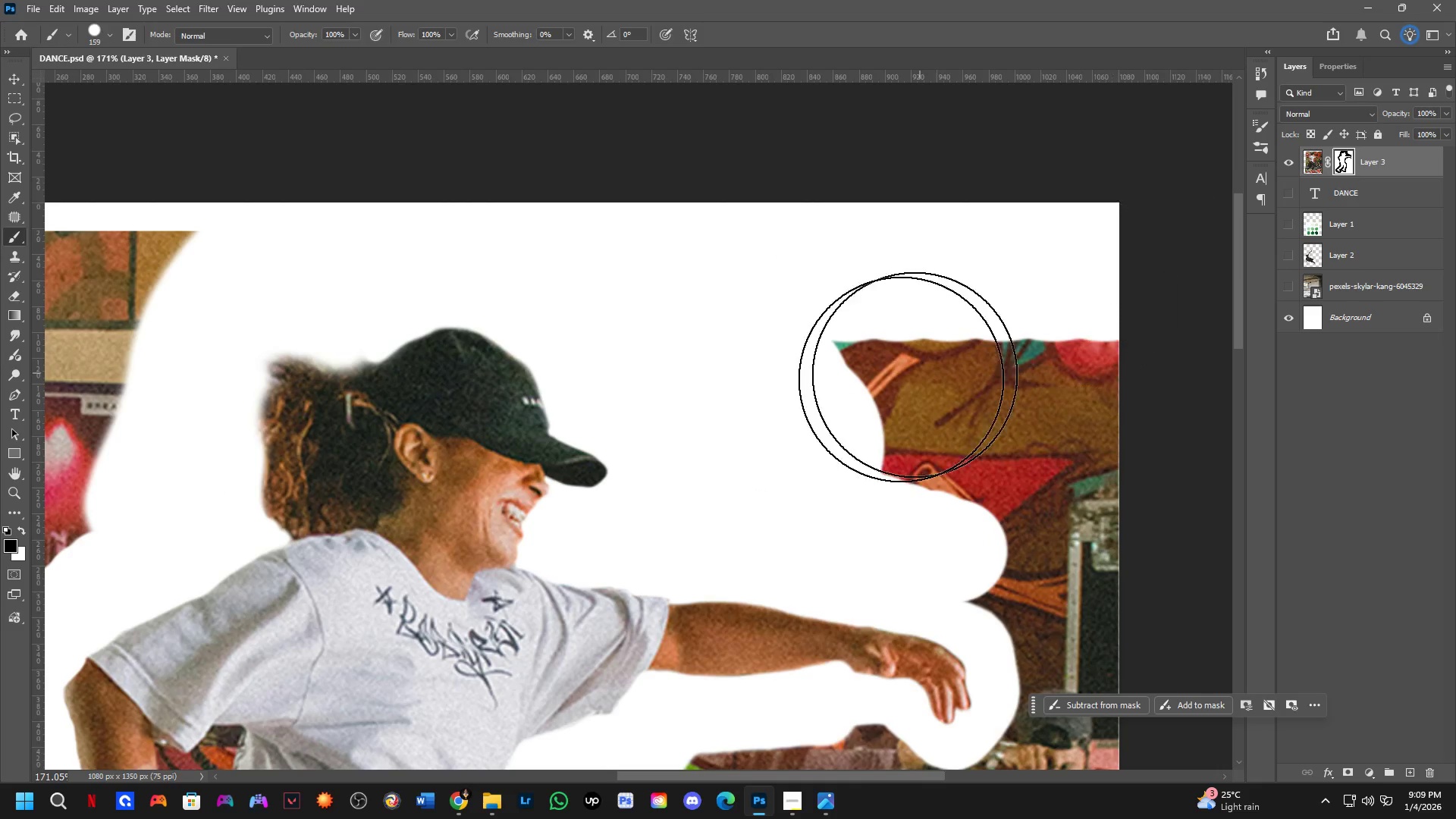 
scroll: coordinate [811, 397], scroll_direction: down, amount: 3.0
 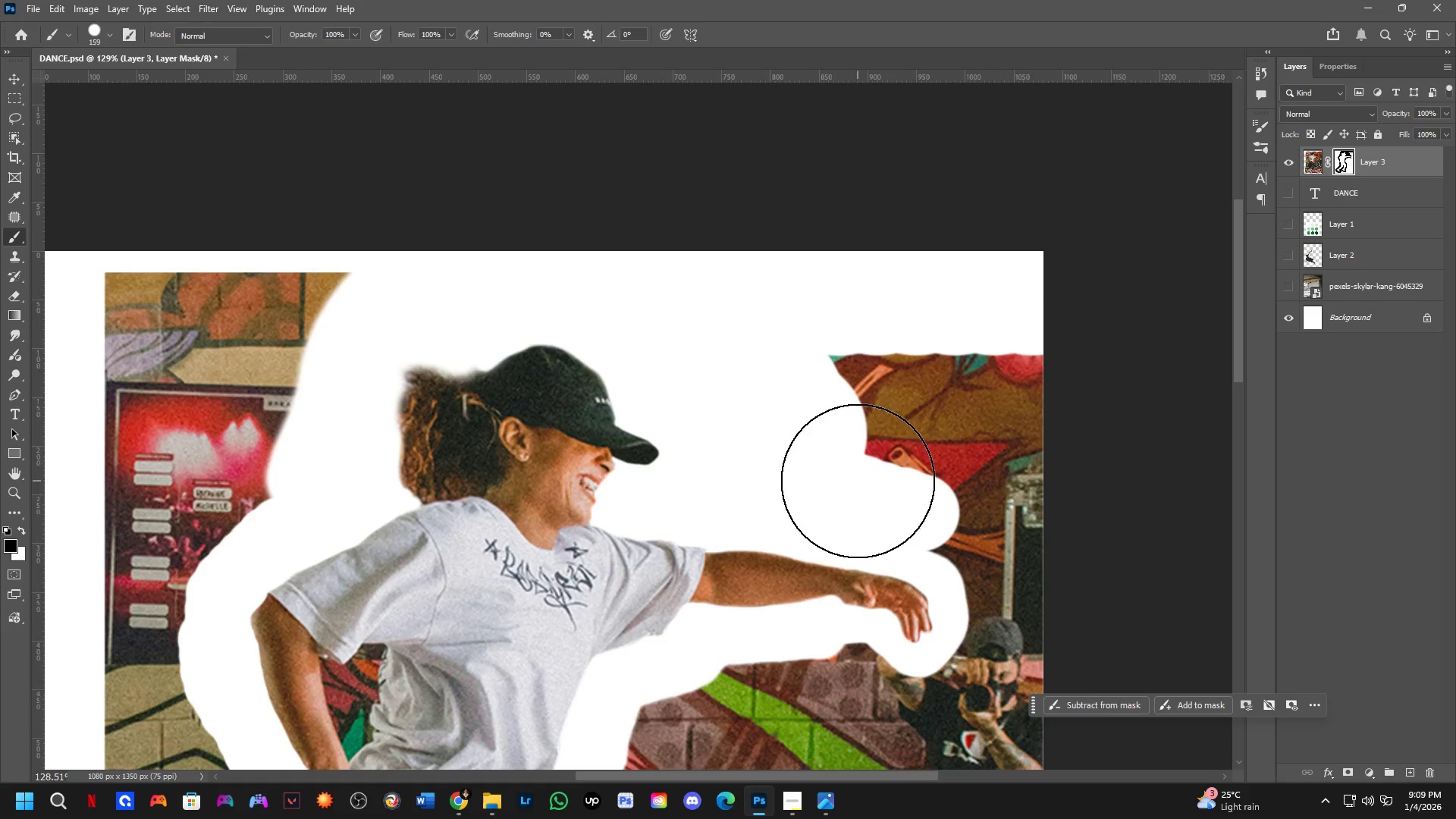 
key(L)
 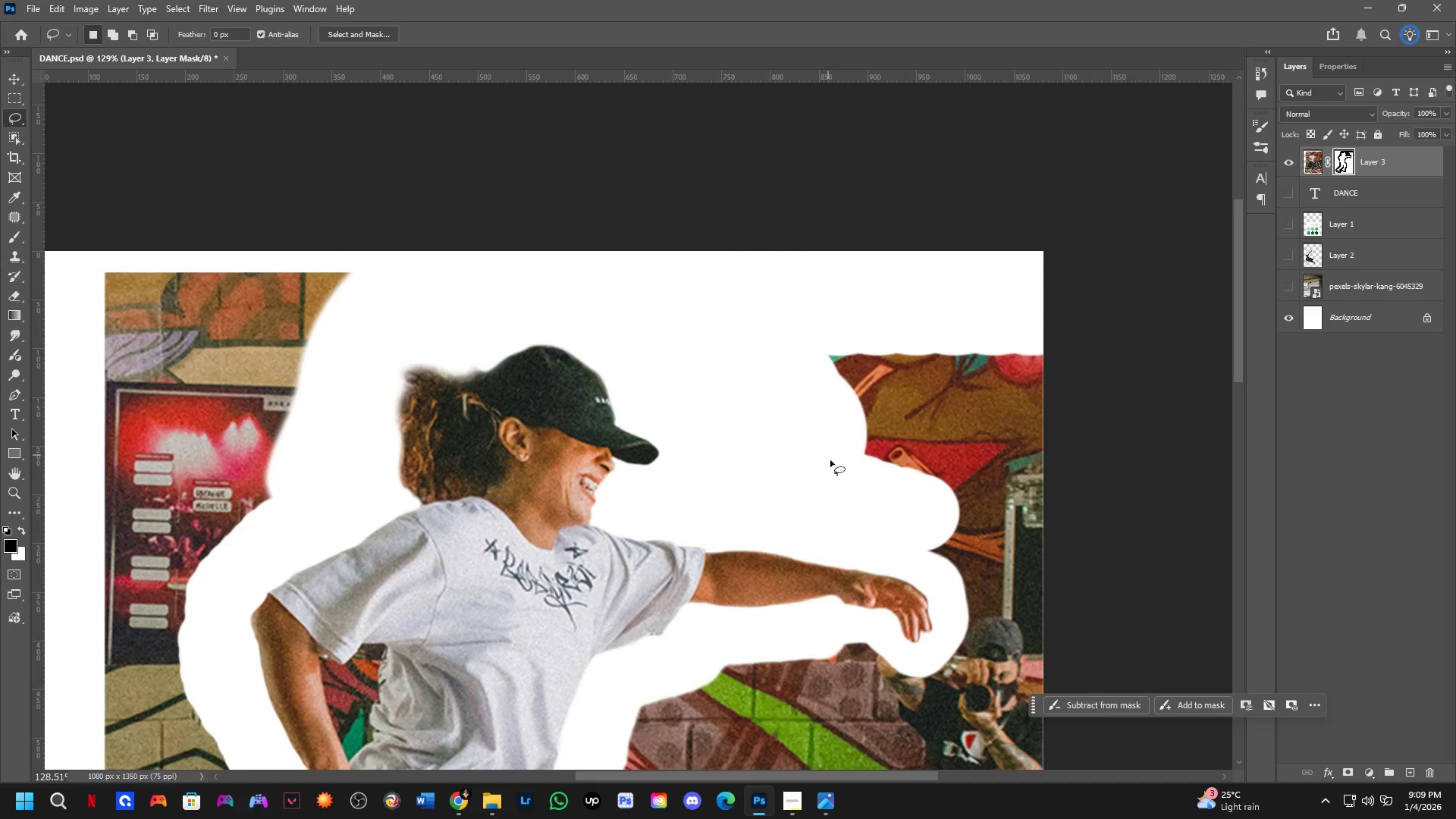 
hold_key(key=Space, duration=0.47)
 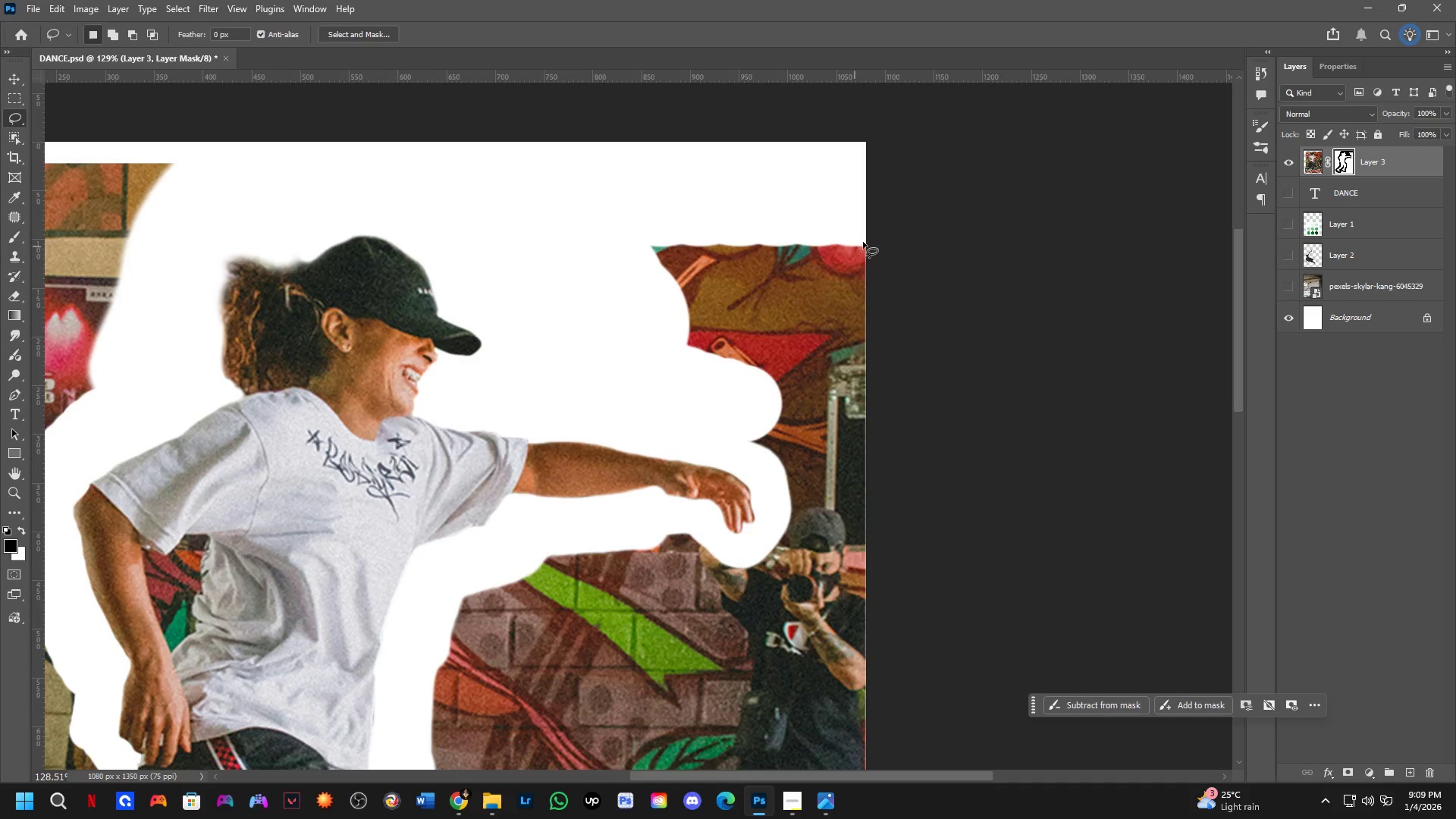 
left_click_drag(start_coordinate=[826, 521], to_coordinate=[648, 412])
 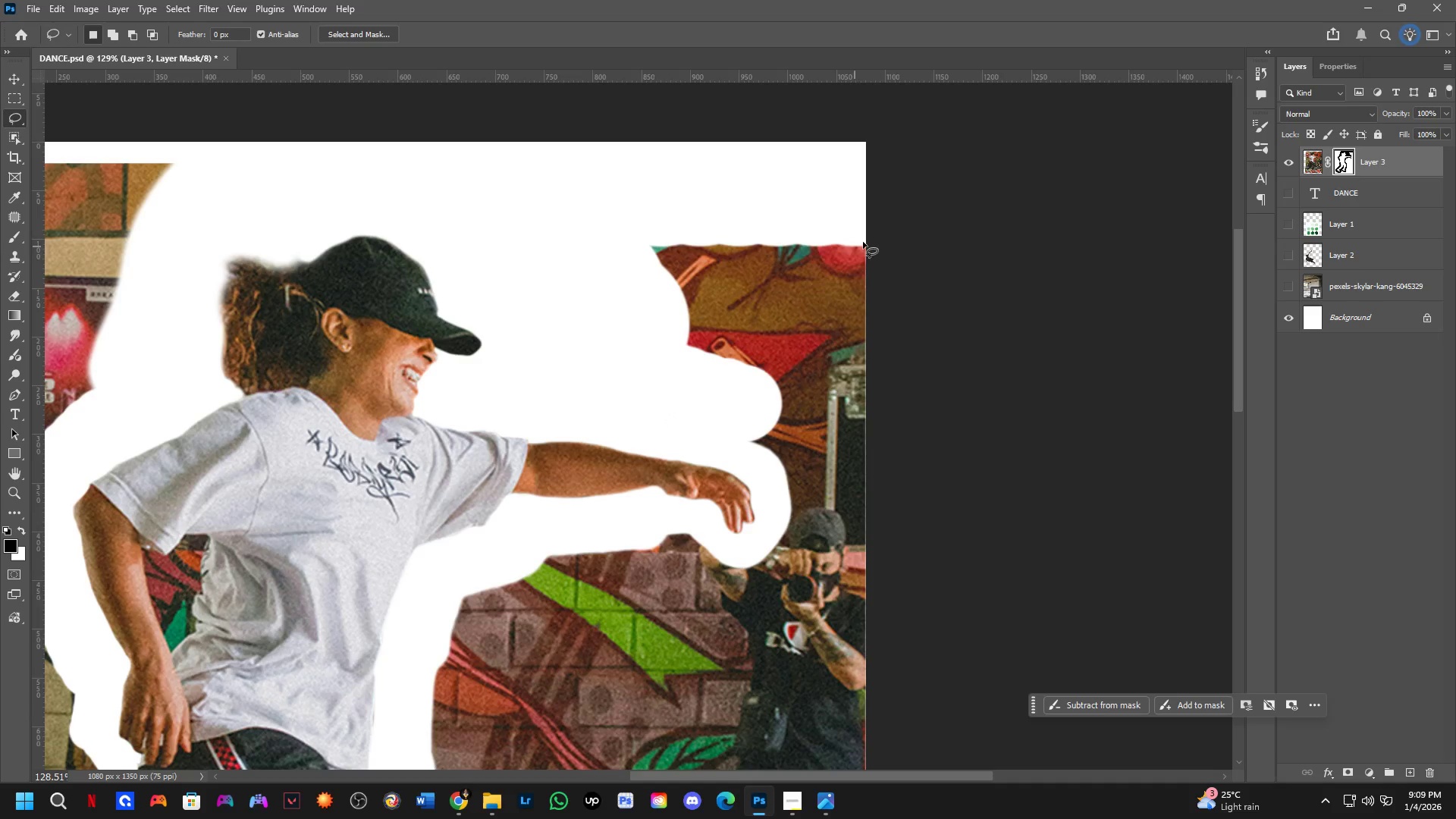 
left_click_drag(start_coordinate=[909, 209], to_coordinate=[1203, 206])
 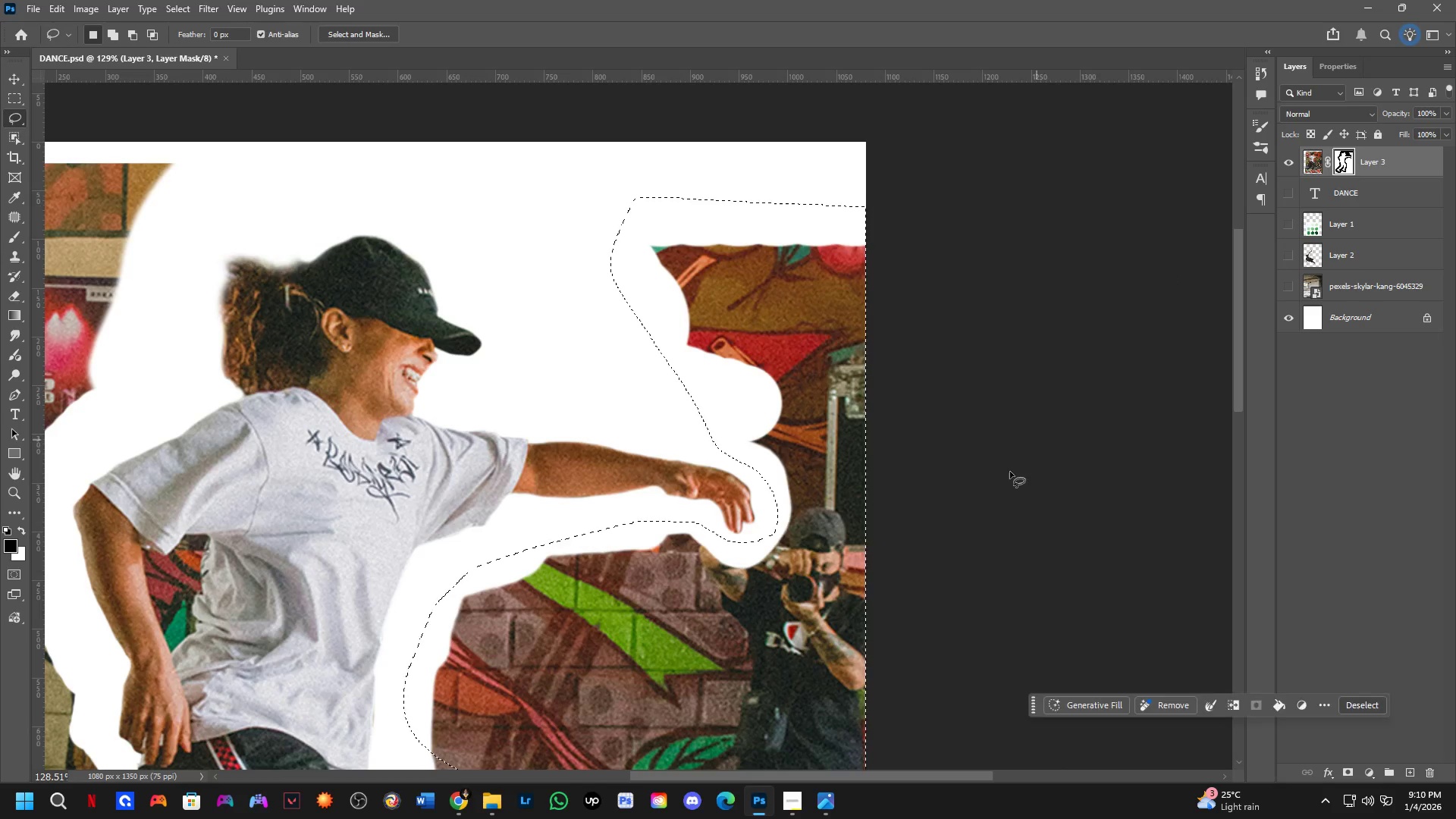 
hold_key(key=Space, duration=0.56)
 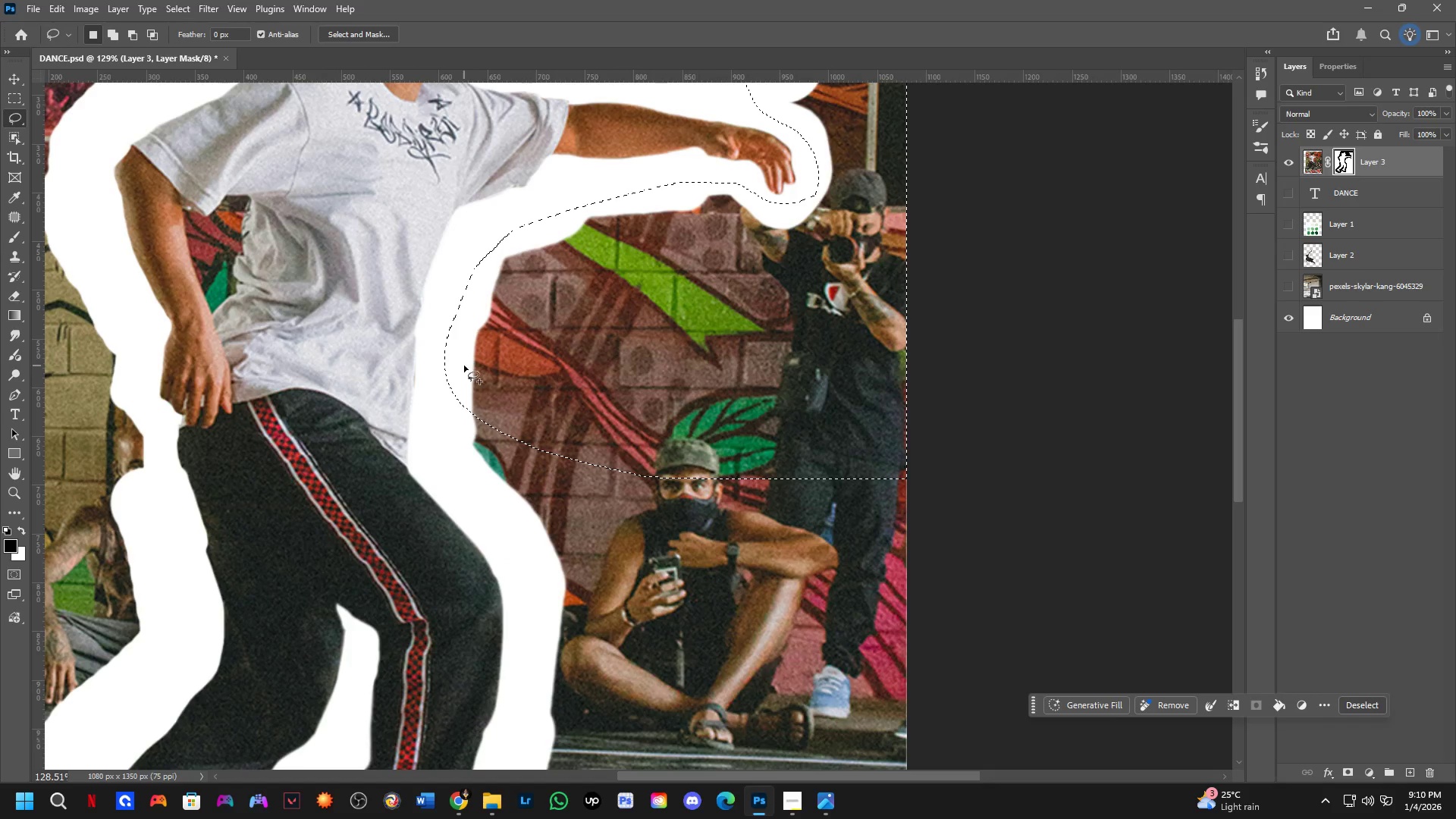 
left_click_drag(start_coordinate=[574, 590], to_coordinate=[615, 251])
 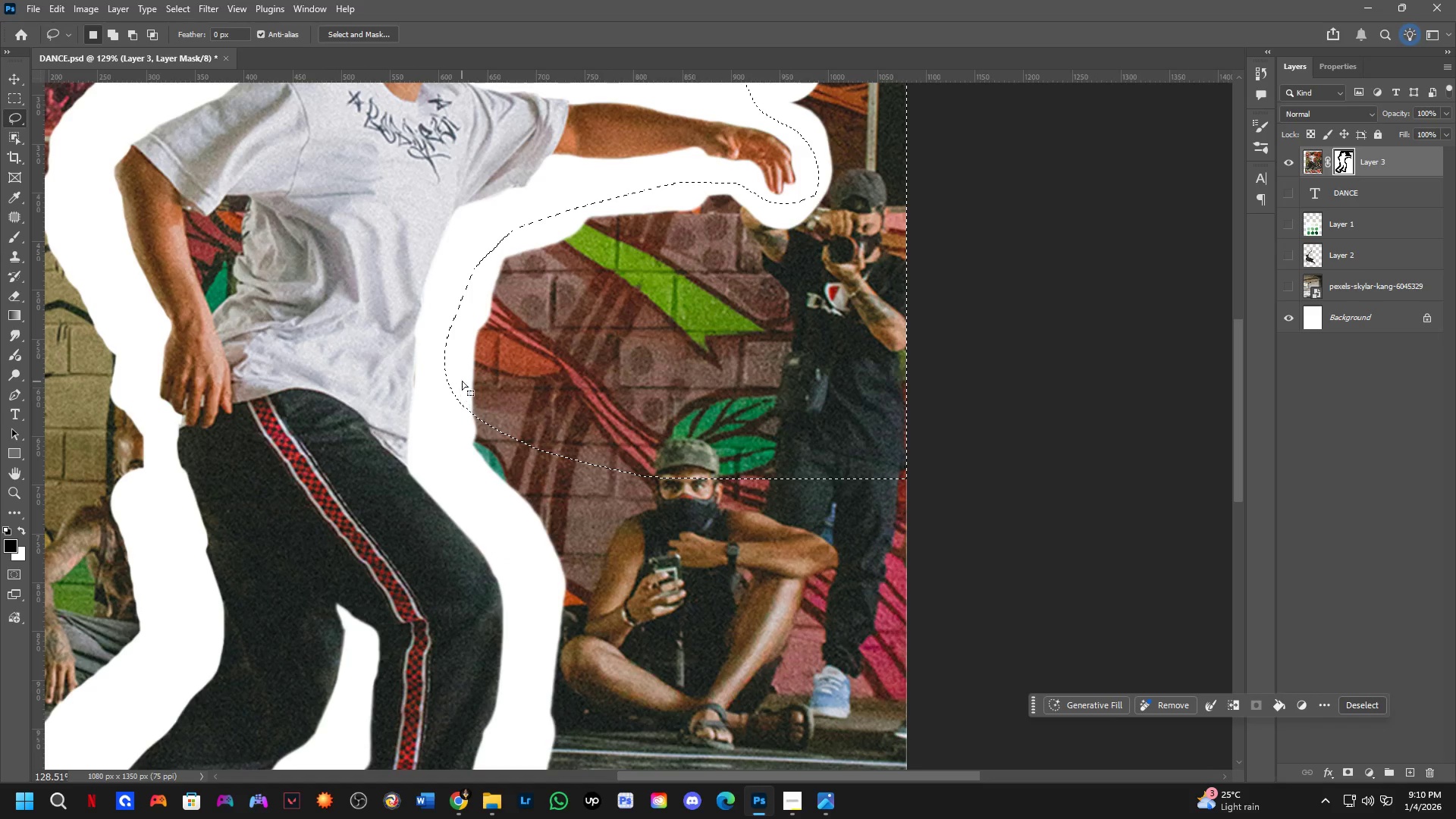 
hold_key(key=ShiftLeft, duration=0.38)
left_click_drag(start_coordinate=[449, 373], to_coordinate=[982, 326])
 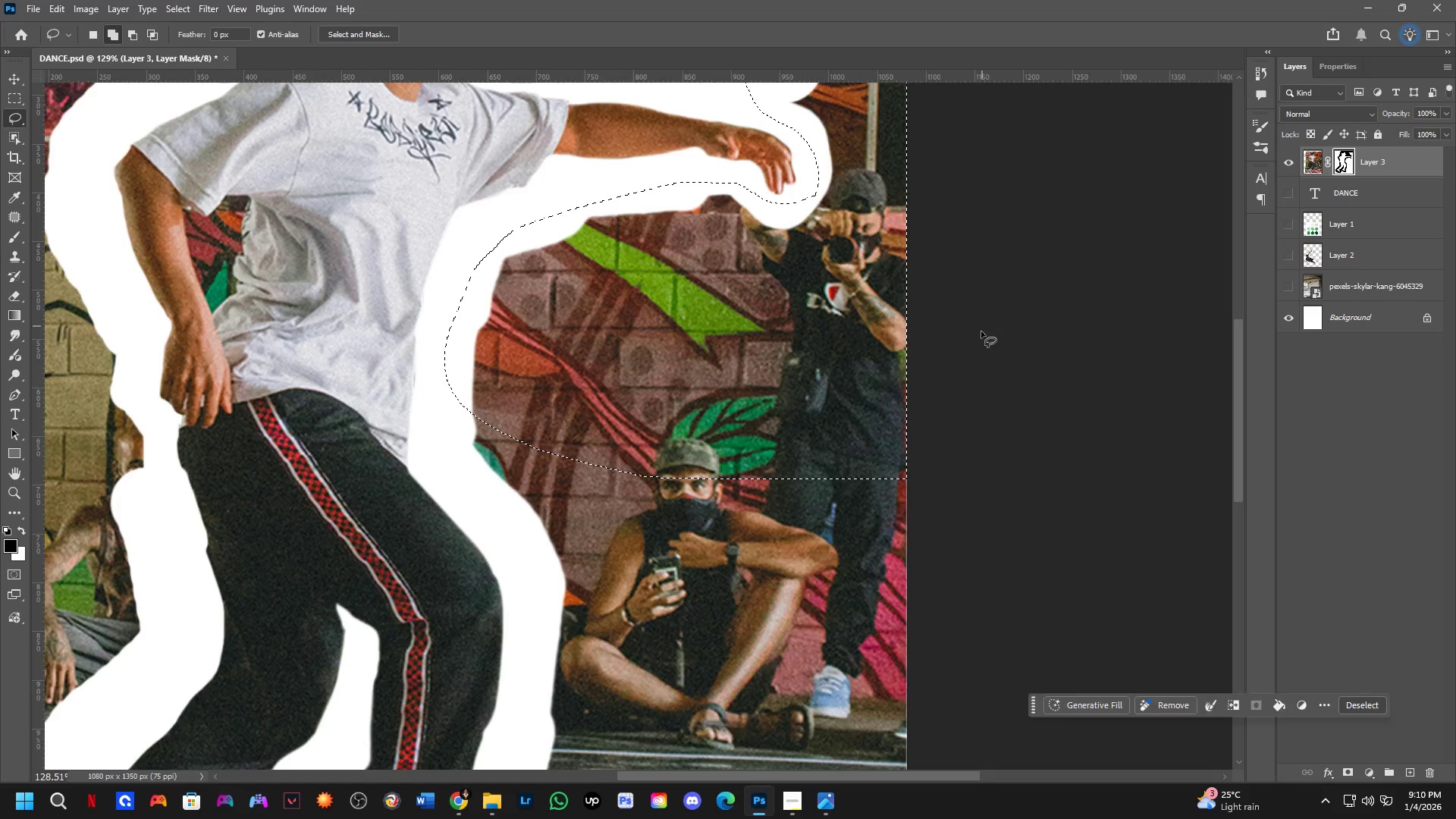 
hold_key(key=Space, duration=0.48)
 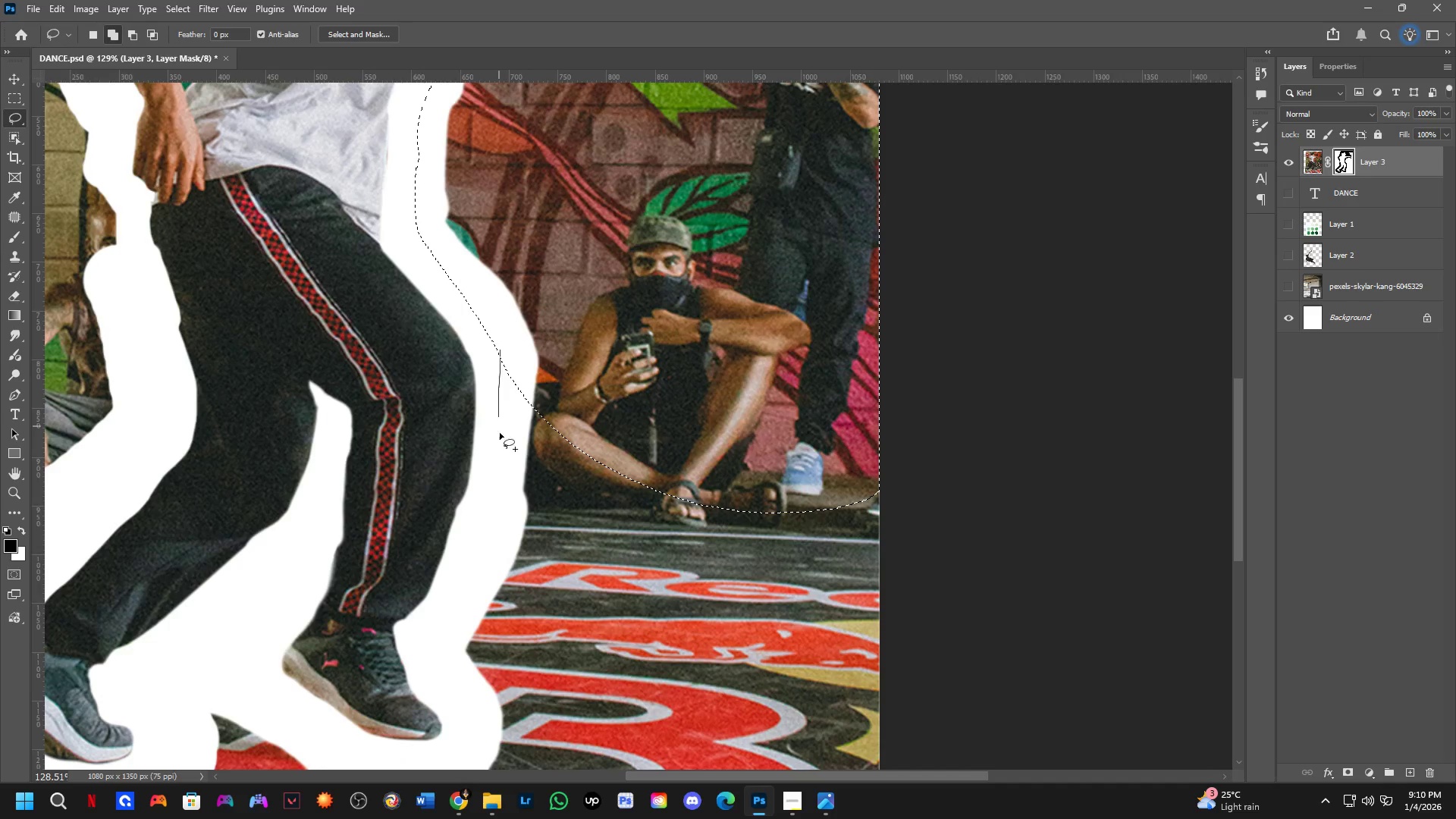 
left_click_drag(start_coordinate=[563, 531], to_coordinate=[536, 308])
 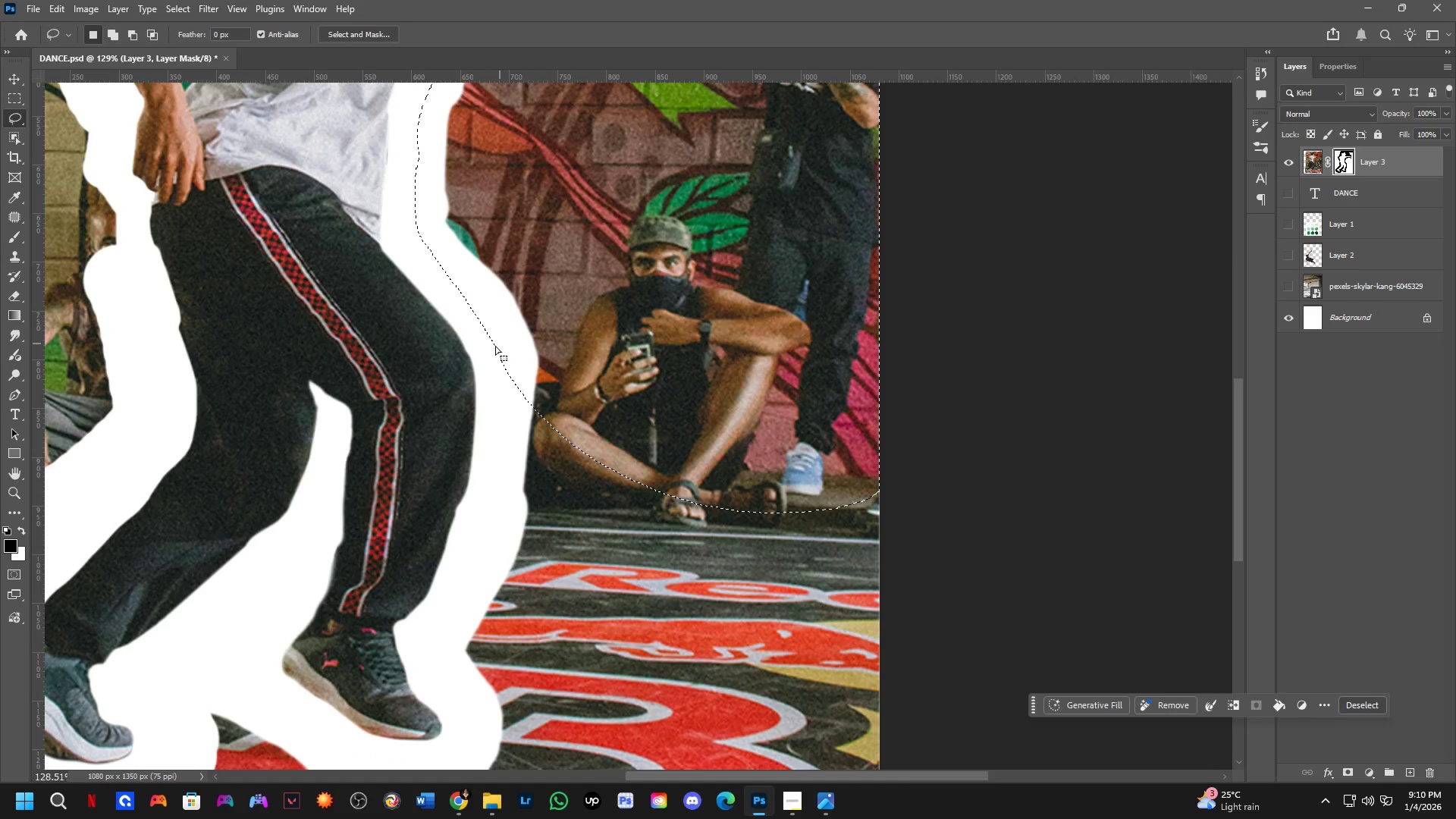 
key(Shift+ShiftLeft)
 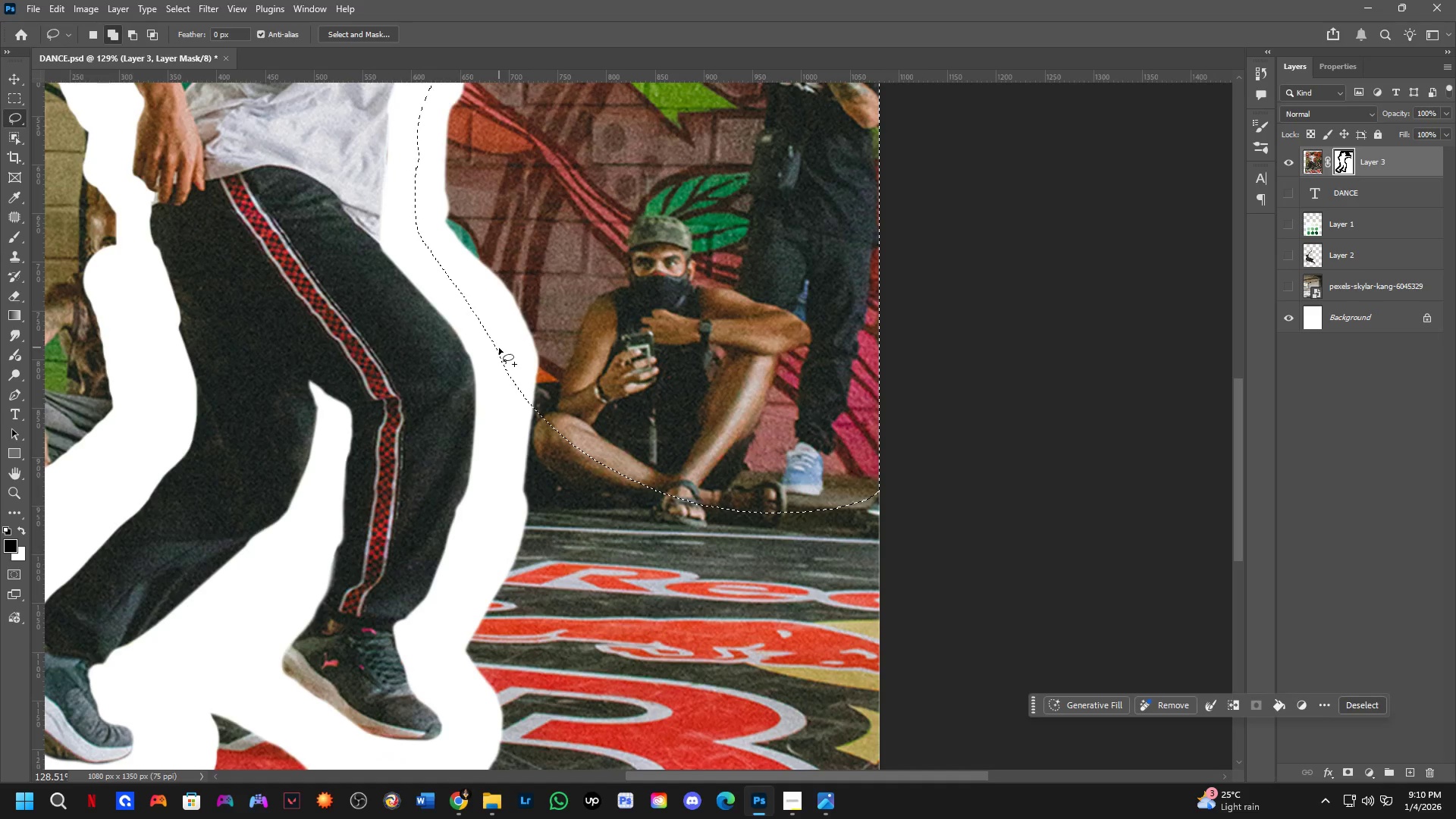 
left_click_drag(start_coordinate=[500, 350], to_coordinate=[1041, 293])
 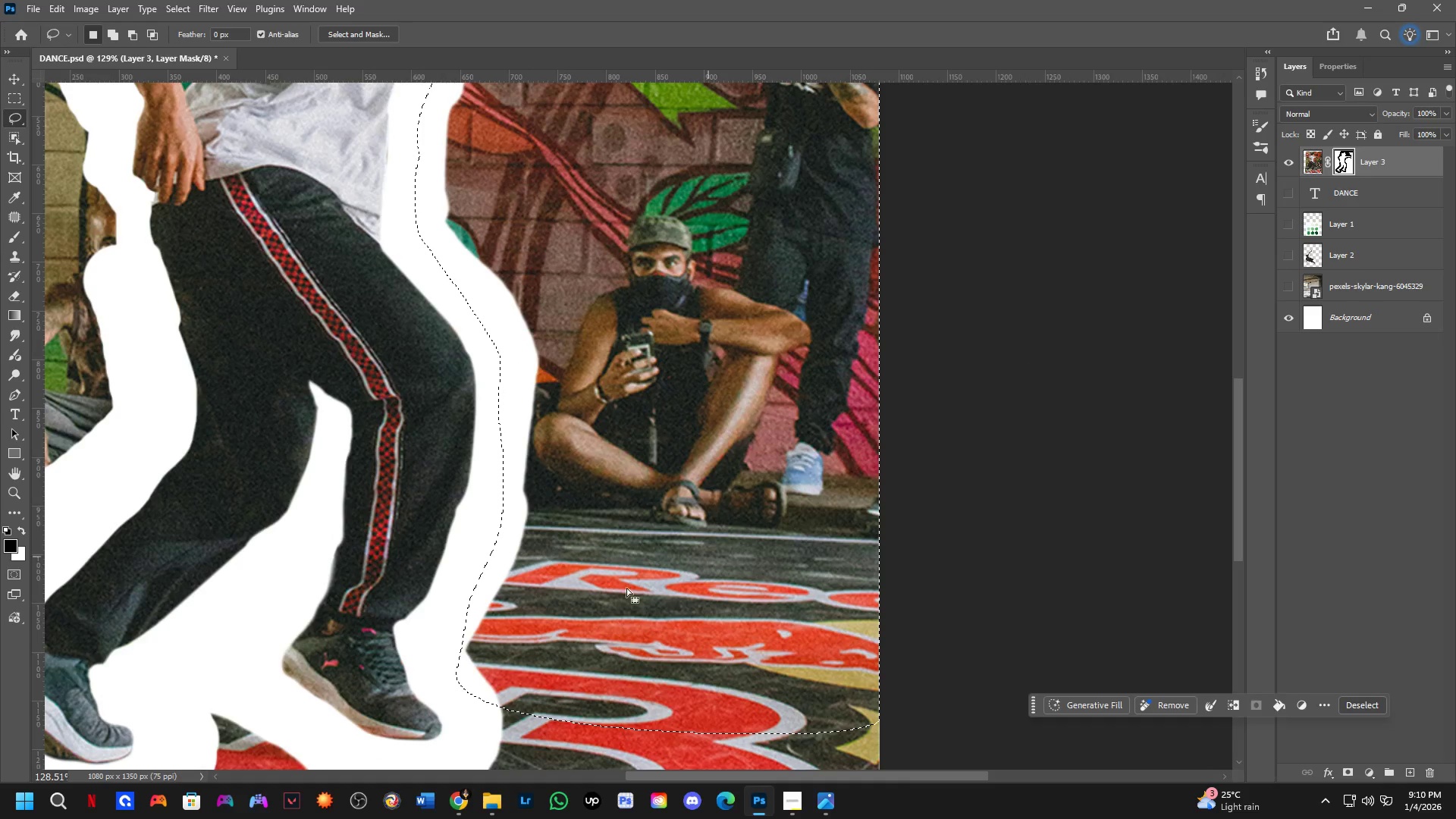 
hold_key(key=Space, duration=0.5)
 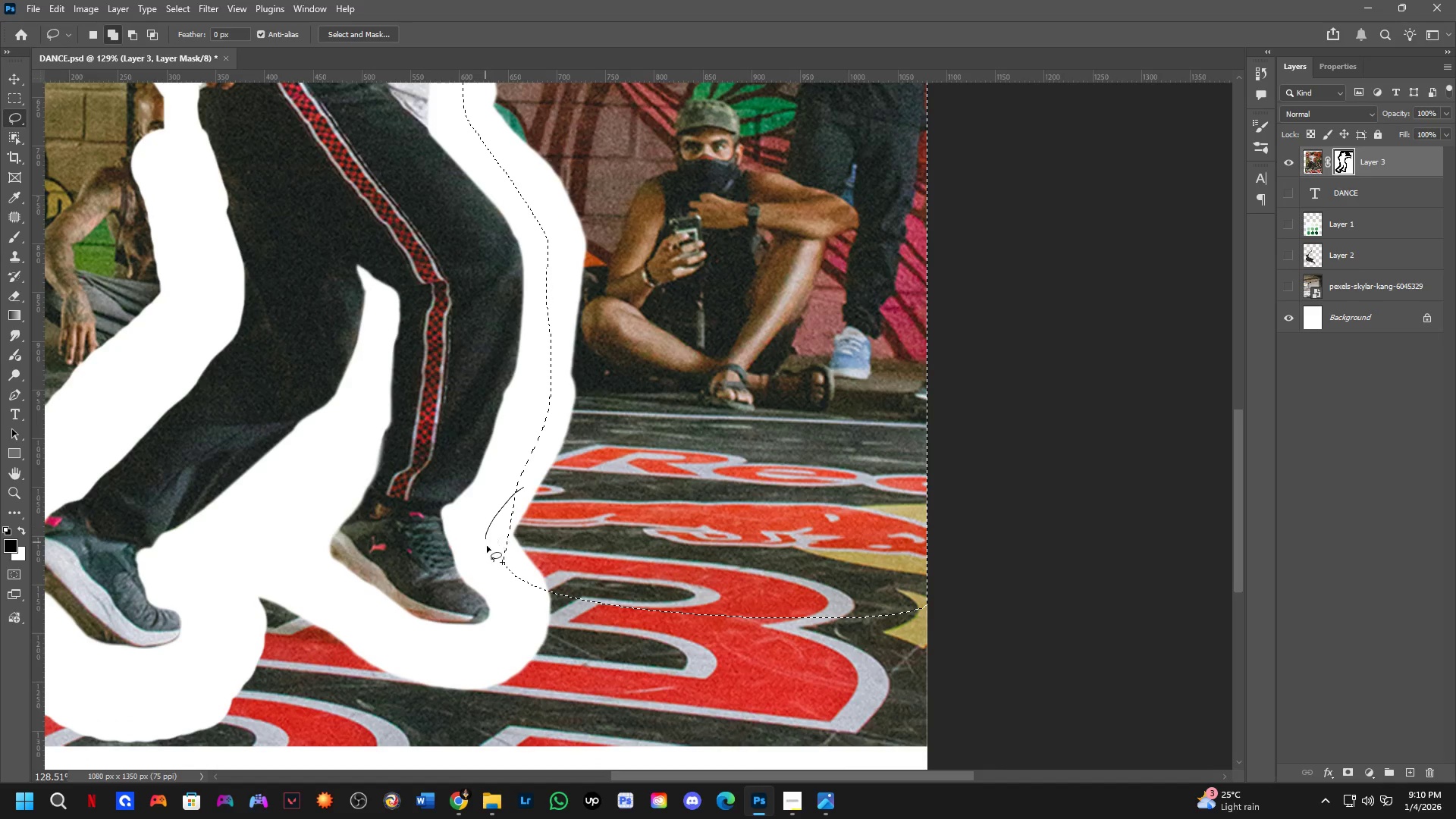 
left_click_drag(start_coordinate=[510, 602], to_coordinate=[558, 486])
 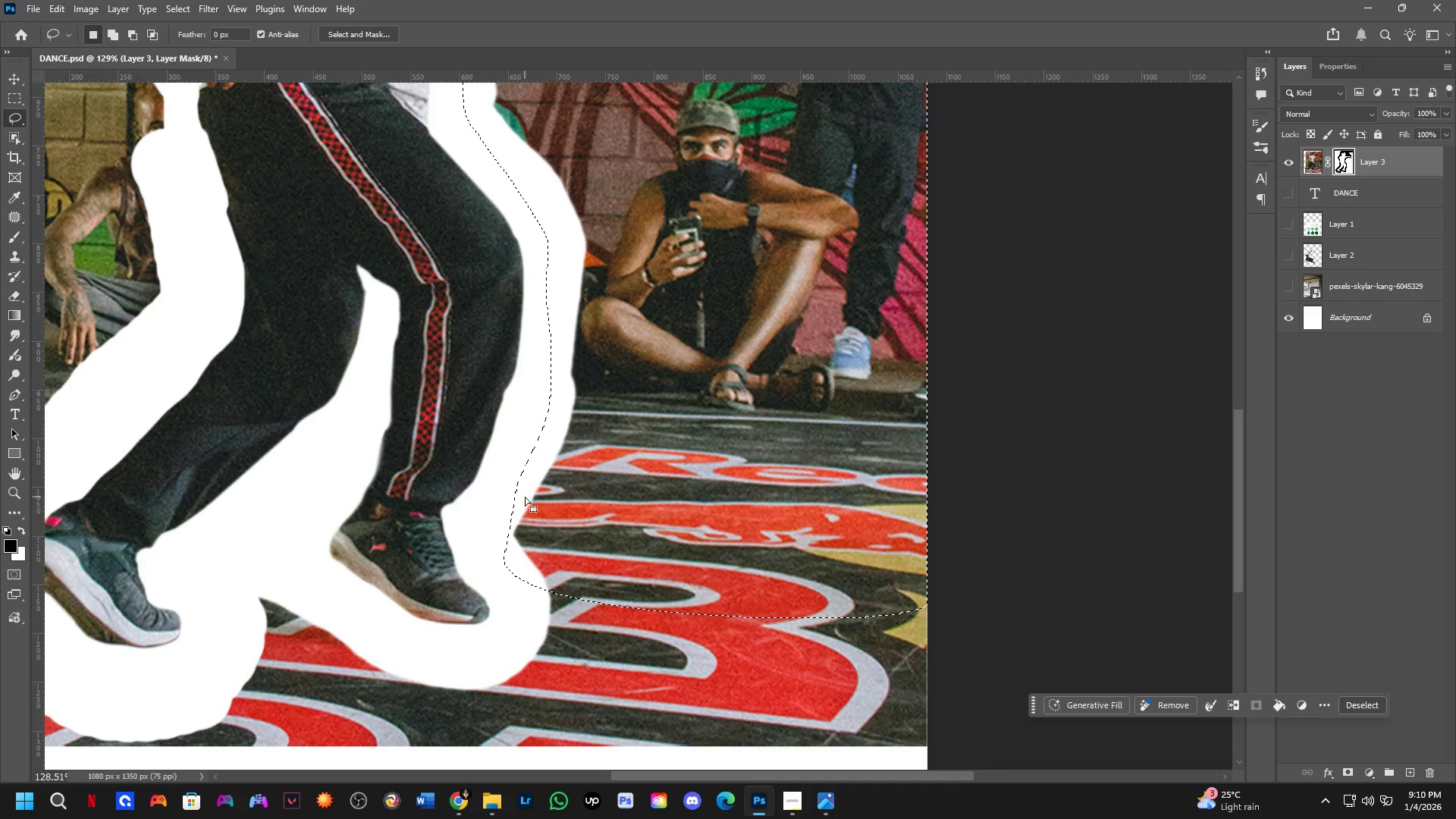 
key(Shift+ShiftLeft)
 